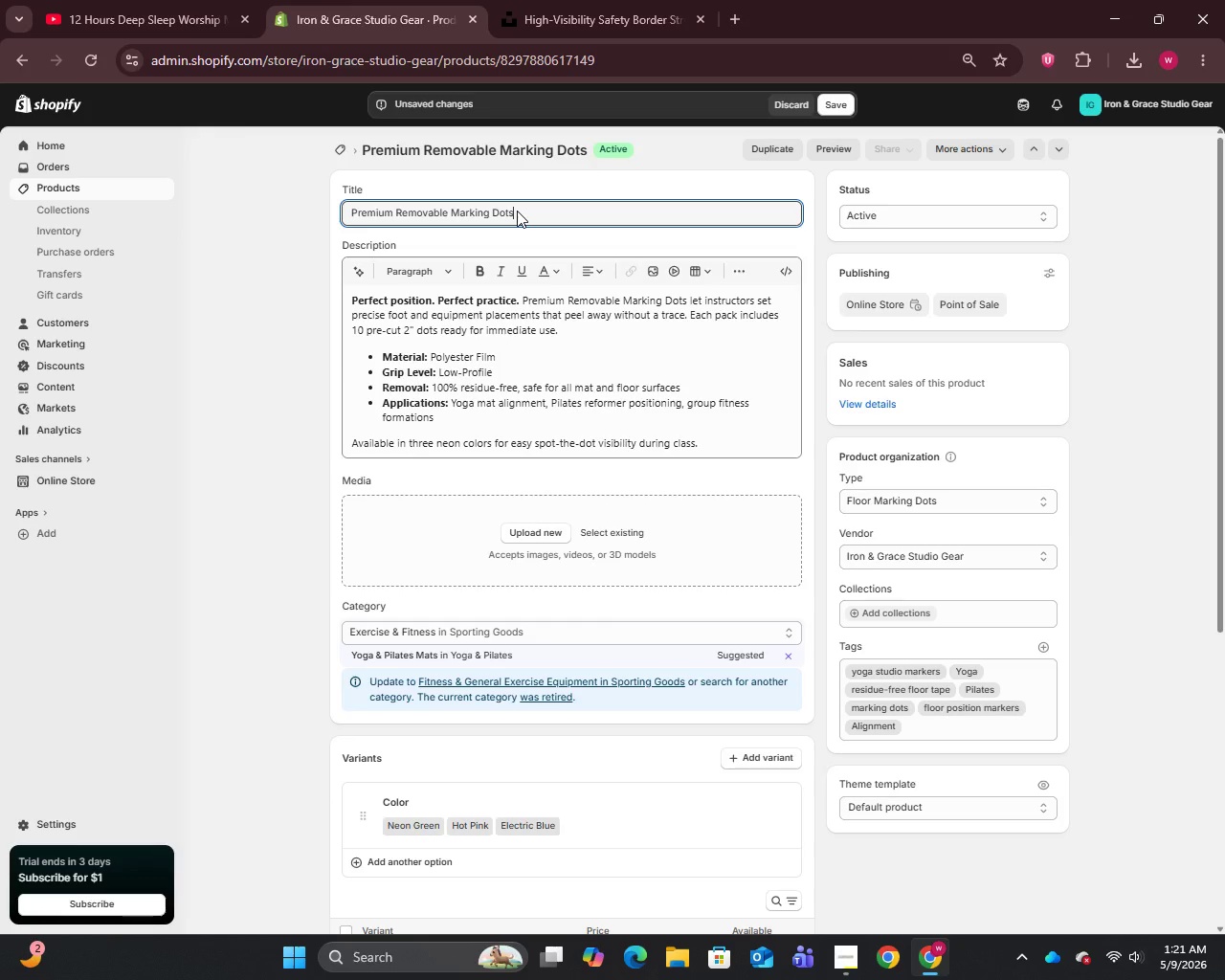 
key(Control+A)
 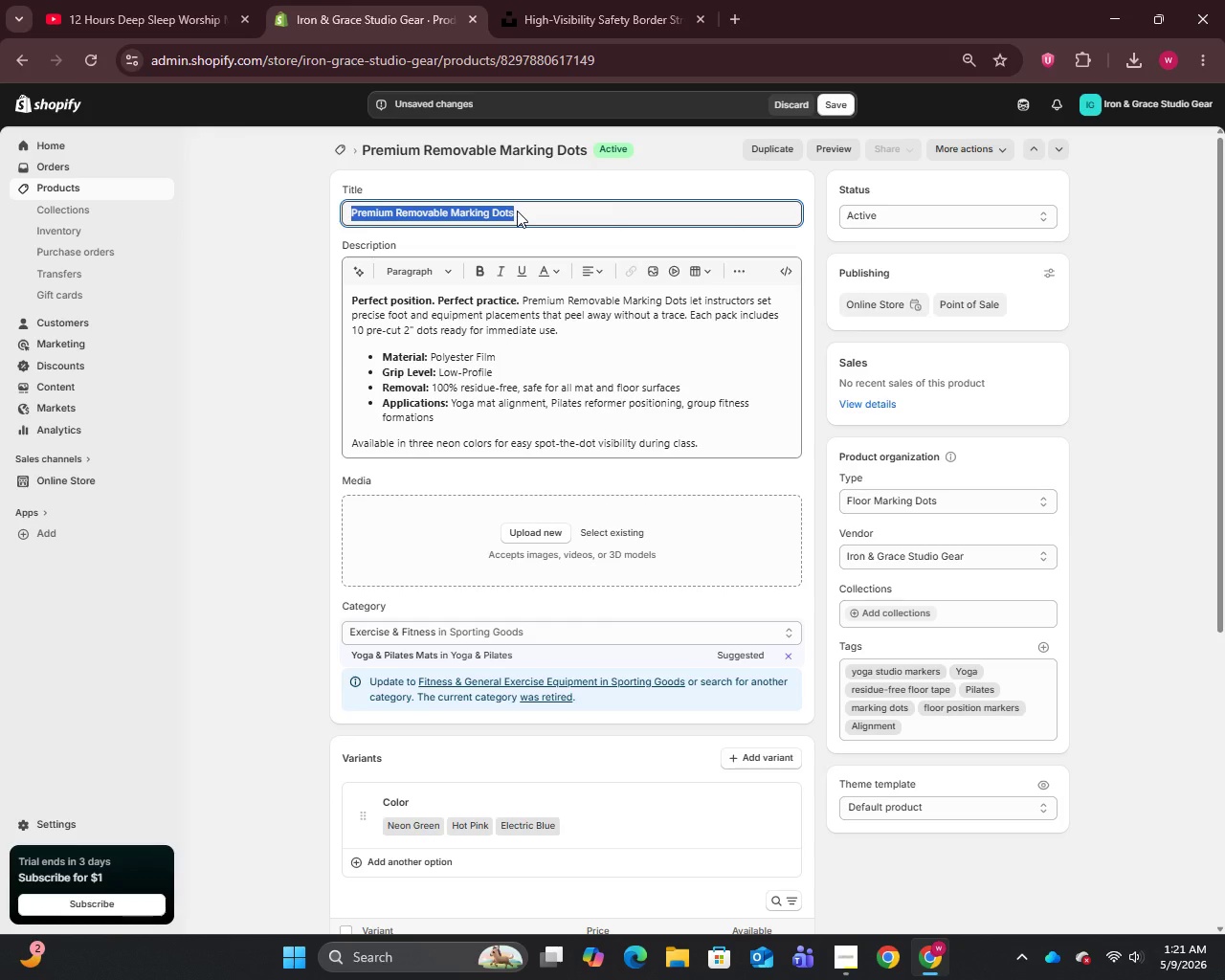 
key(Control+C)
 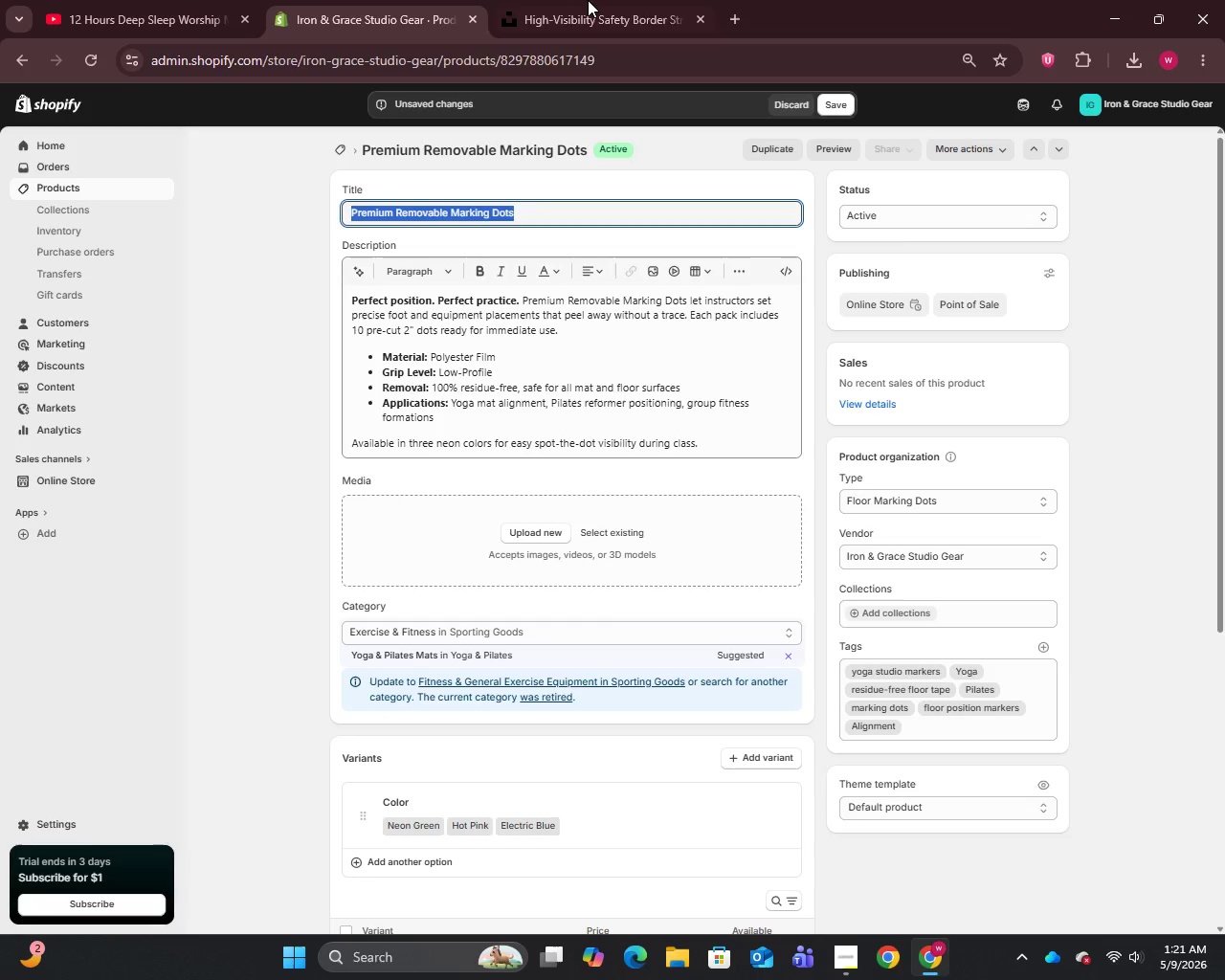 
left_click([589, 0])
 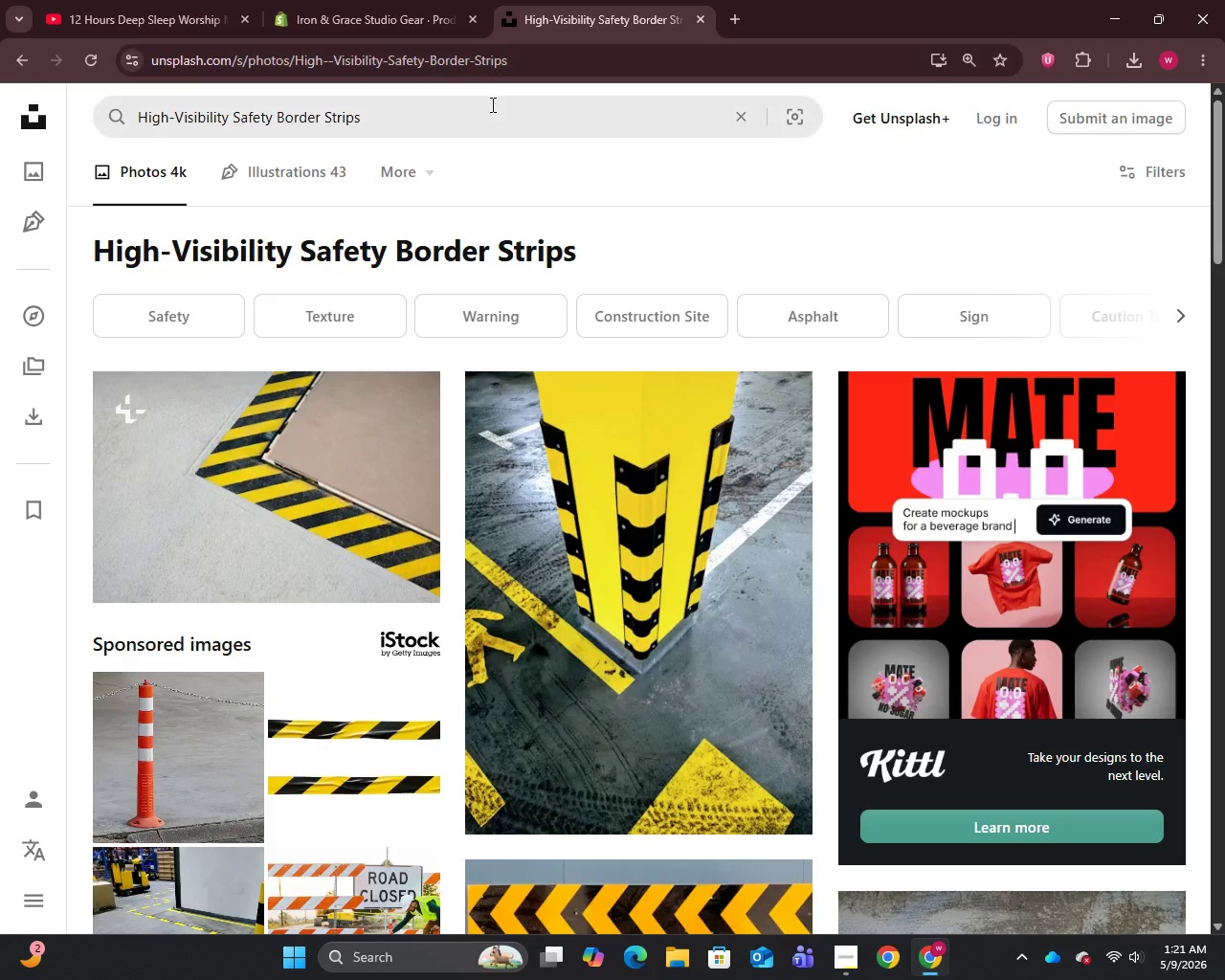 
left_click([489, 108])
 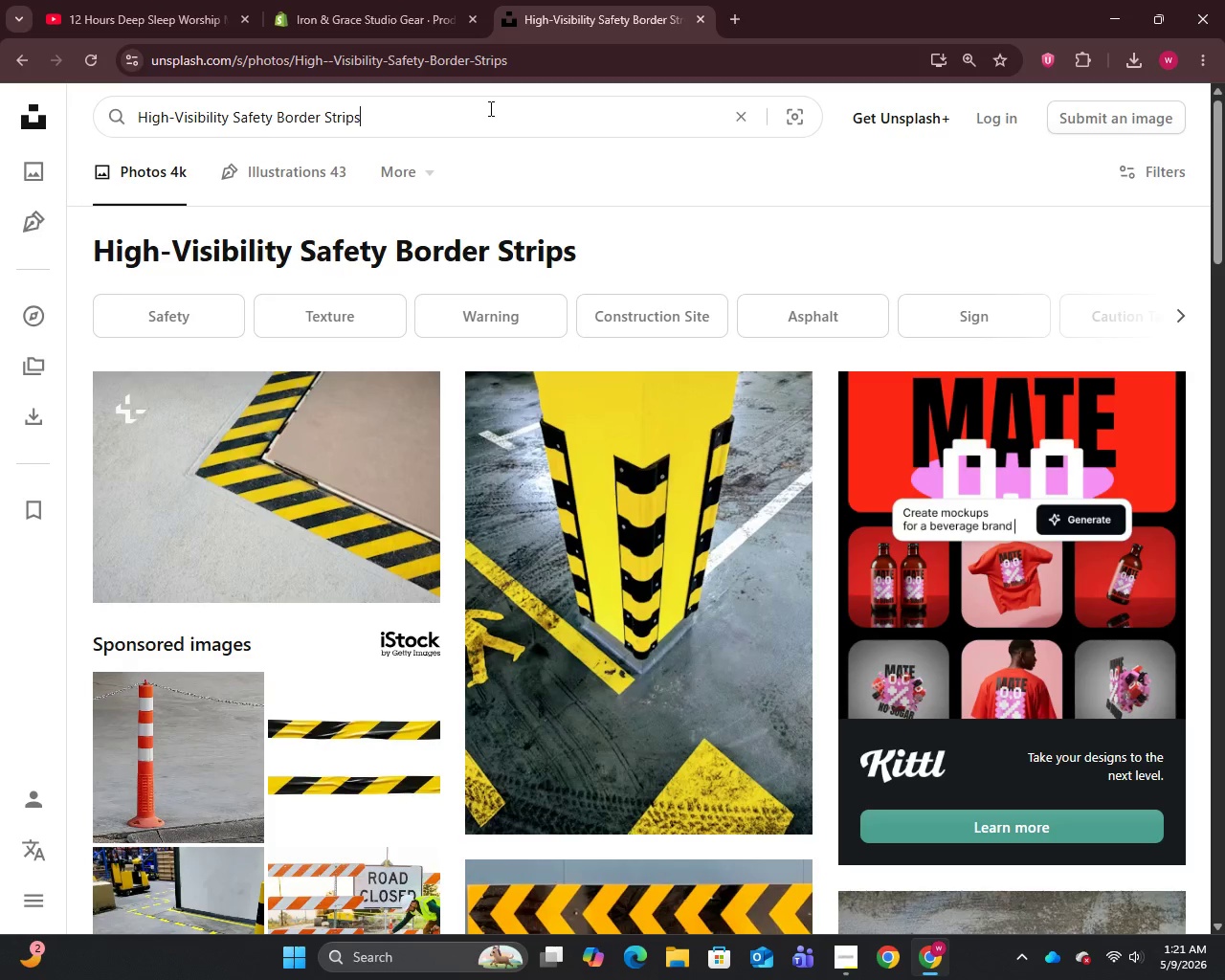 
key(Control+A)
 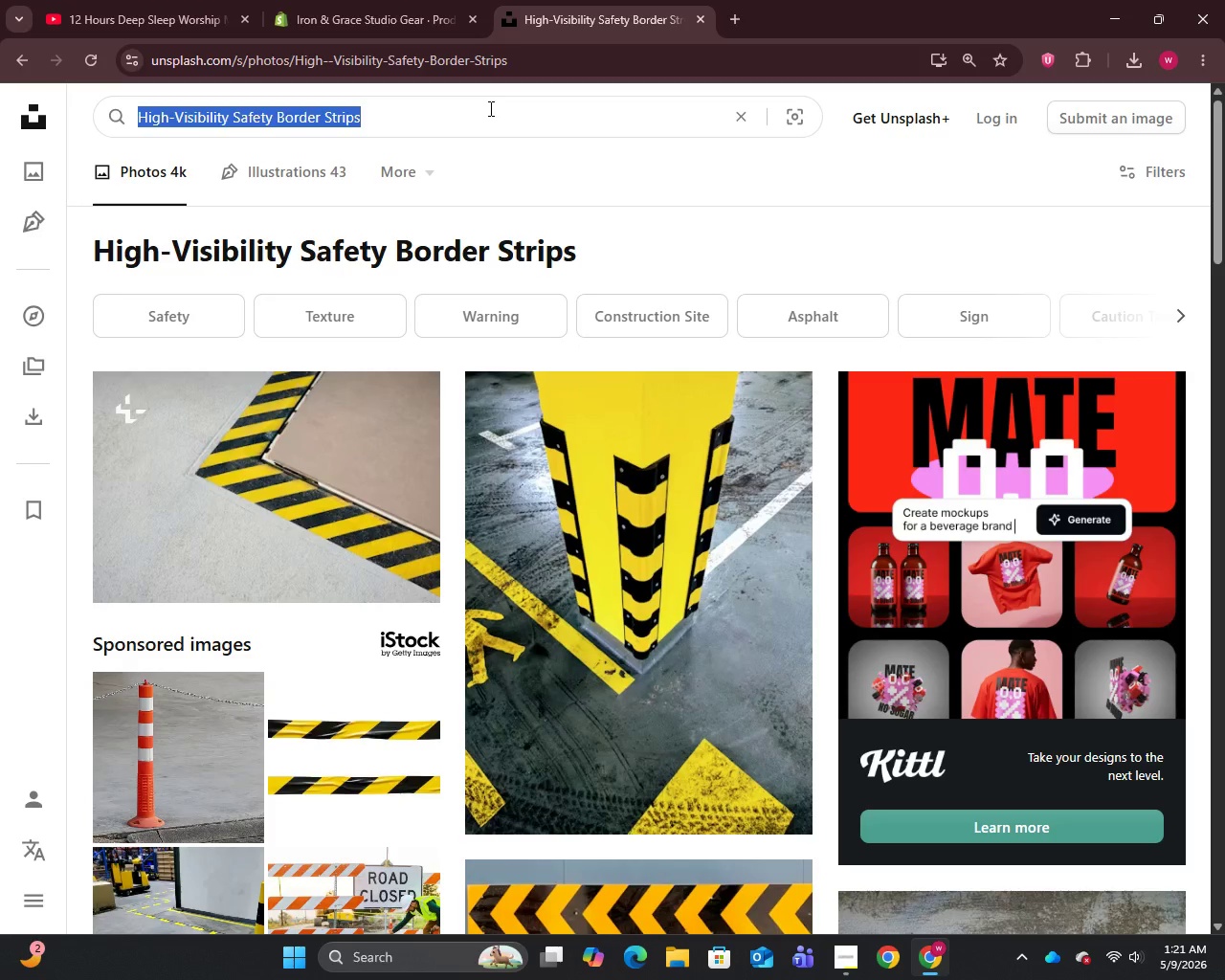 
key(Control+V)
 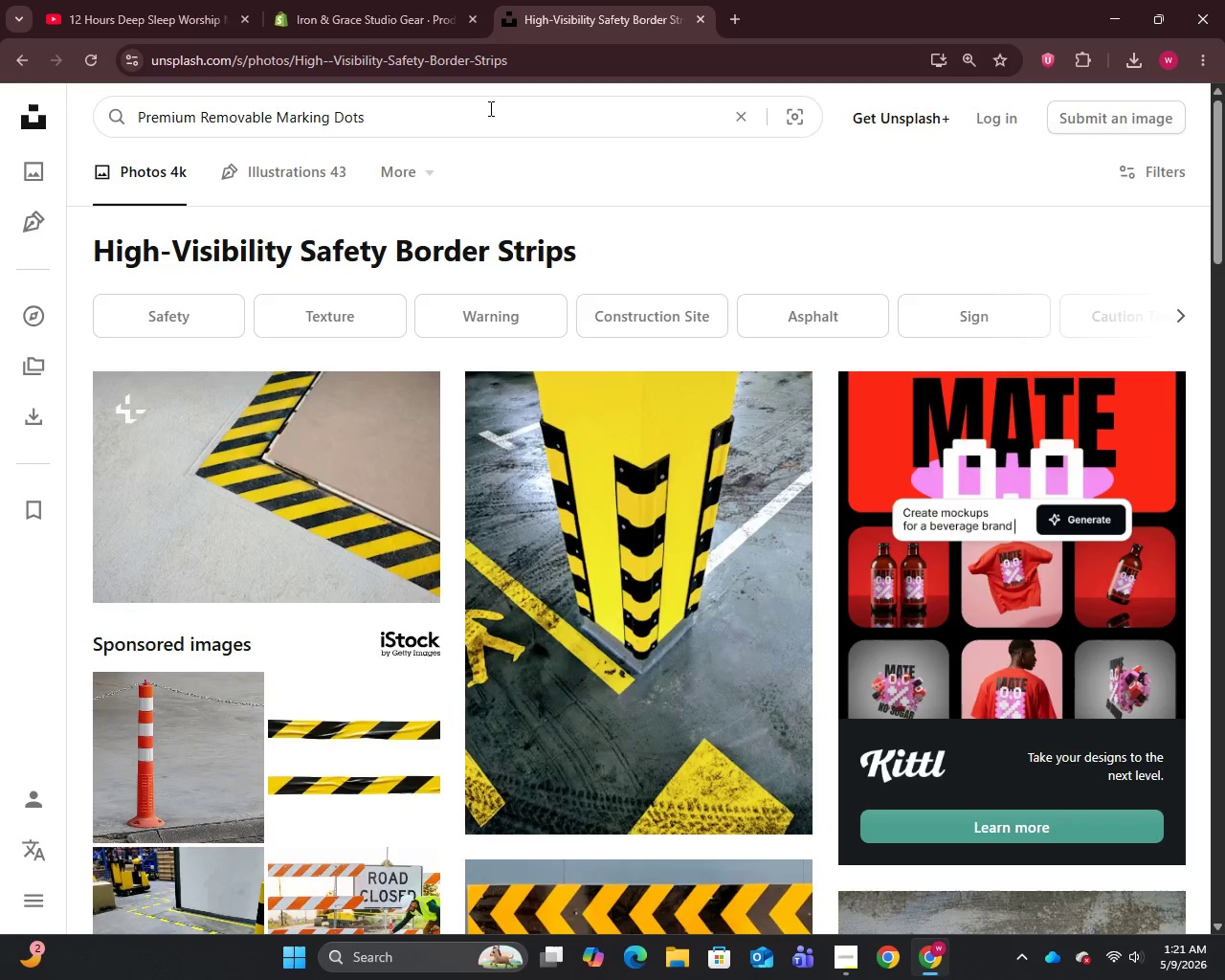 
key(Enter)
 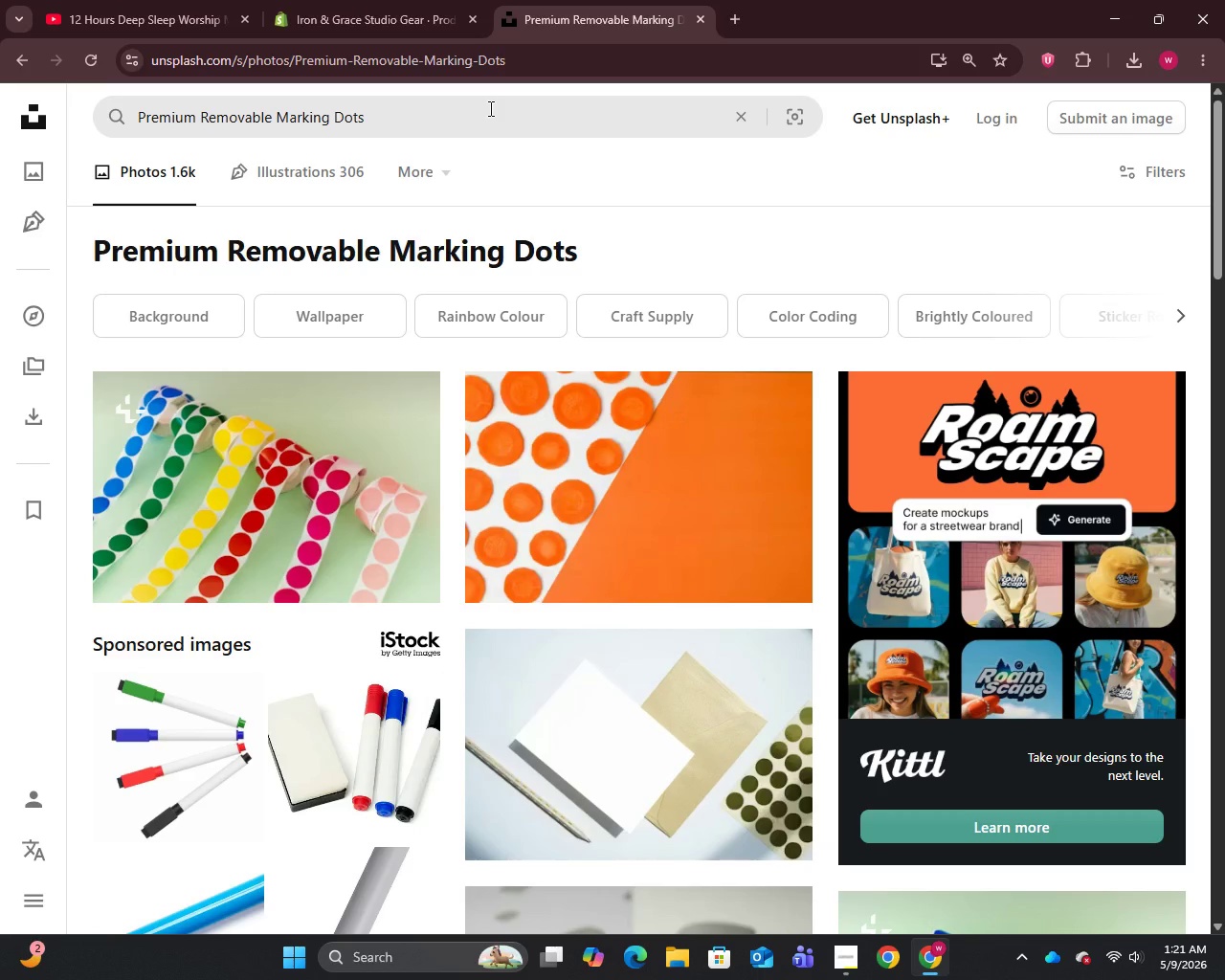 
mouse_move([491, 145])
 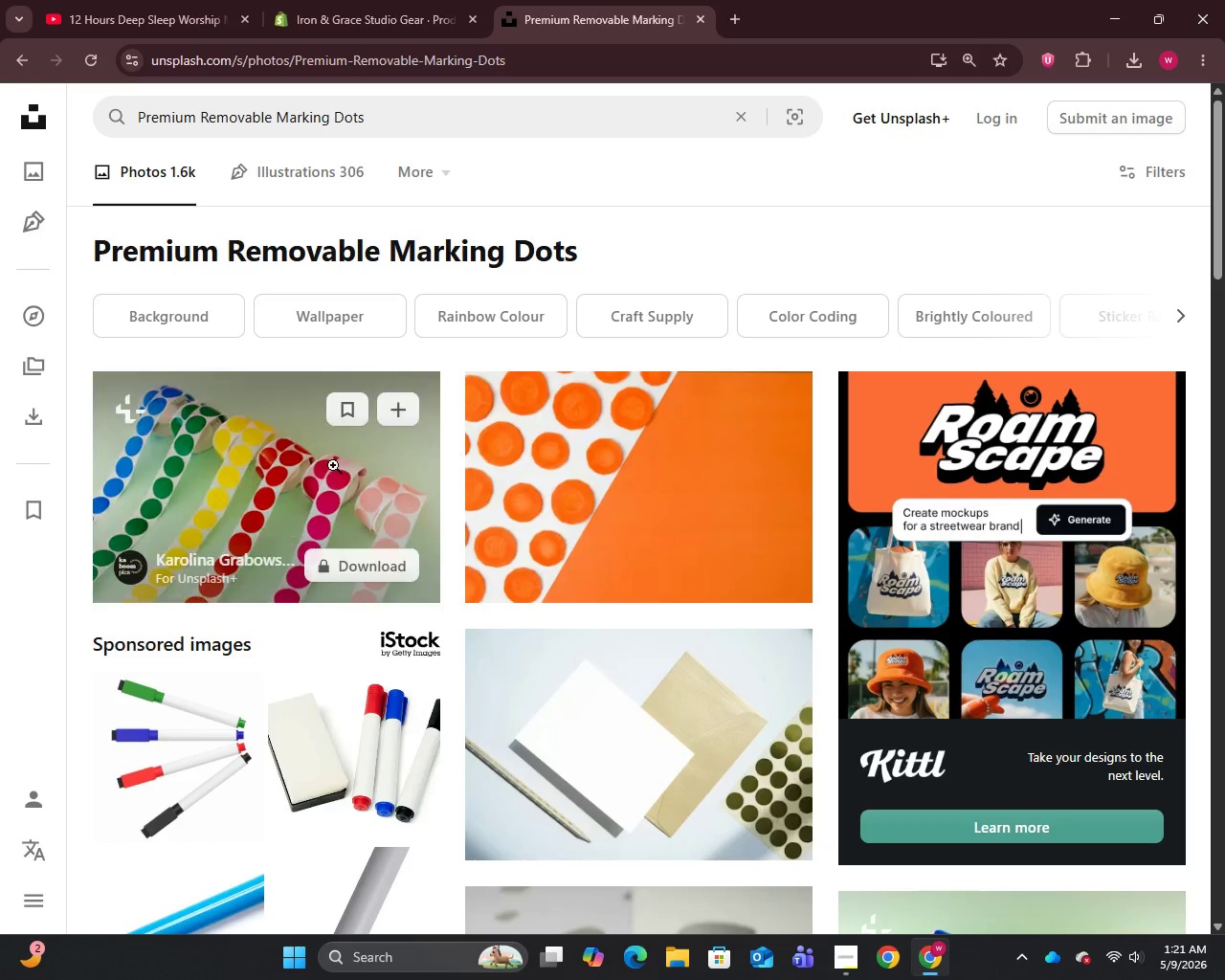 
right_click([282, 468])
 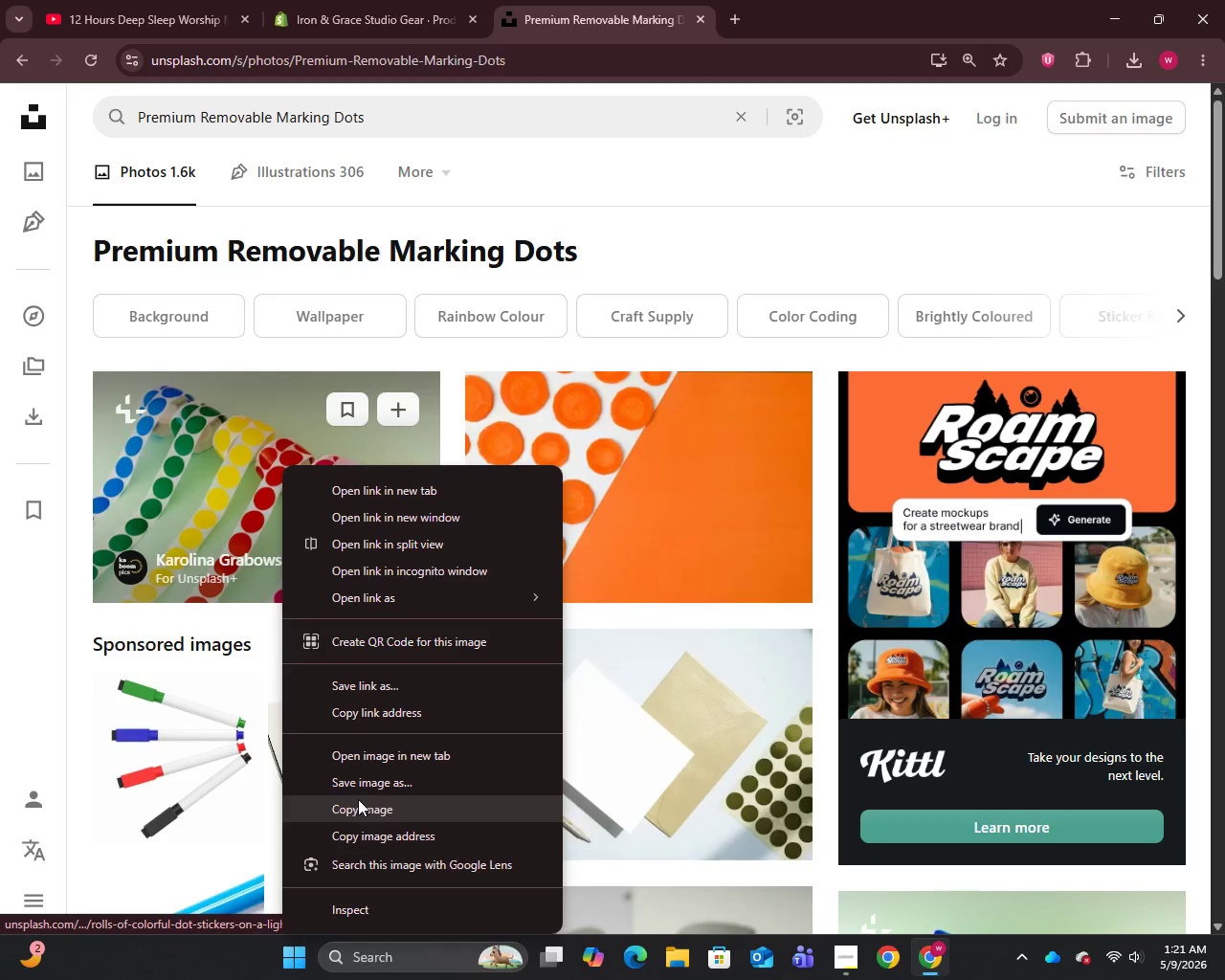 
left_click([361, 785])
 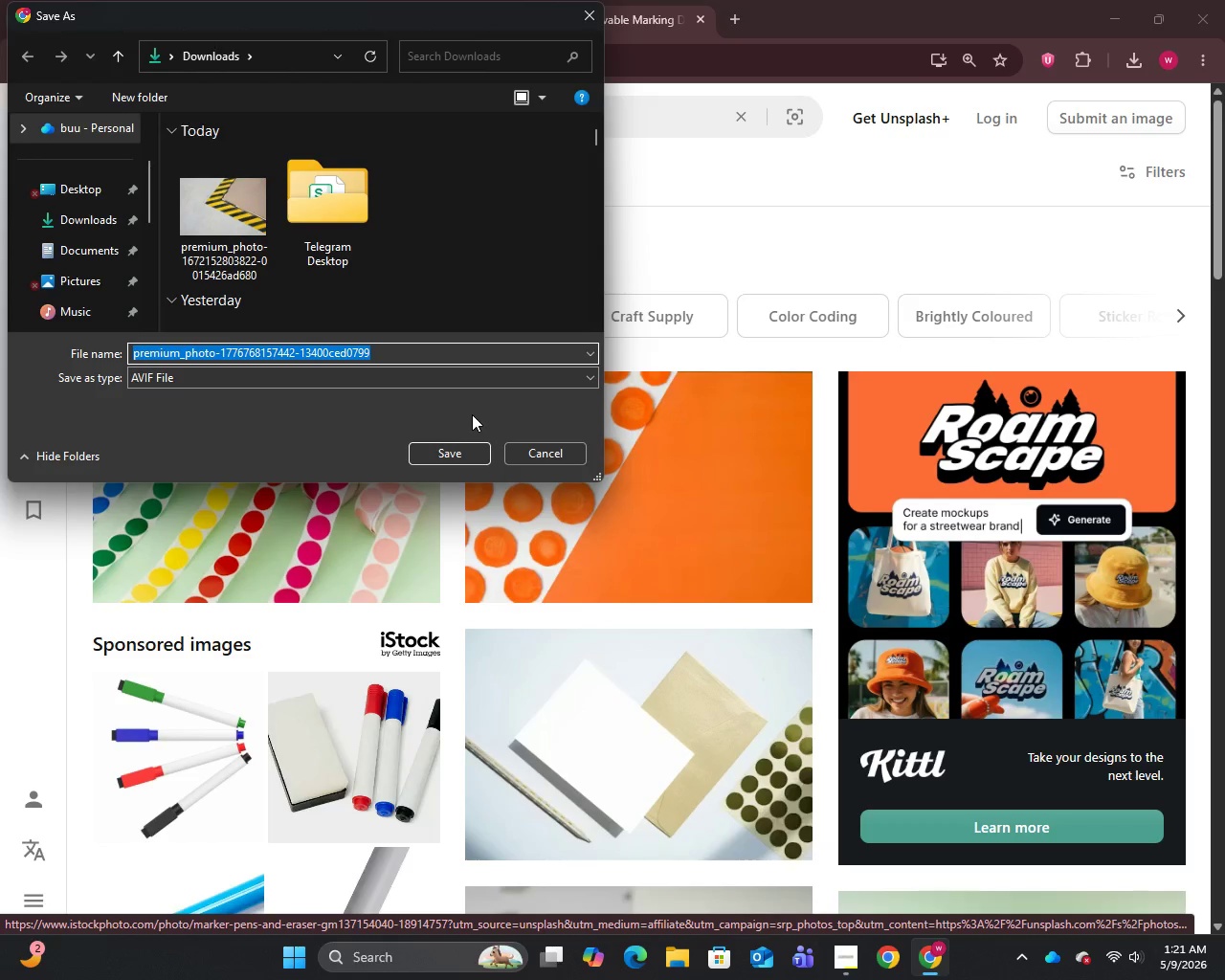 
left_click([446, 453])
 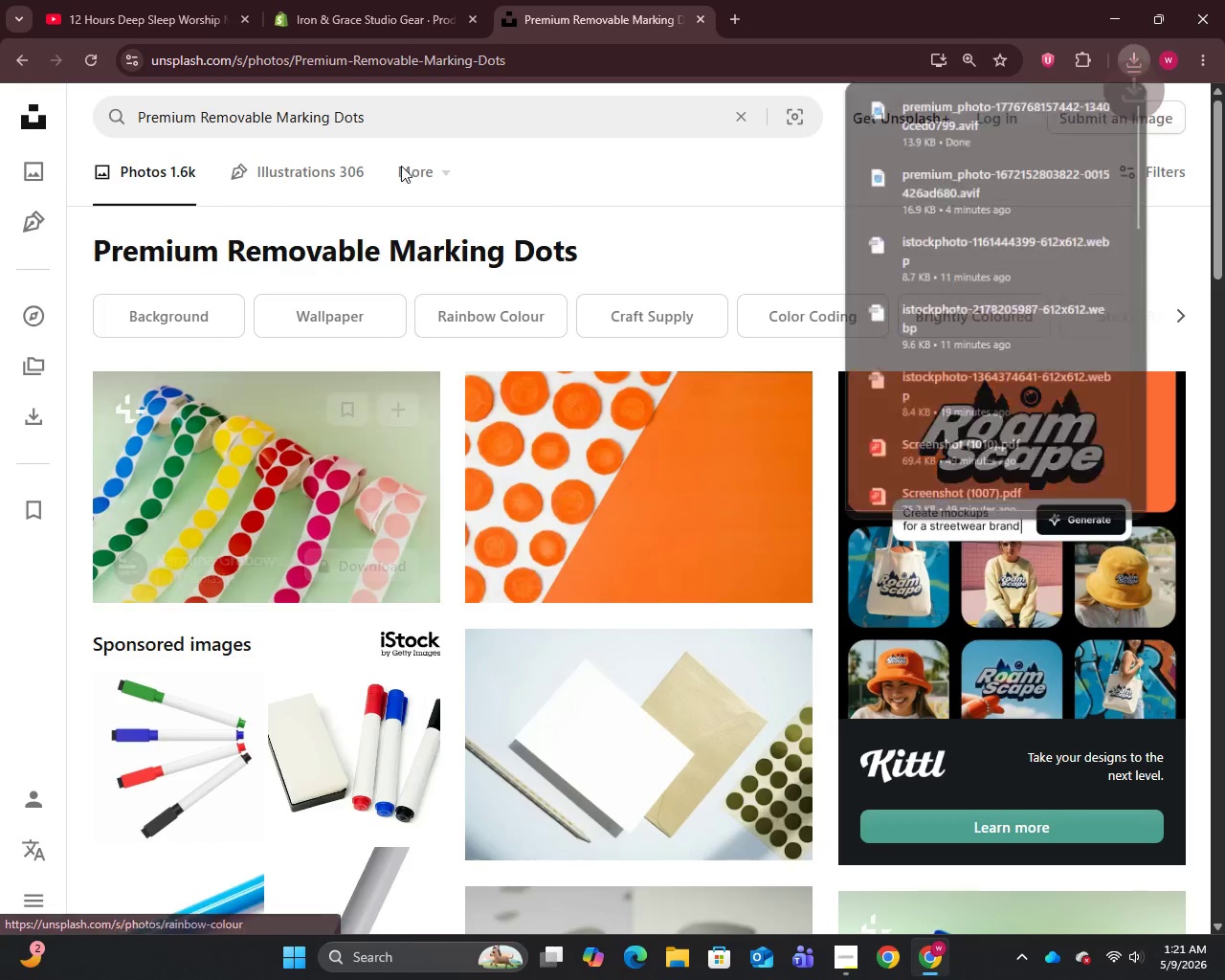 
left_click([378, 0])
 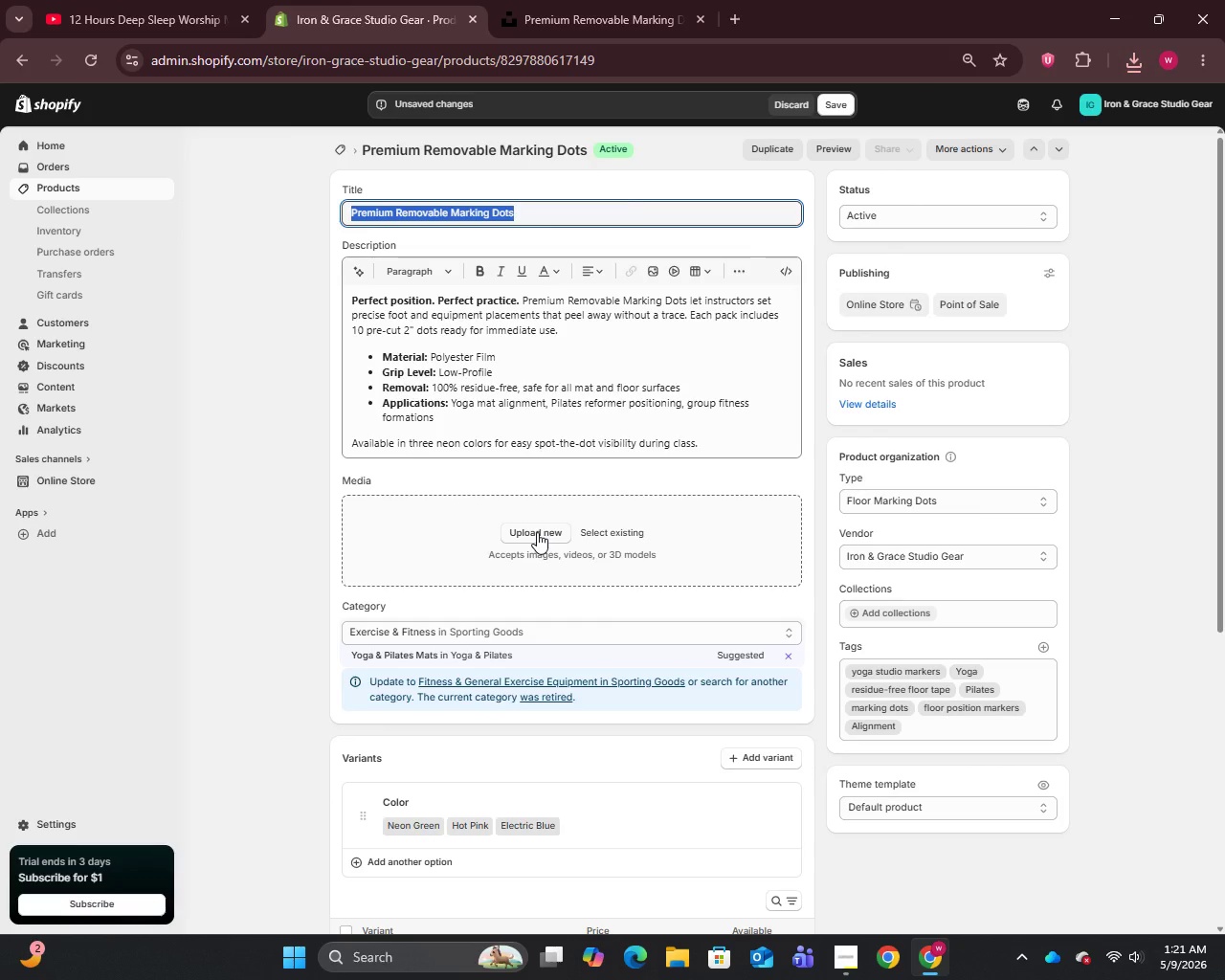 
left_click([537, 532])
 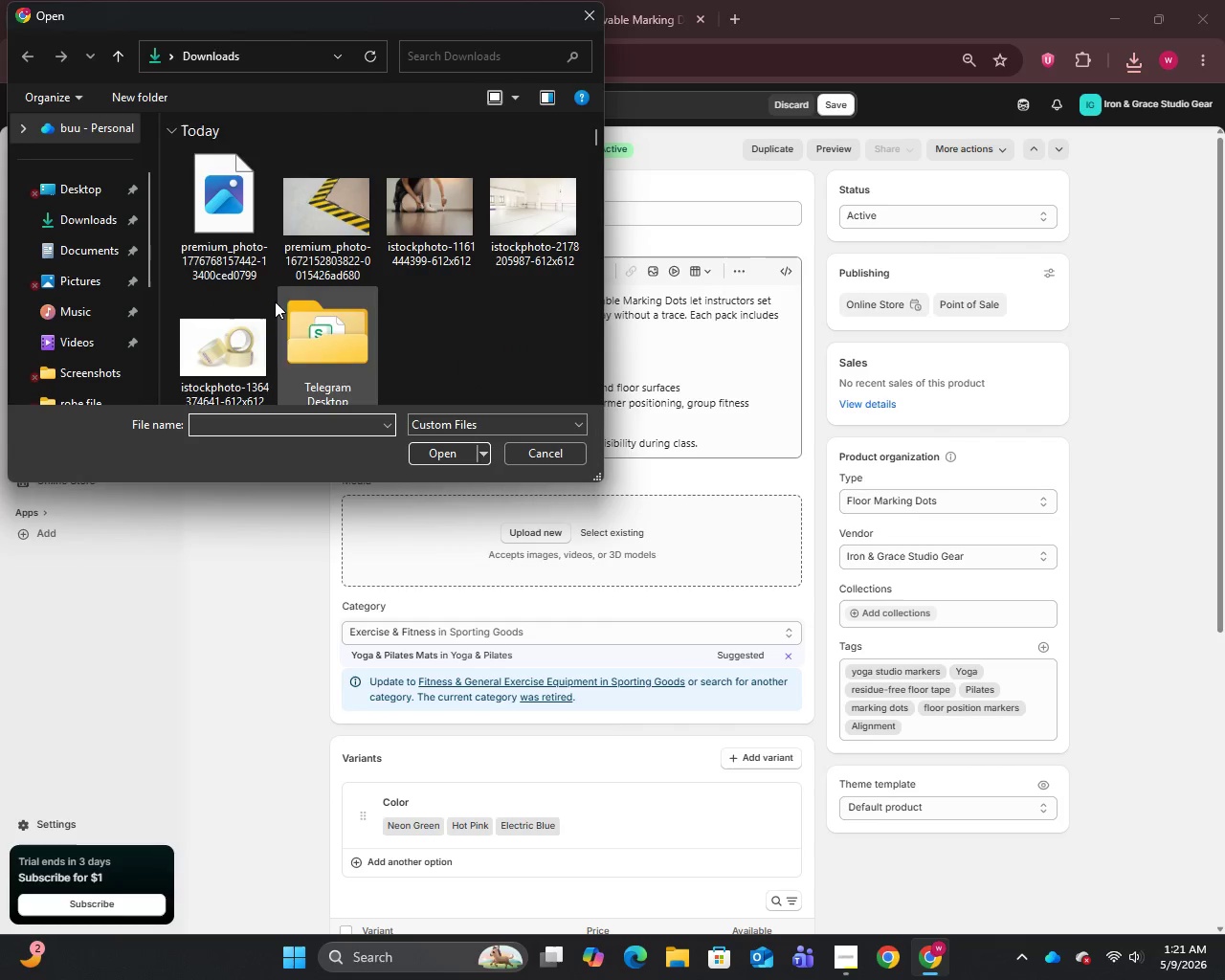 
left_click([222, 221])
 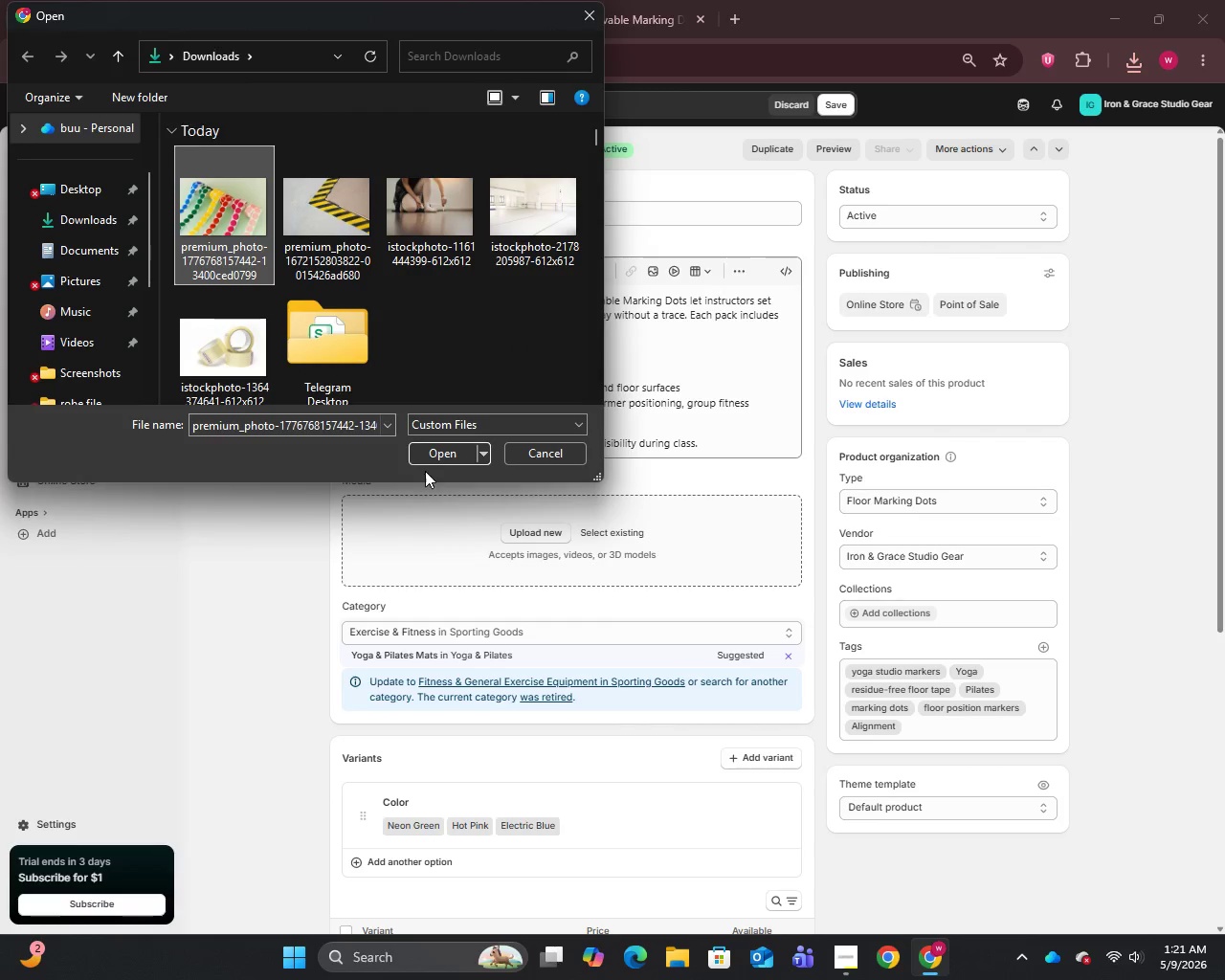 
left_click([429, 450])
 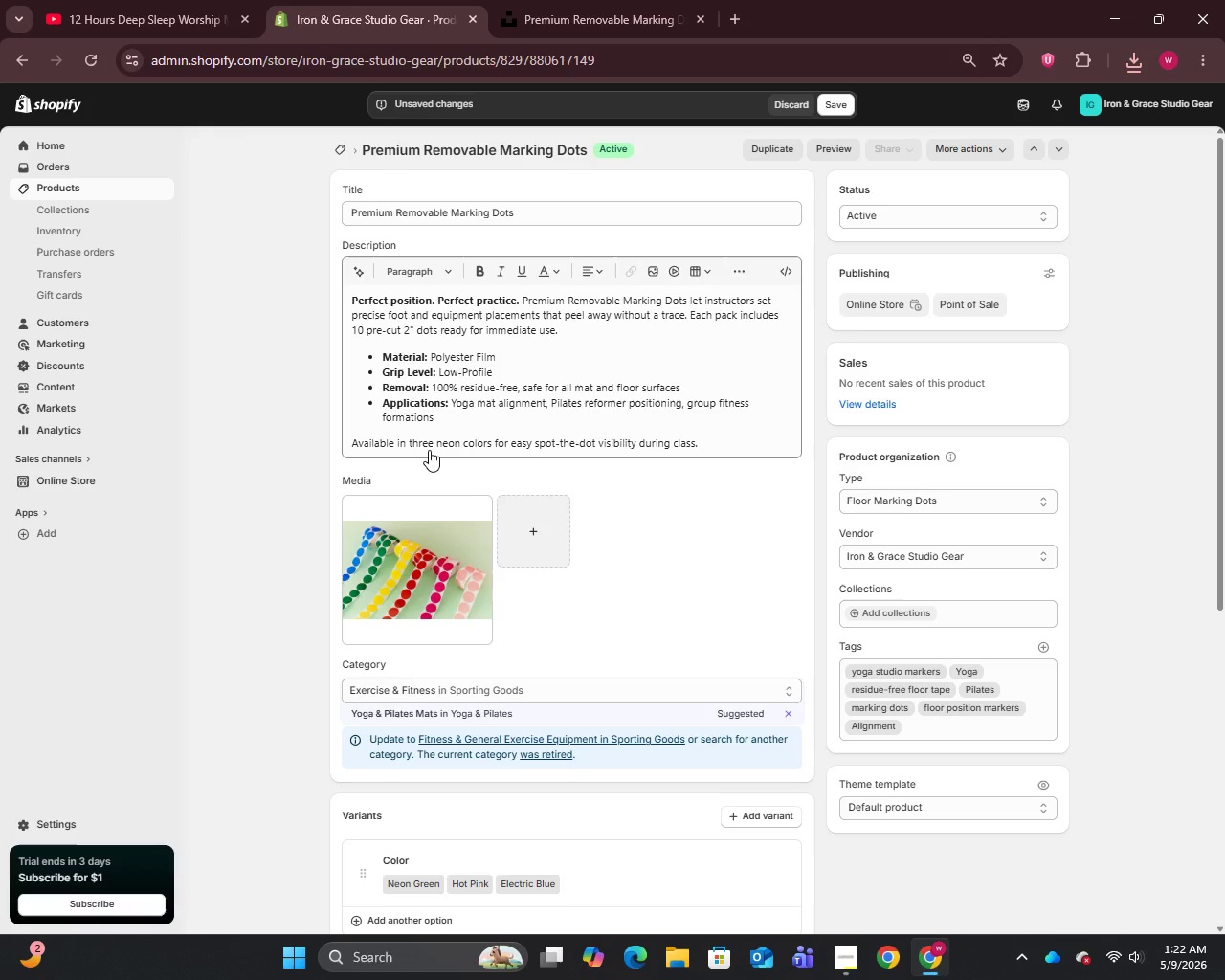 
wait(36.22)
 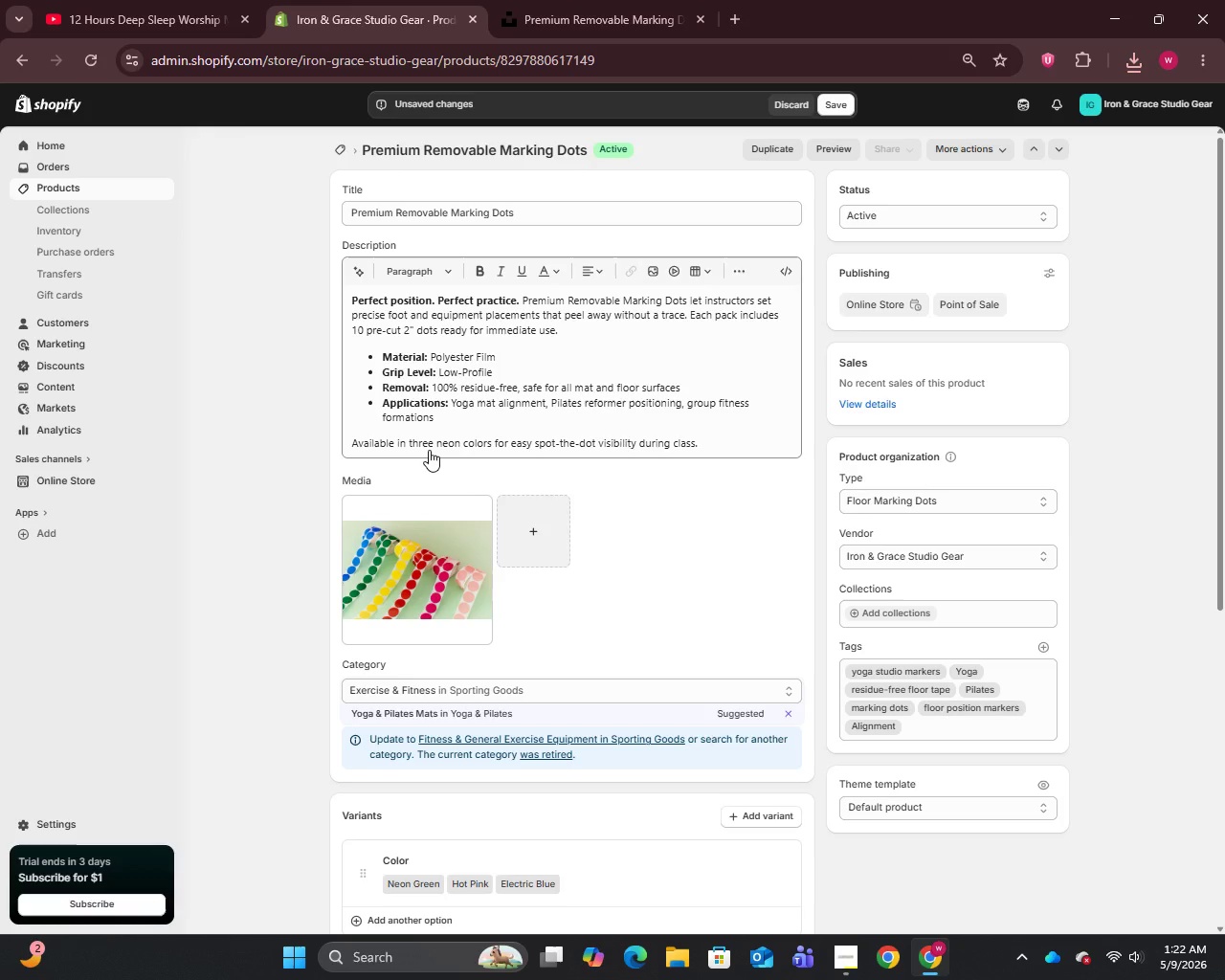 
scroll: coordinate [791, 722], scroll_direction: down, amount: 18.0
 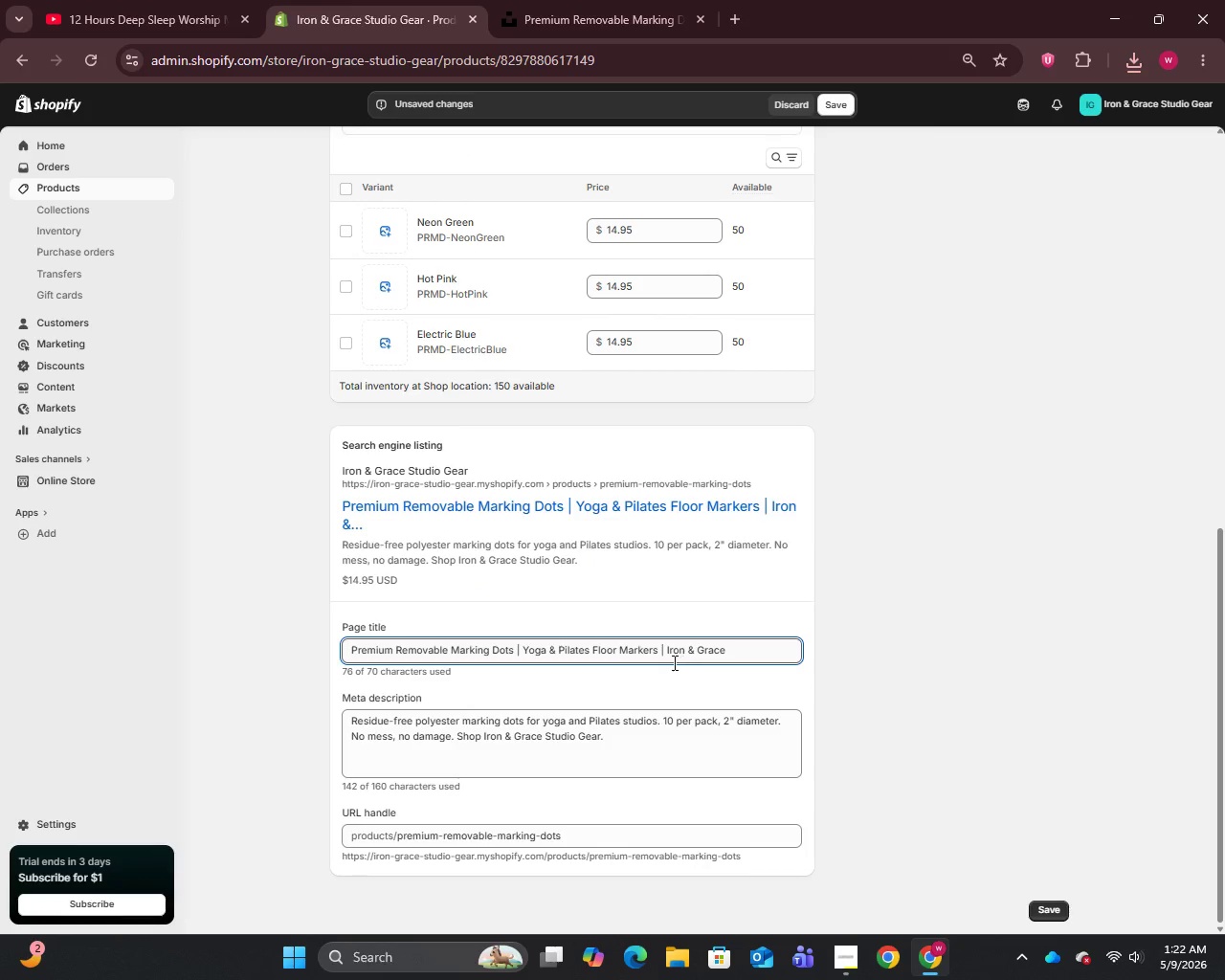 
left_click_drag(start_coordinate=[745, 653], to_coordinate=[661, 650])
 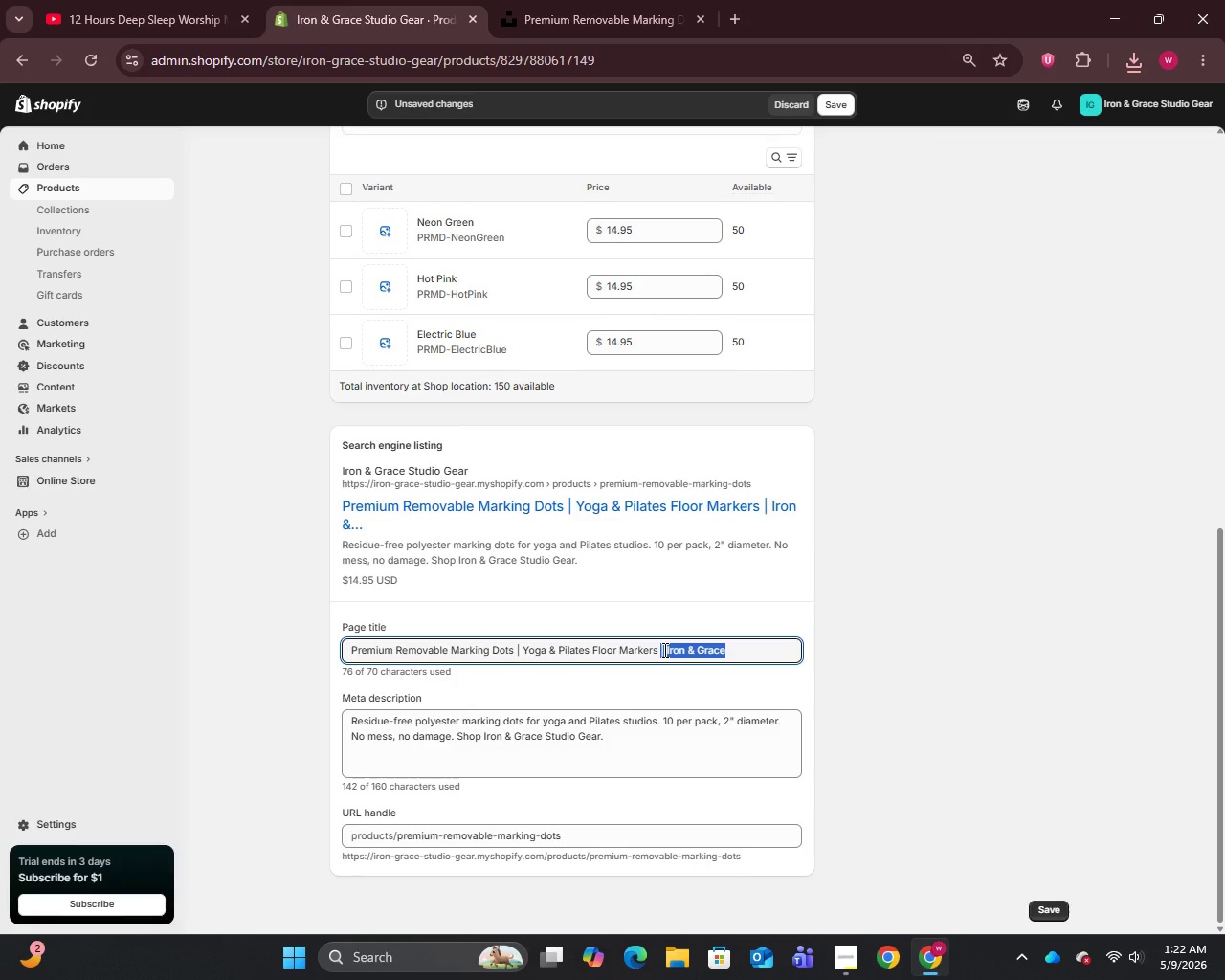 
key(Backspace)
 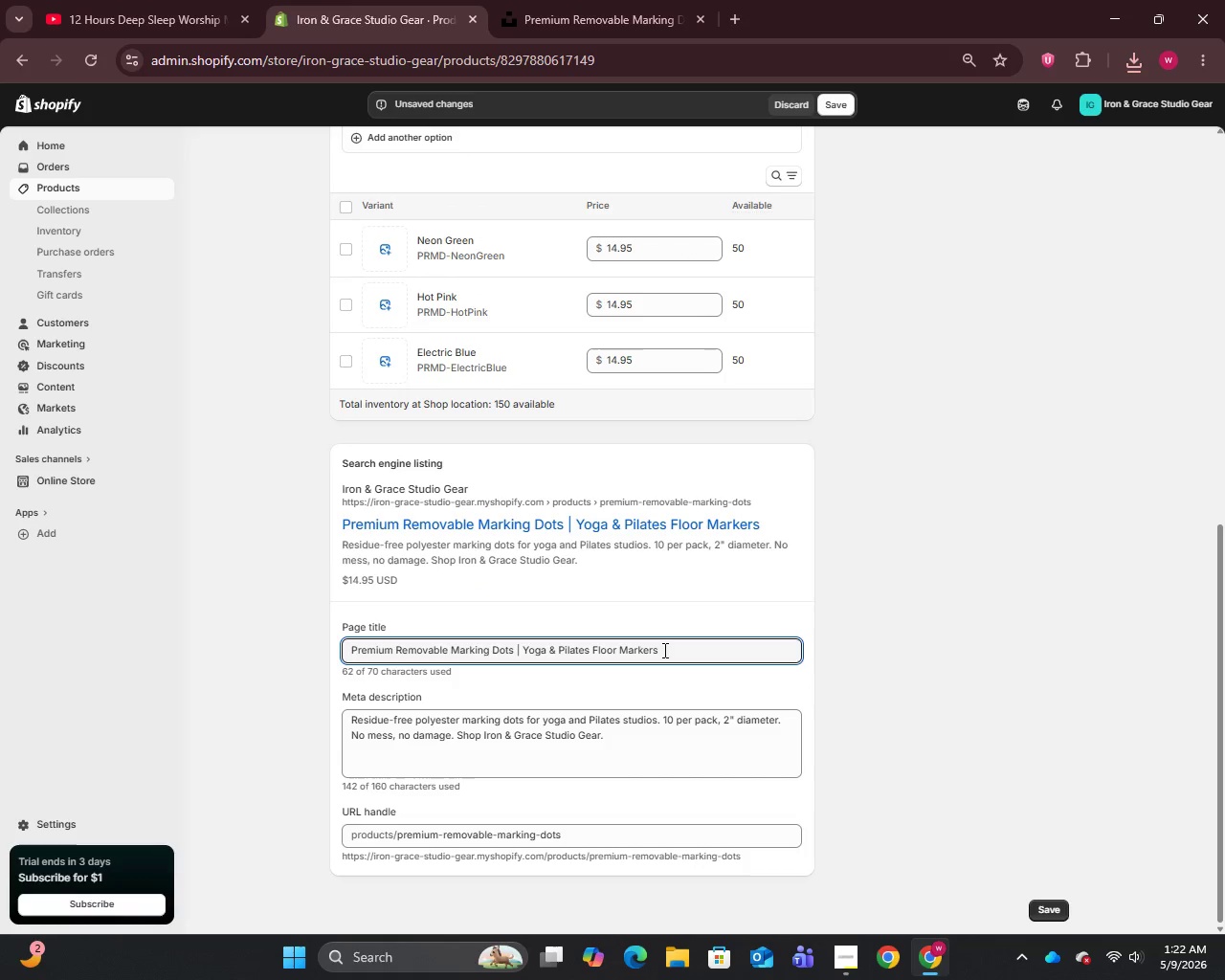 
scroll: coordinate [626, 561], scroll_direction: up, amount: 11.0
 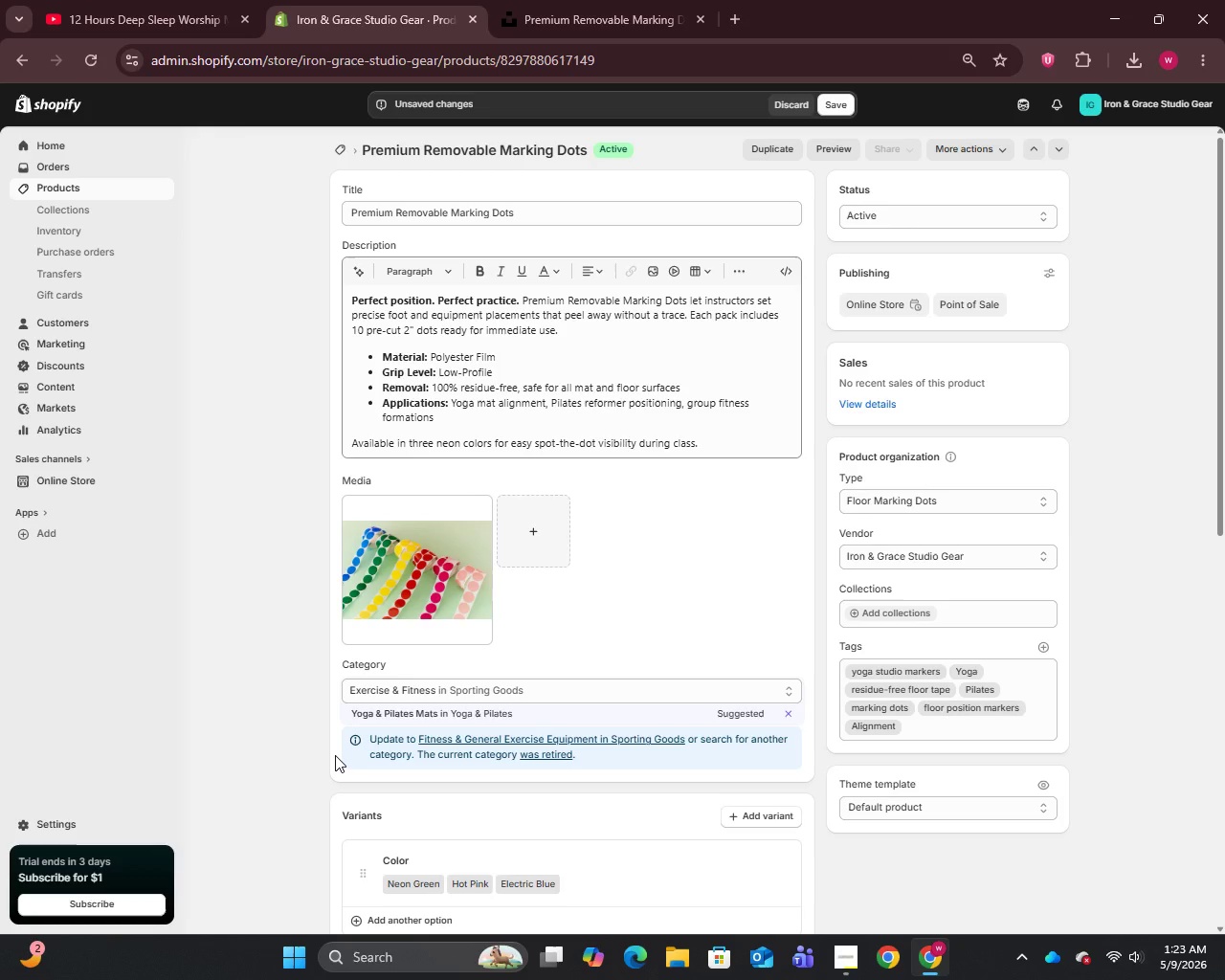 
wait(88.72)
 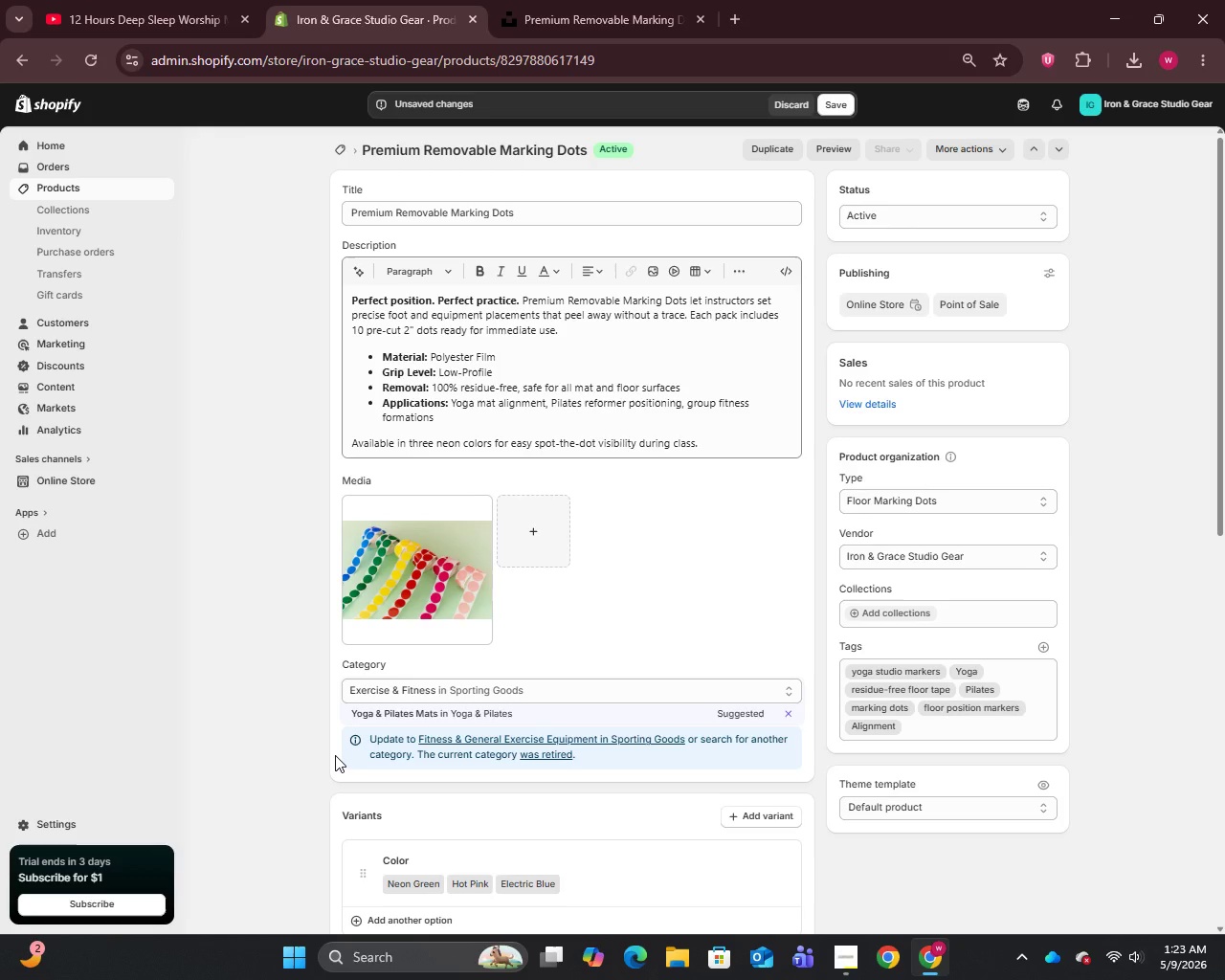 
mouse_move([441, 605])
 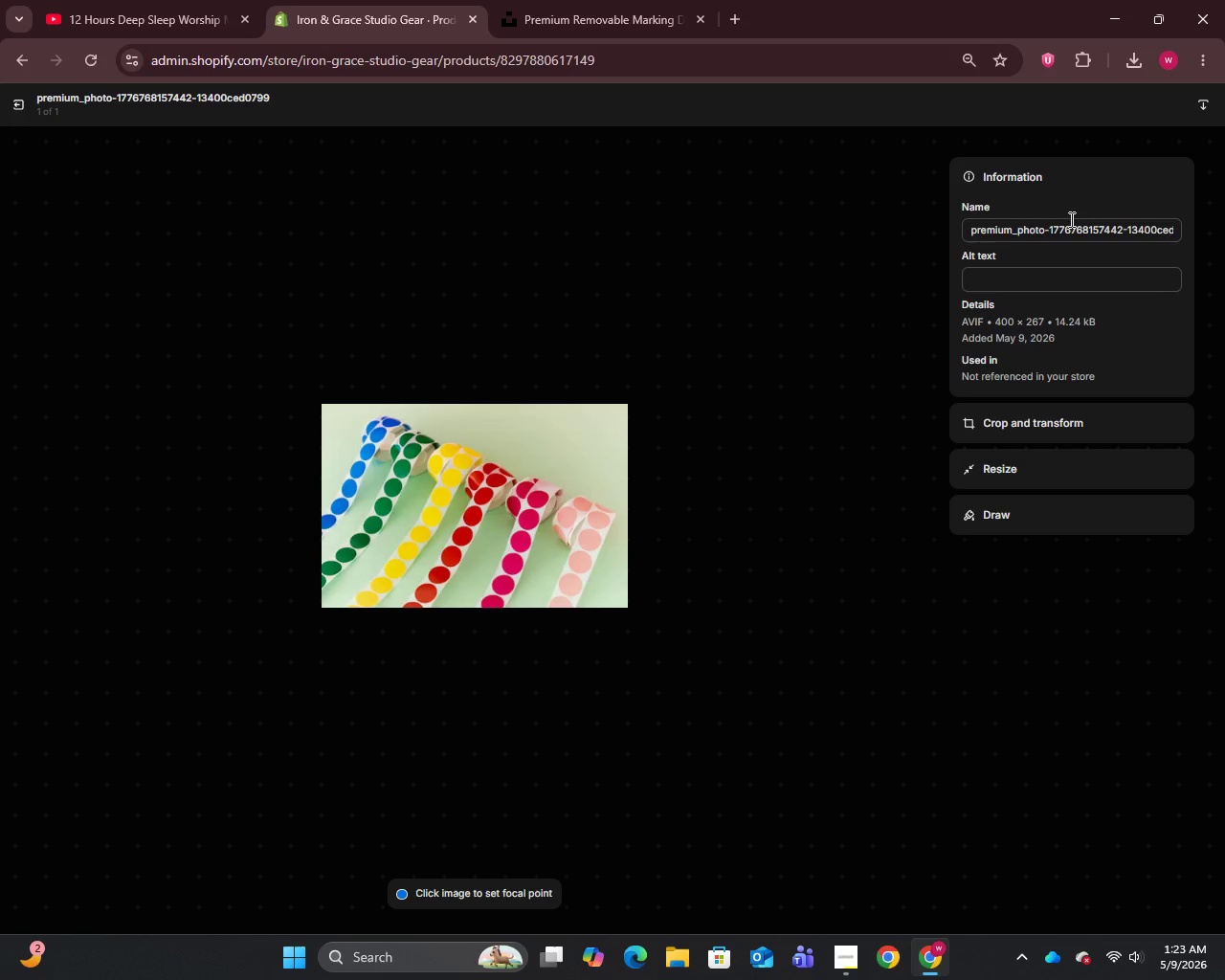 
left_click([1061, 227])
 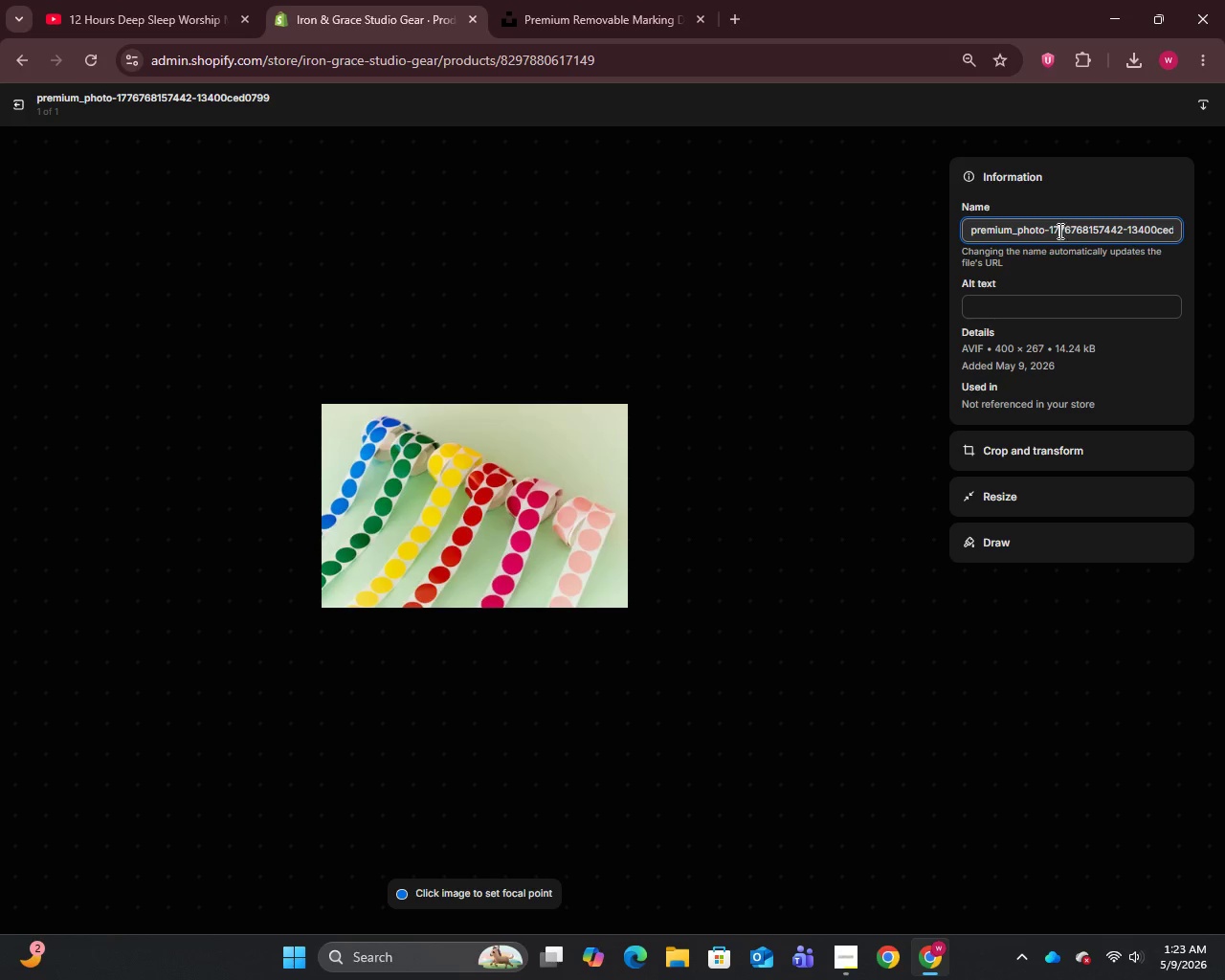 
key(Control+A)
 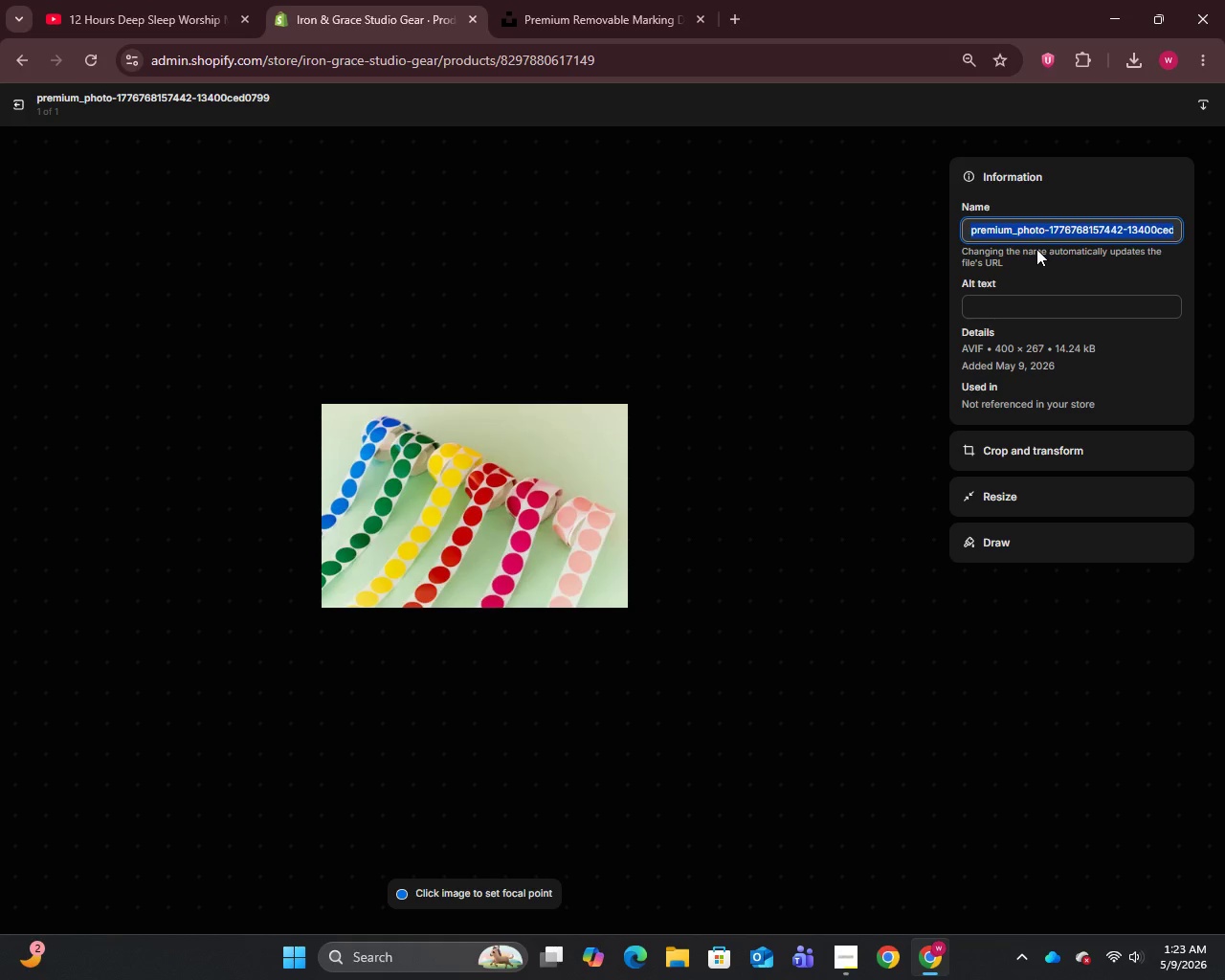 
key(Control+V)
 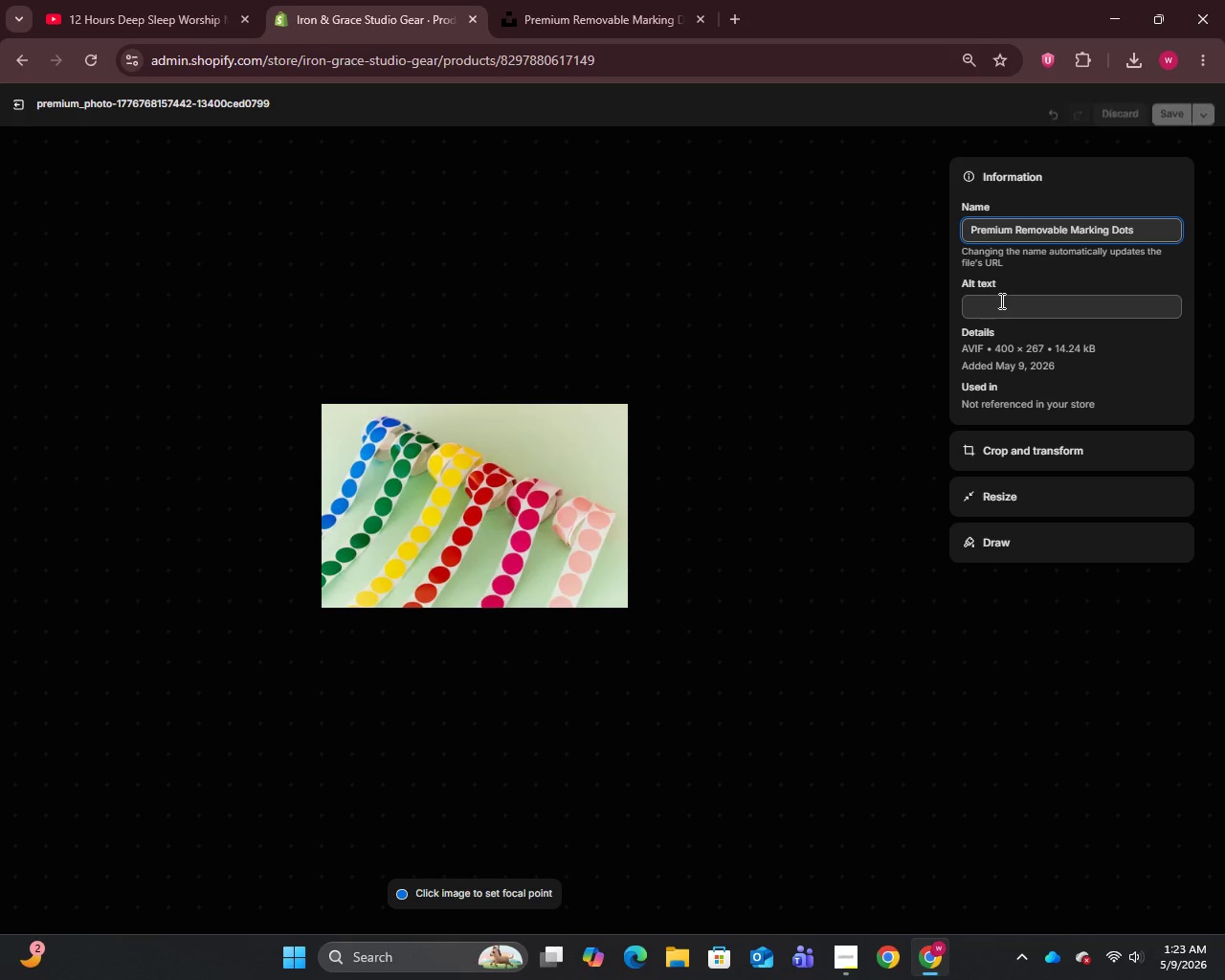 
left_click([1000, 304])
 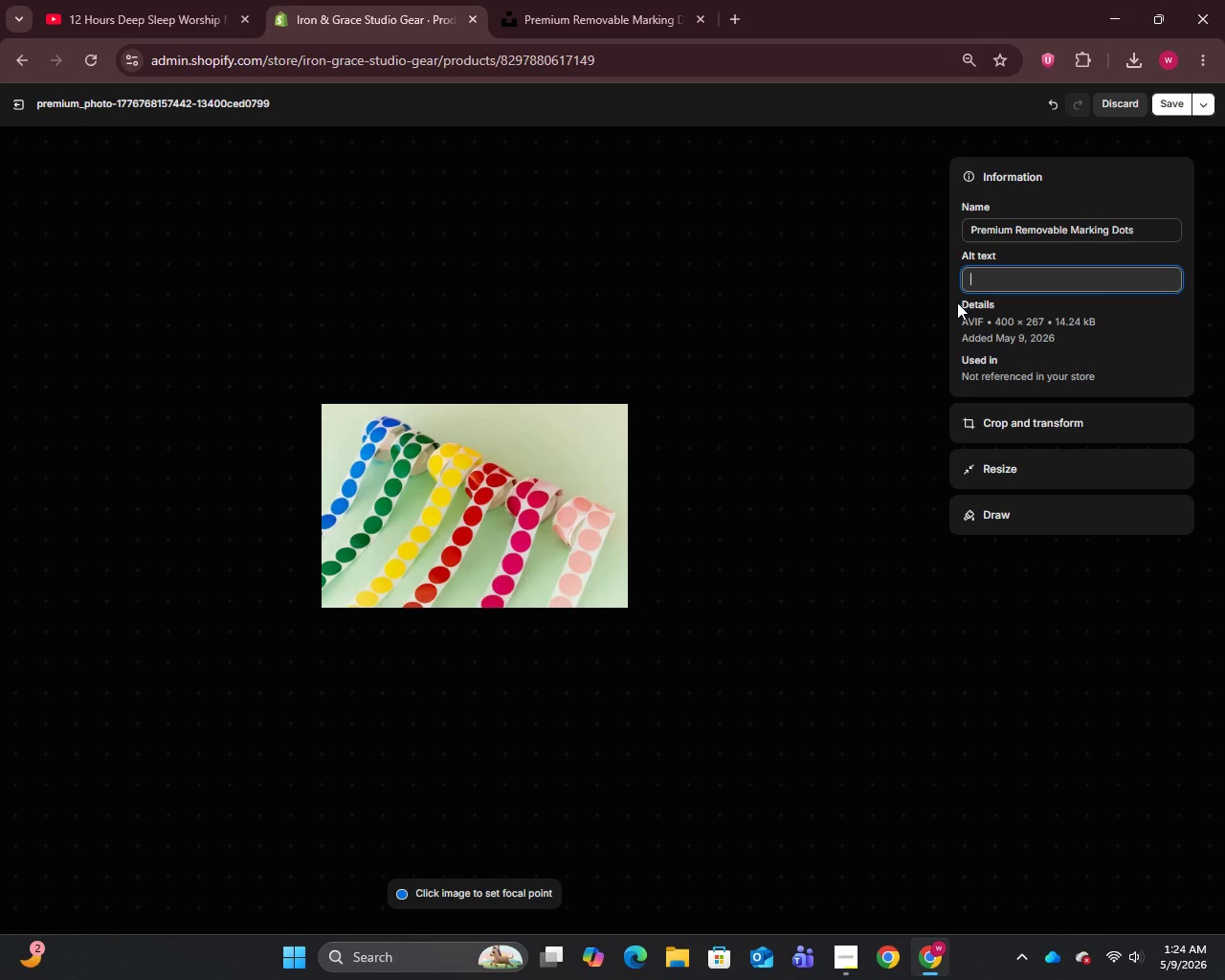 
wait(19.94)
 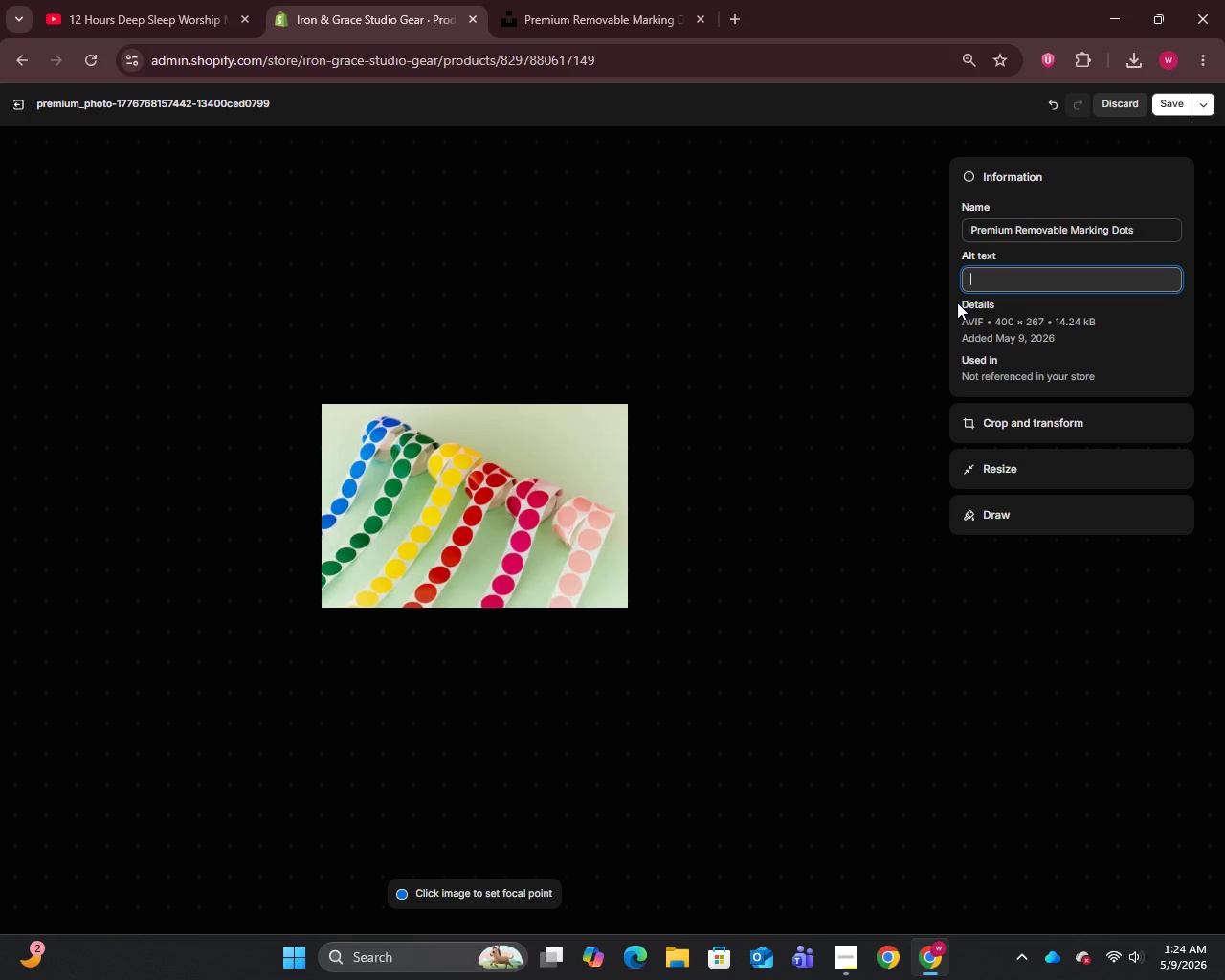 
type(Neo green removable polyester)
 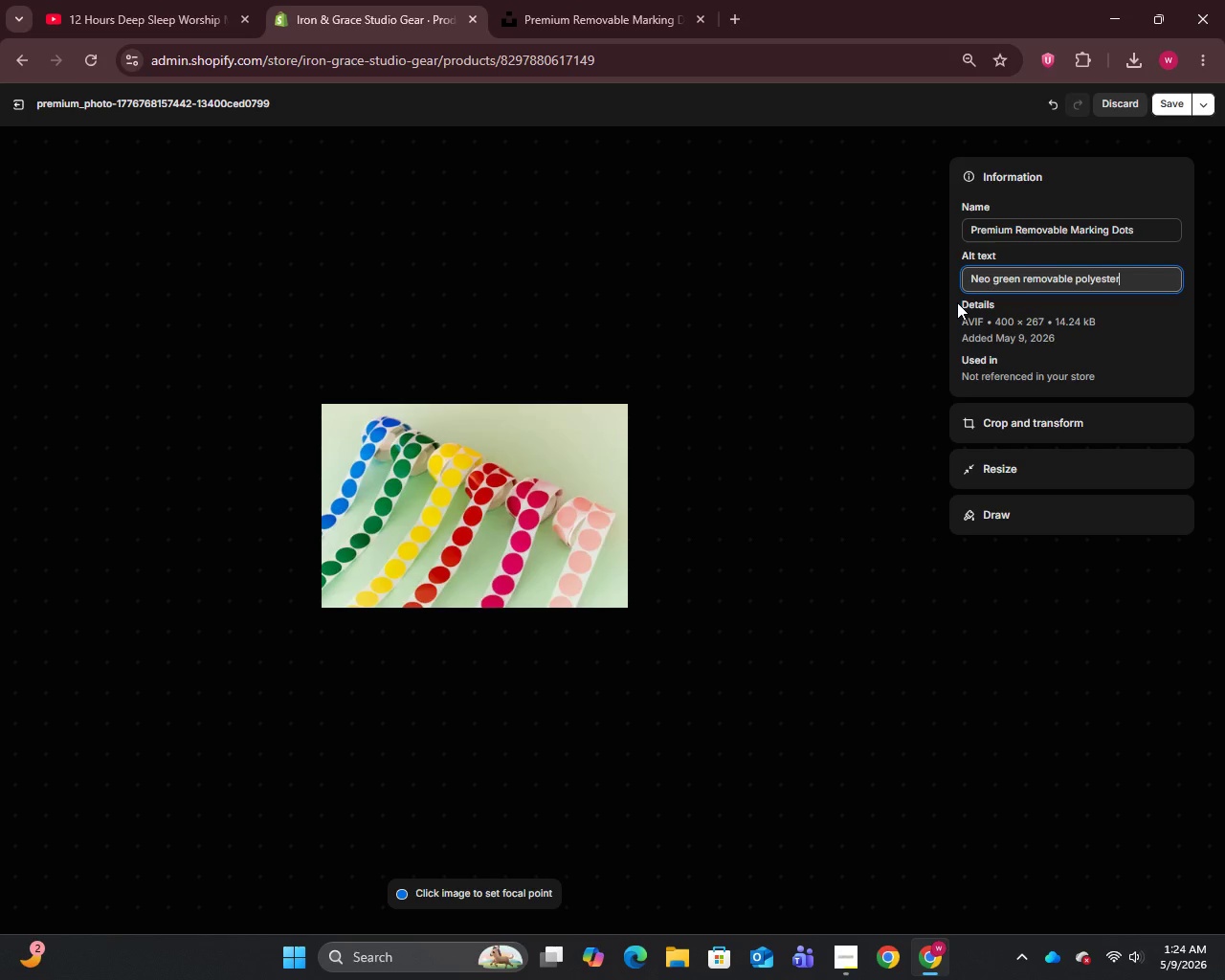 
type( marking dots arranged on a yoga studio floor)
 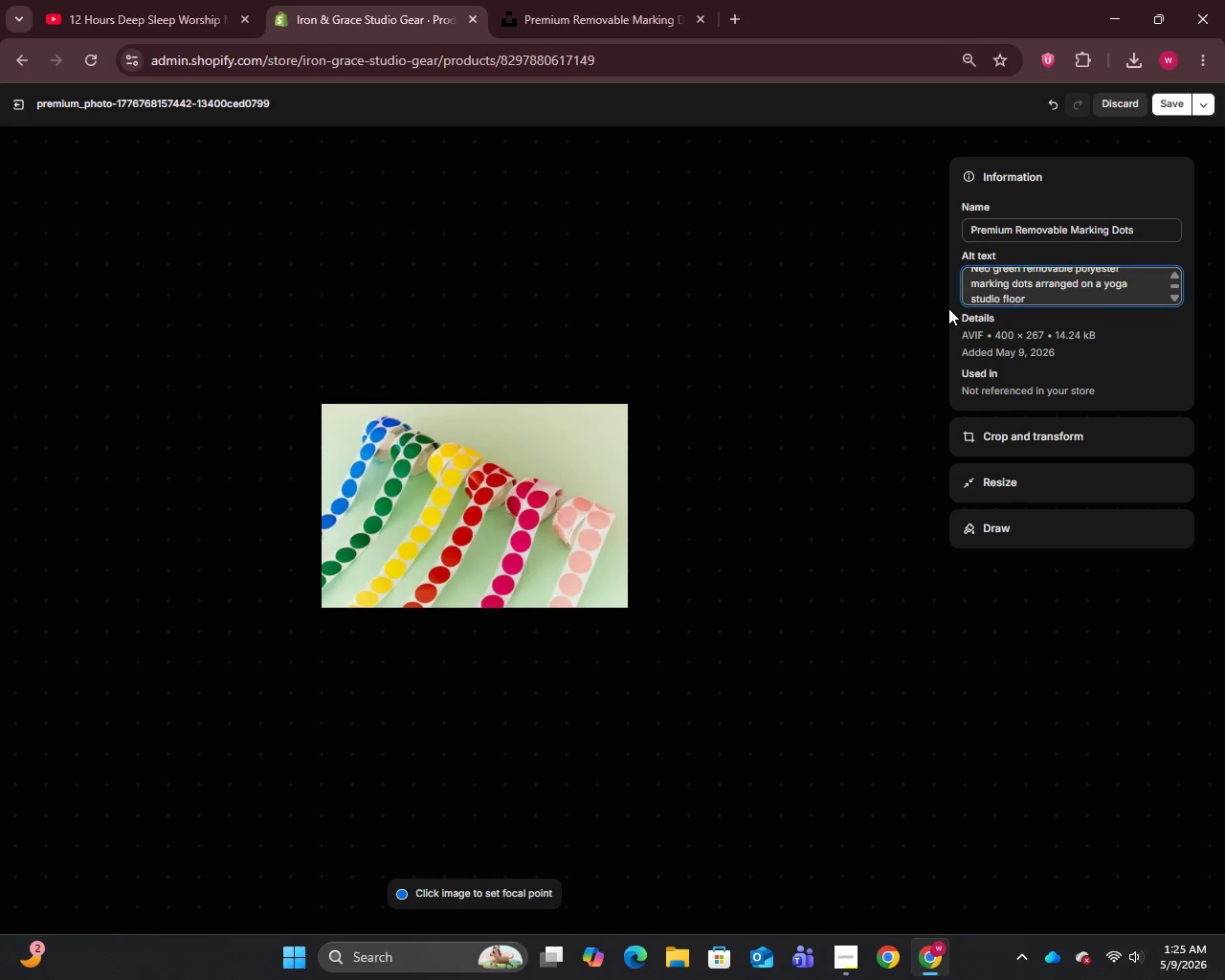 
wait(9.89)
 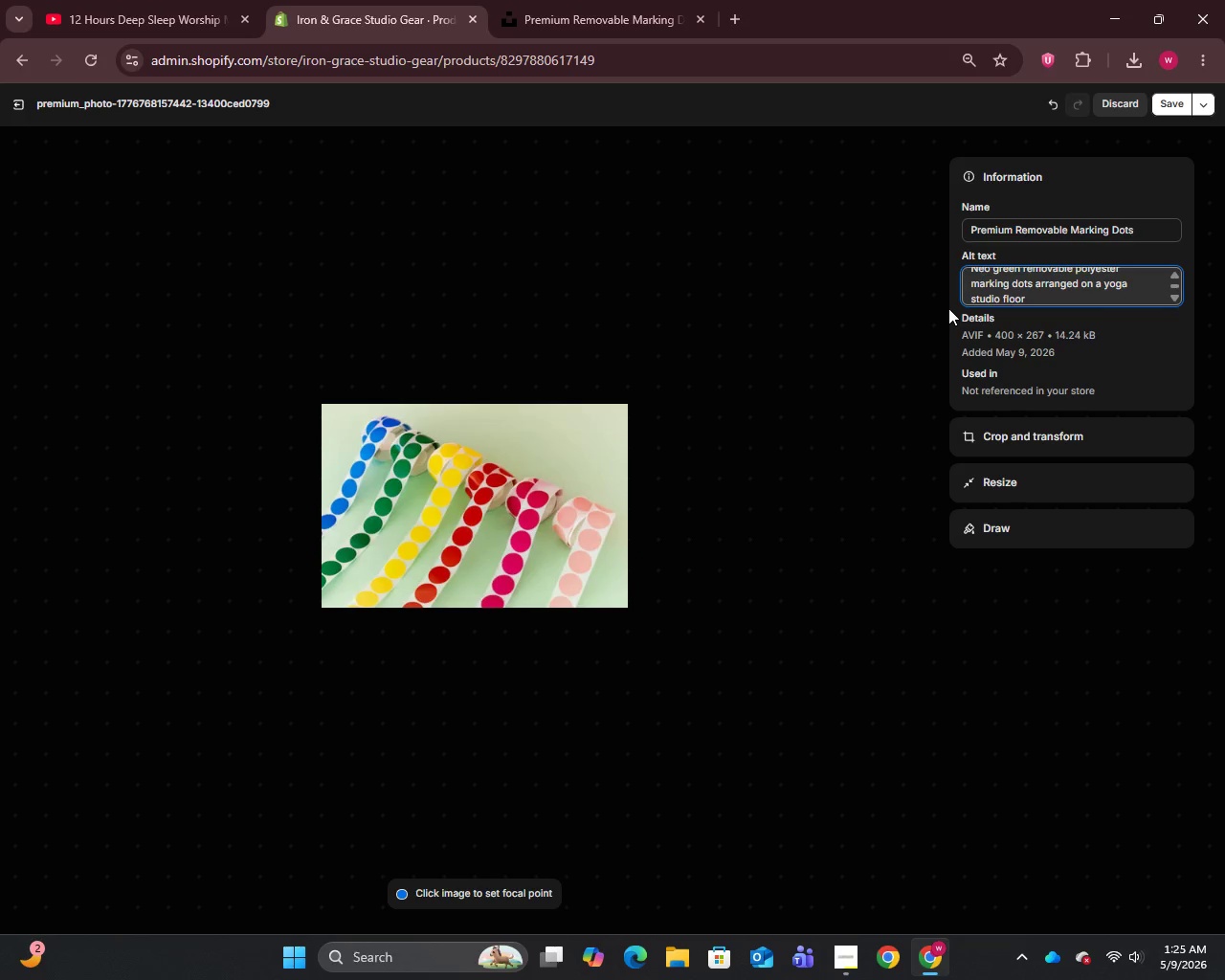 
scroll: coordinate [1115, 279], scroll_direction: up, amount: 3.0
 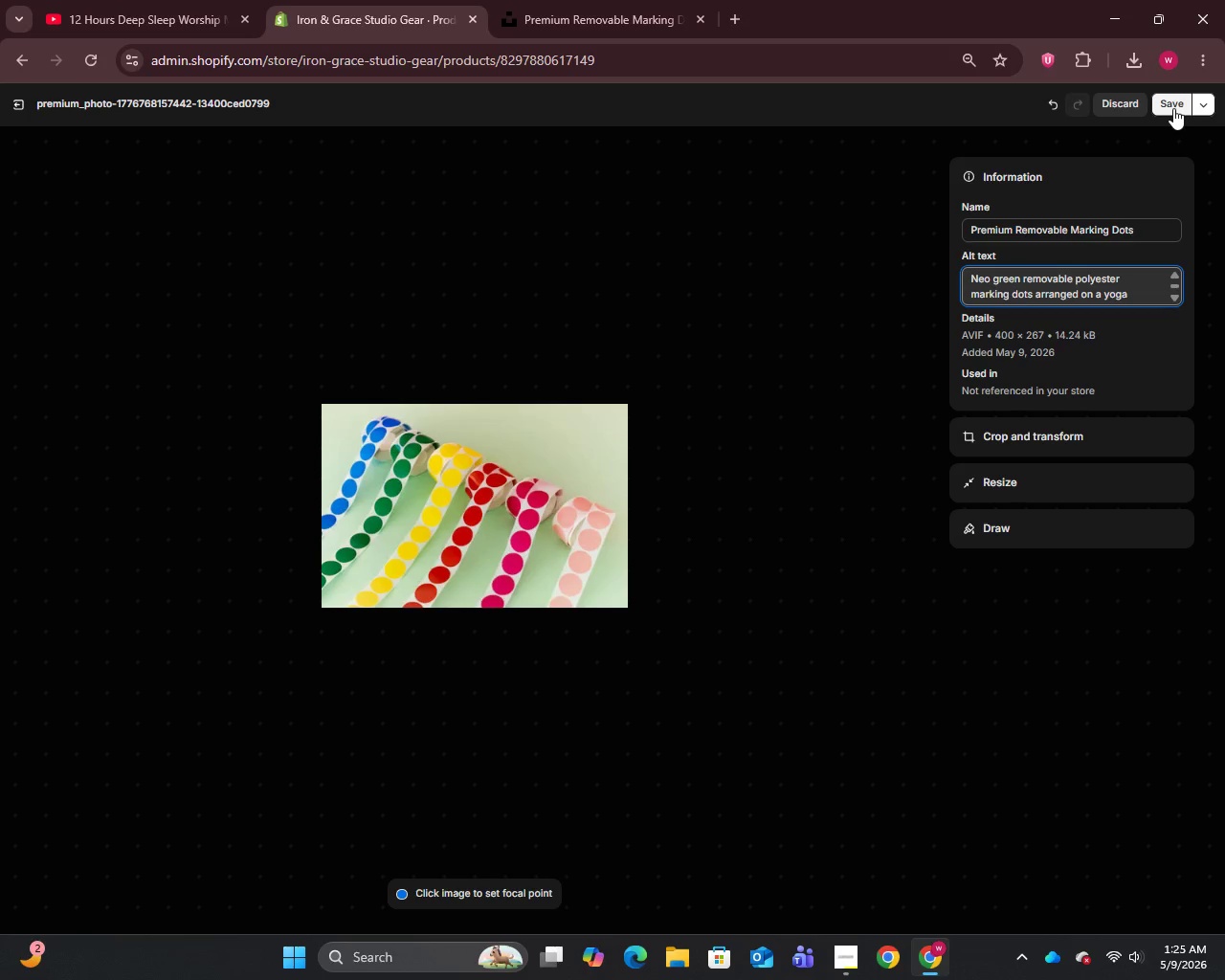 
left_click([1173, 108])
 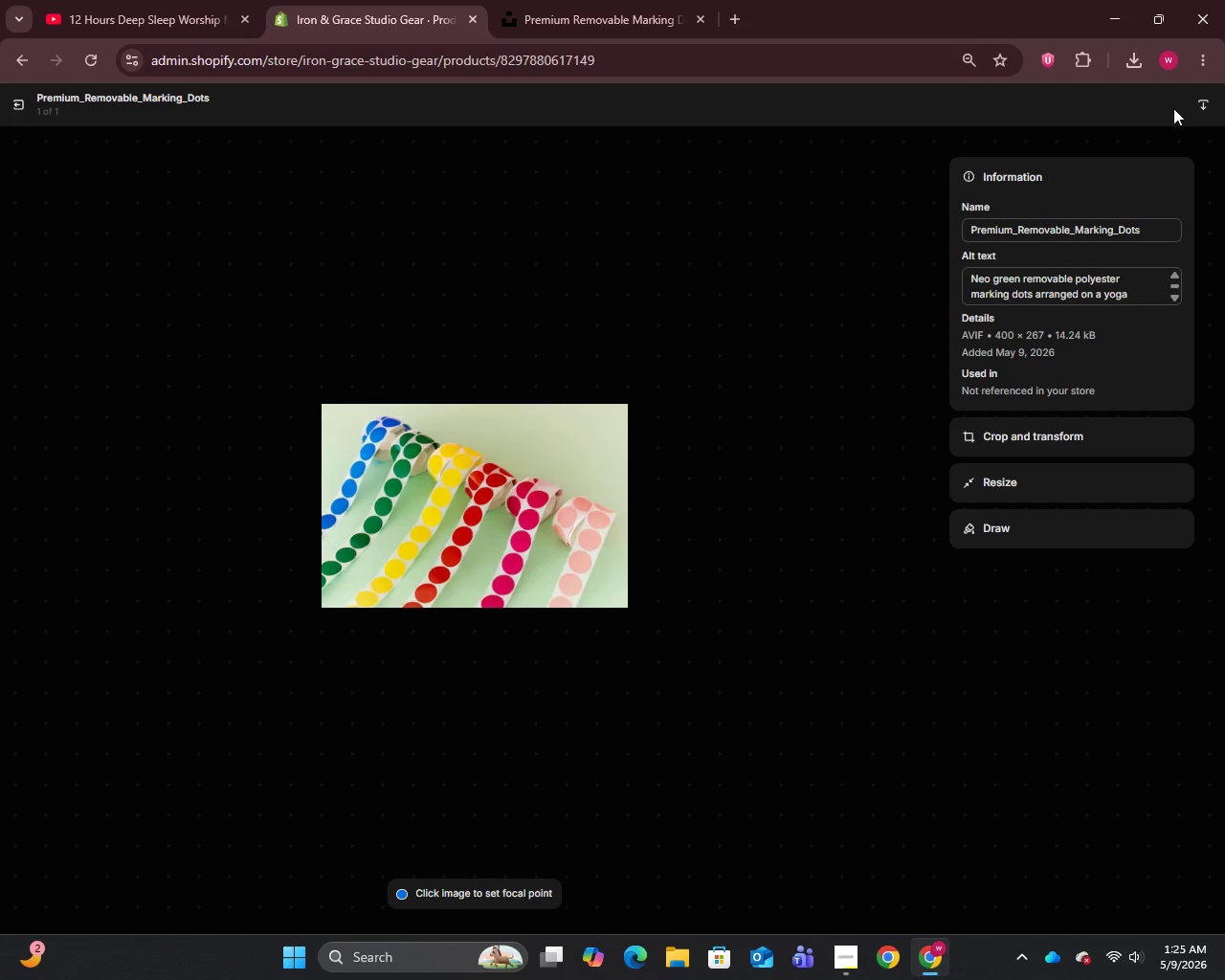 
wait(11.14)
 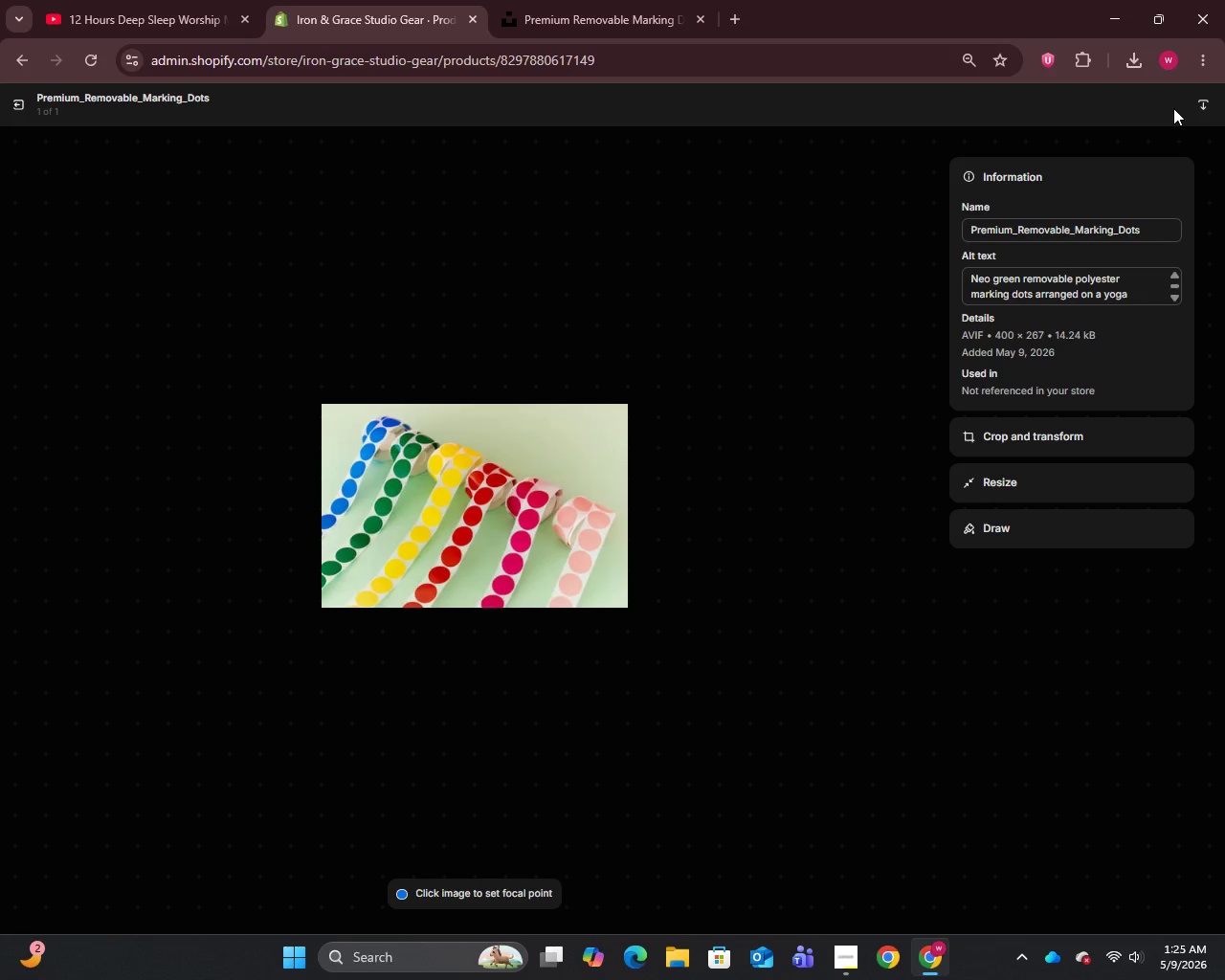 
left_click([18, 101])
 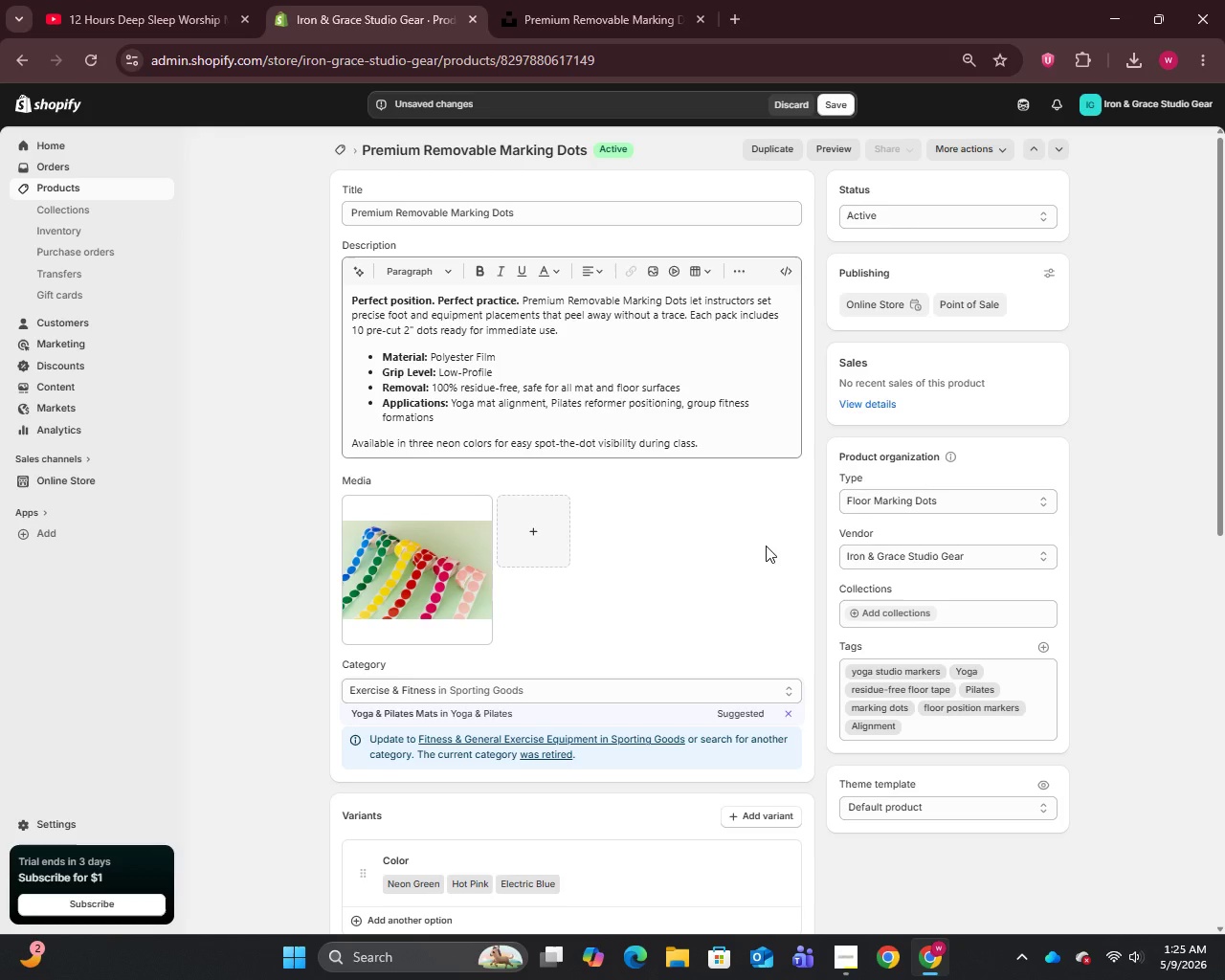 
wait(11.36)
 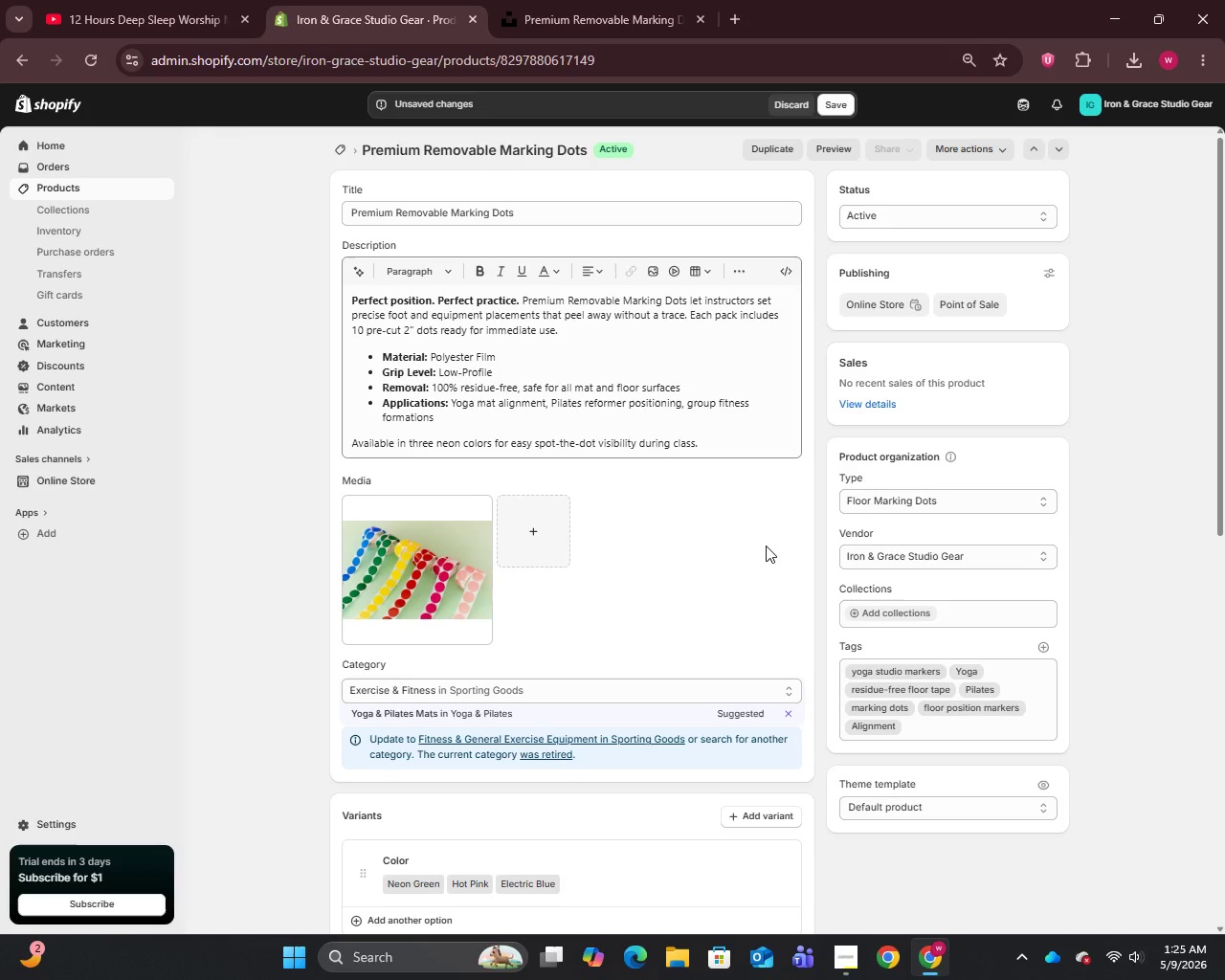 
left_click([839, 102])
 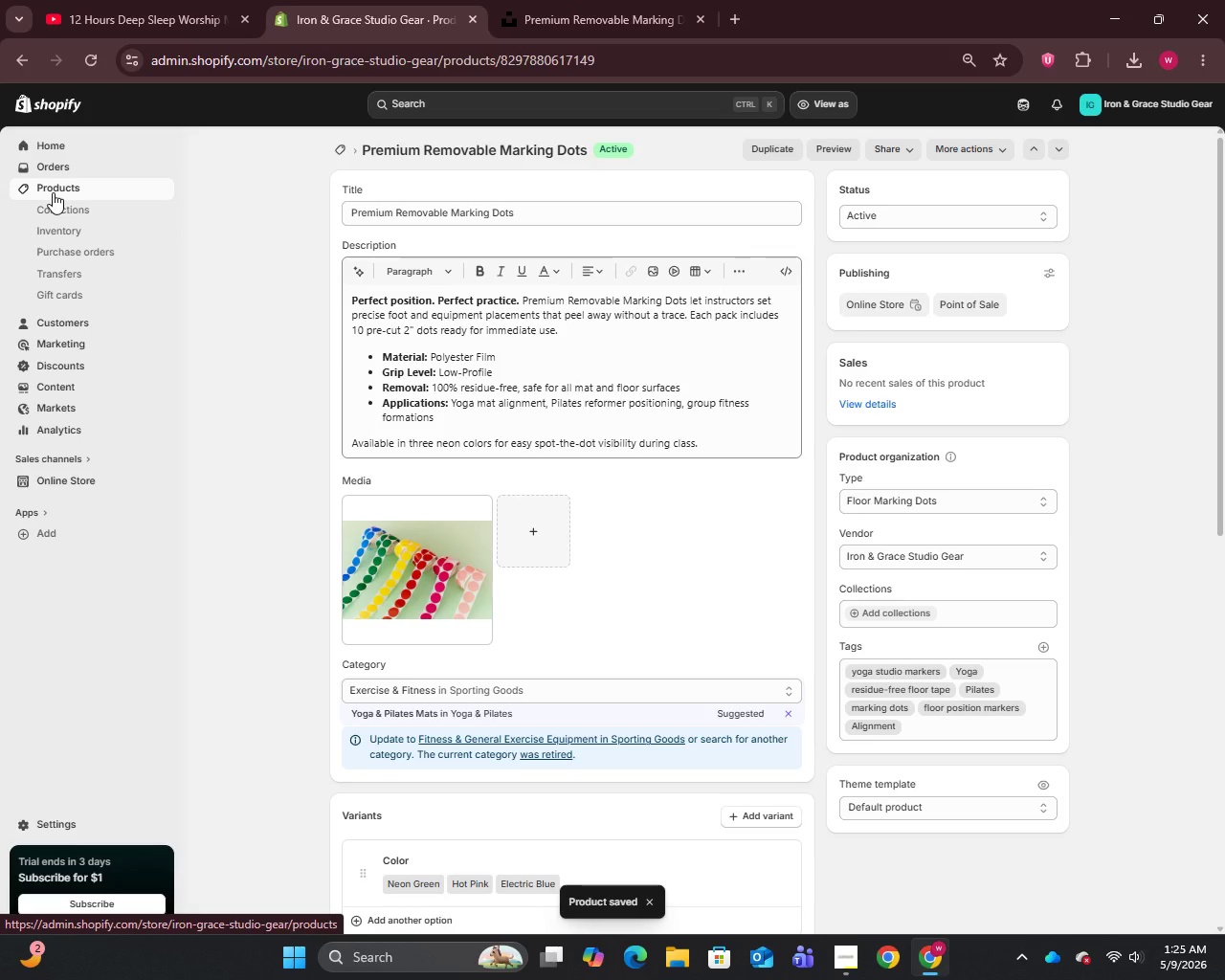 
wait(6.47)
 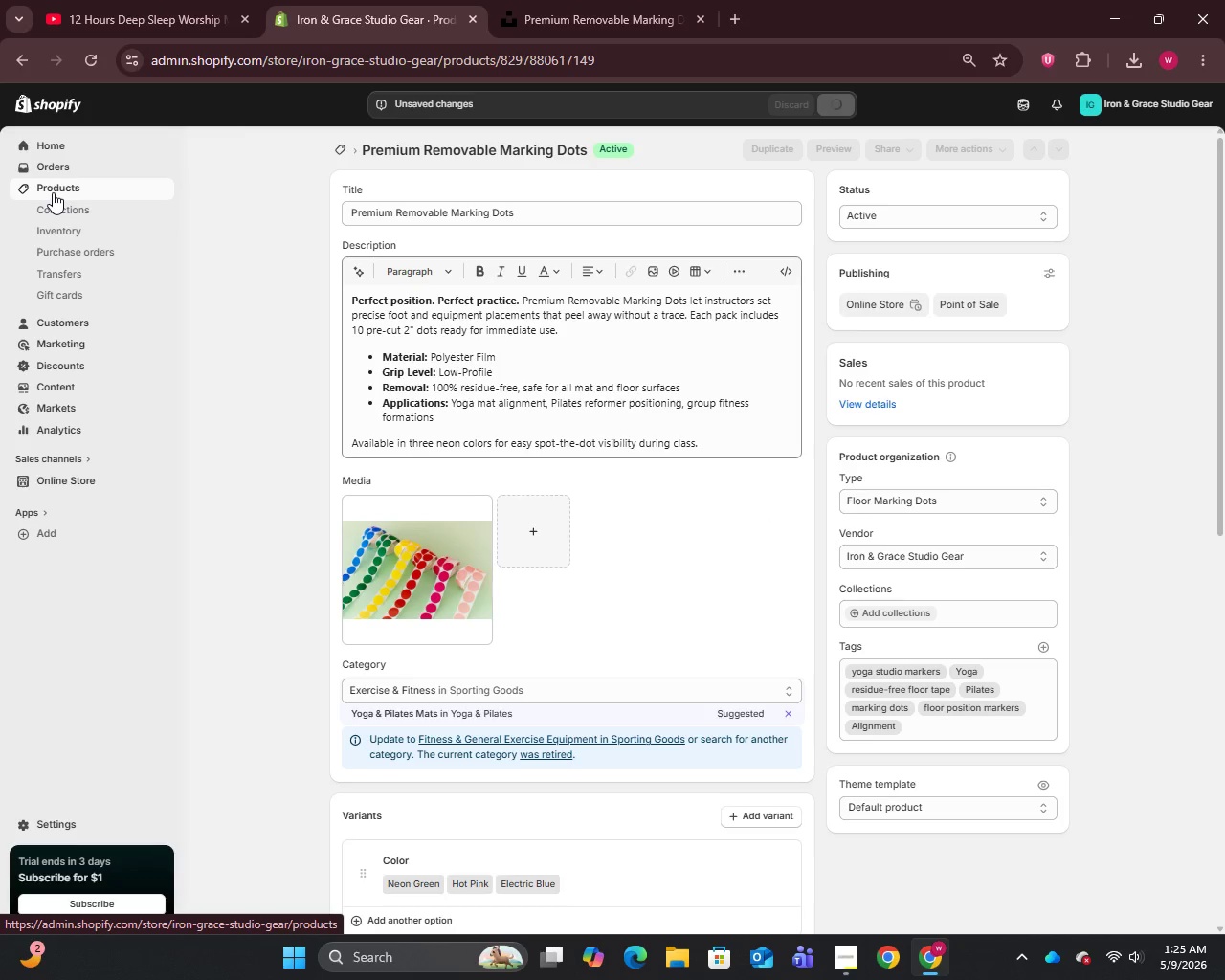 
left_click([53, 192])
 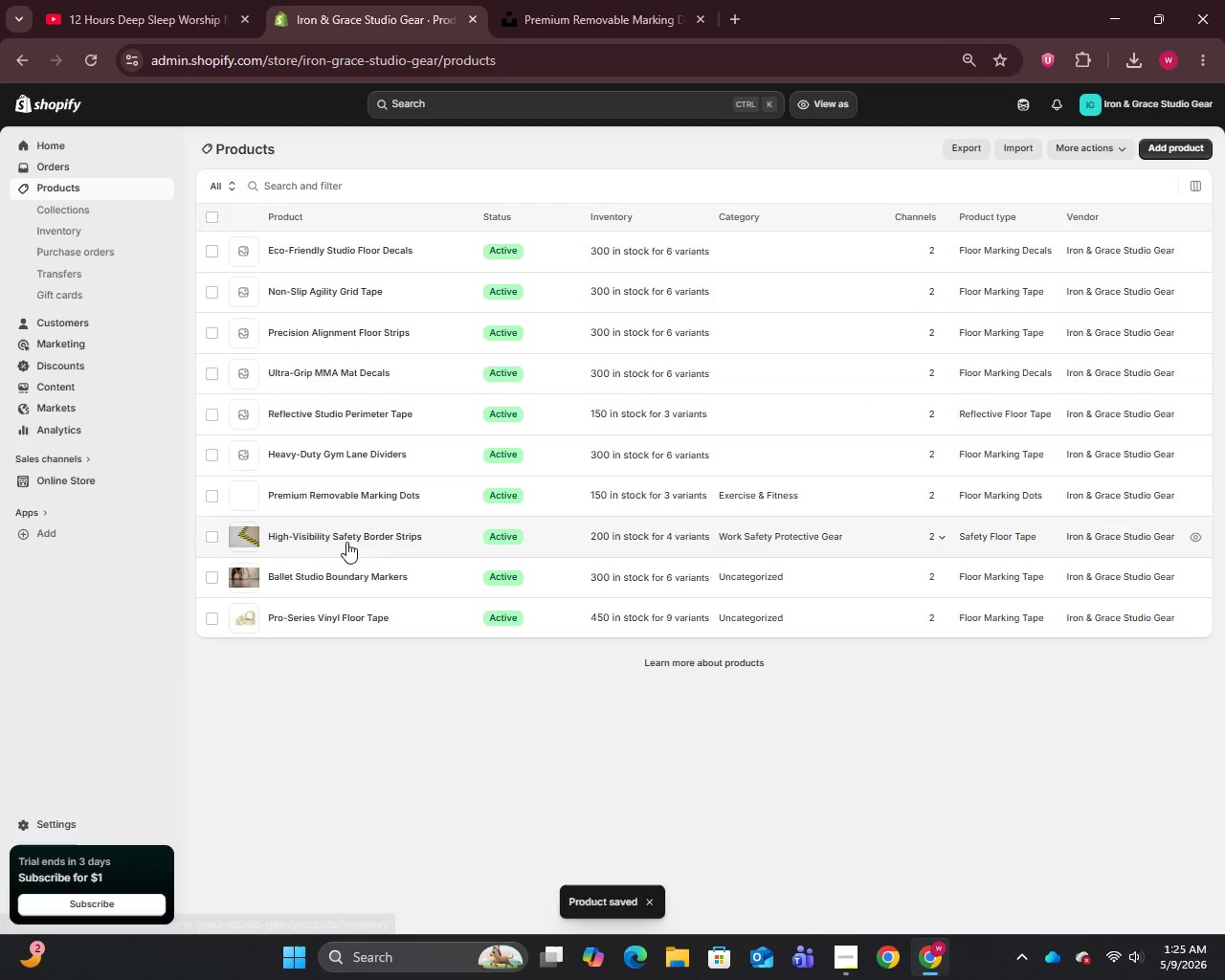 
left_click([321, 532])
 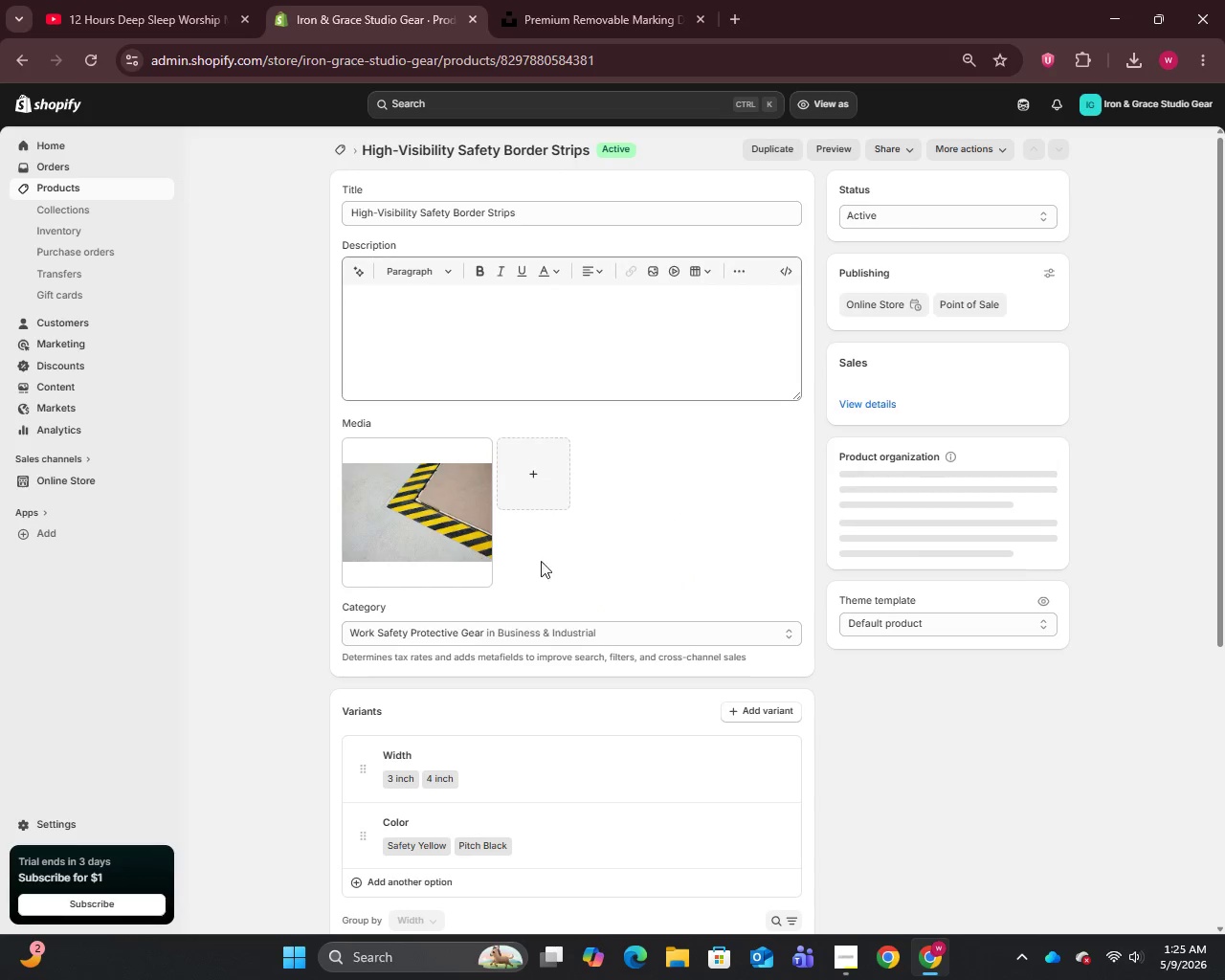 
scroll: coordinate [787, 756], scroll_direction: down, amount: 25.0
 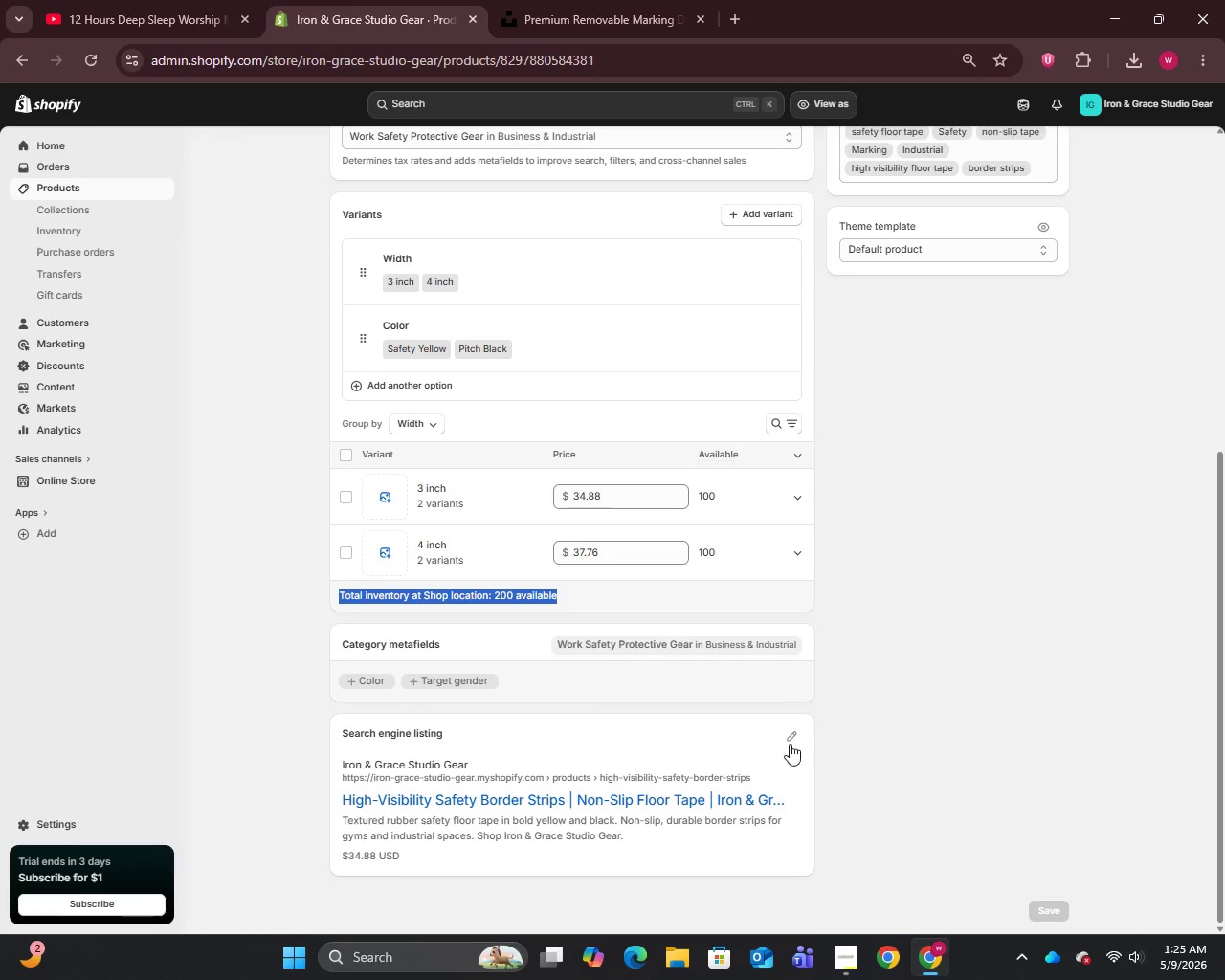 
left_click([790, 743])
 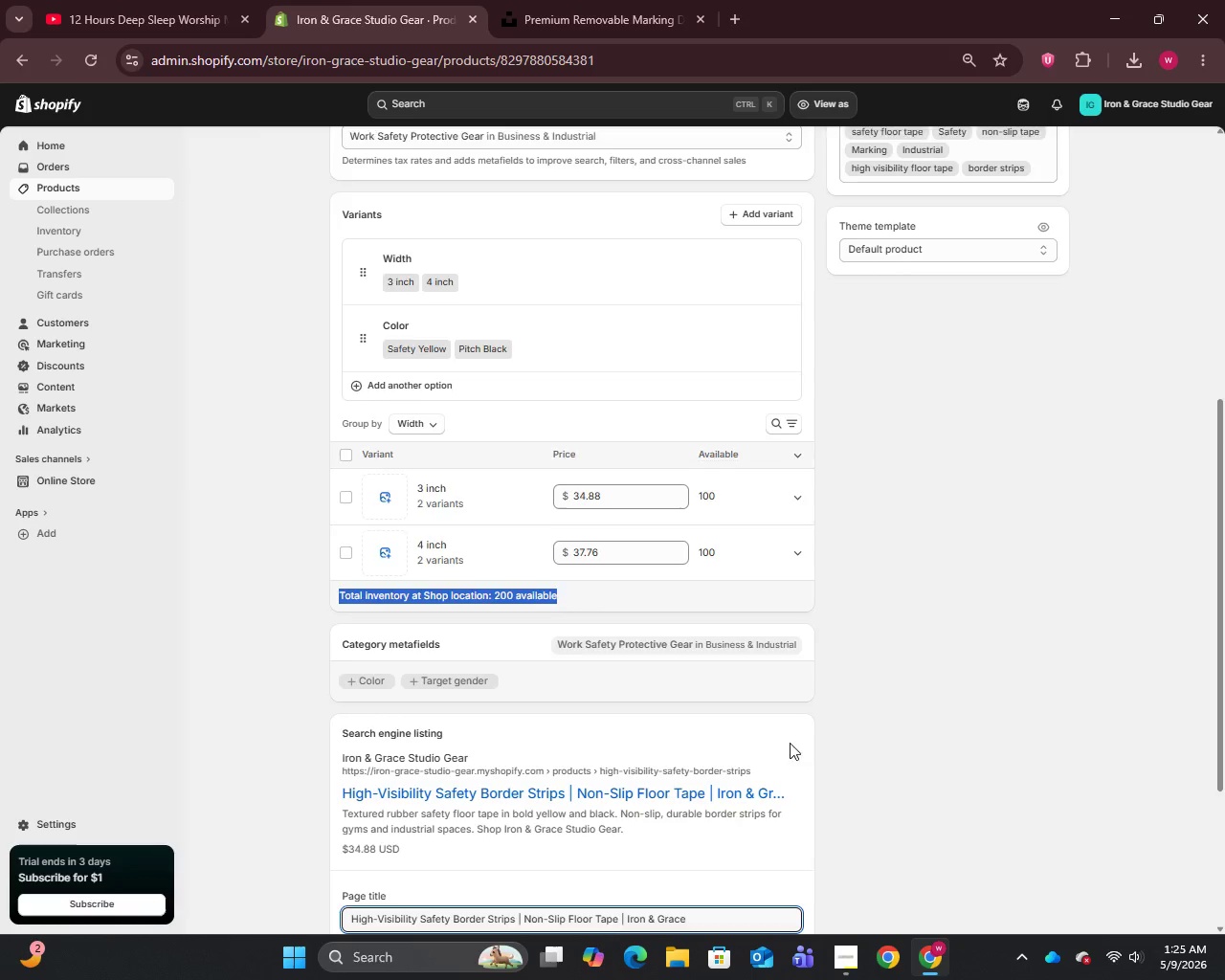 
scroll: coordinate [751, 733], scroll_direction: down, amount: 7.0
 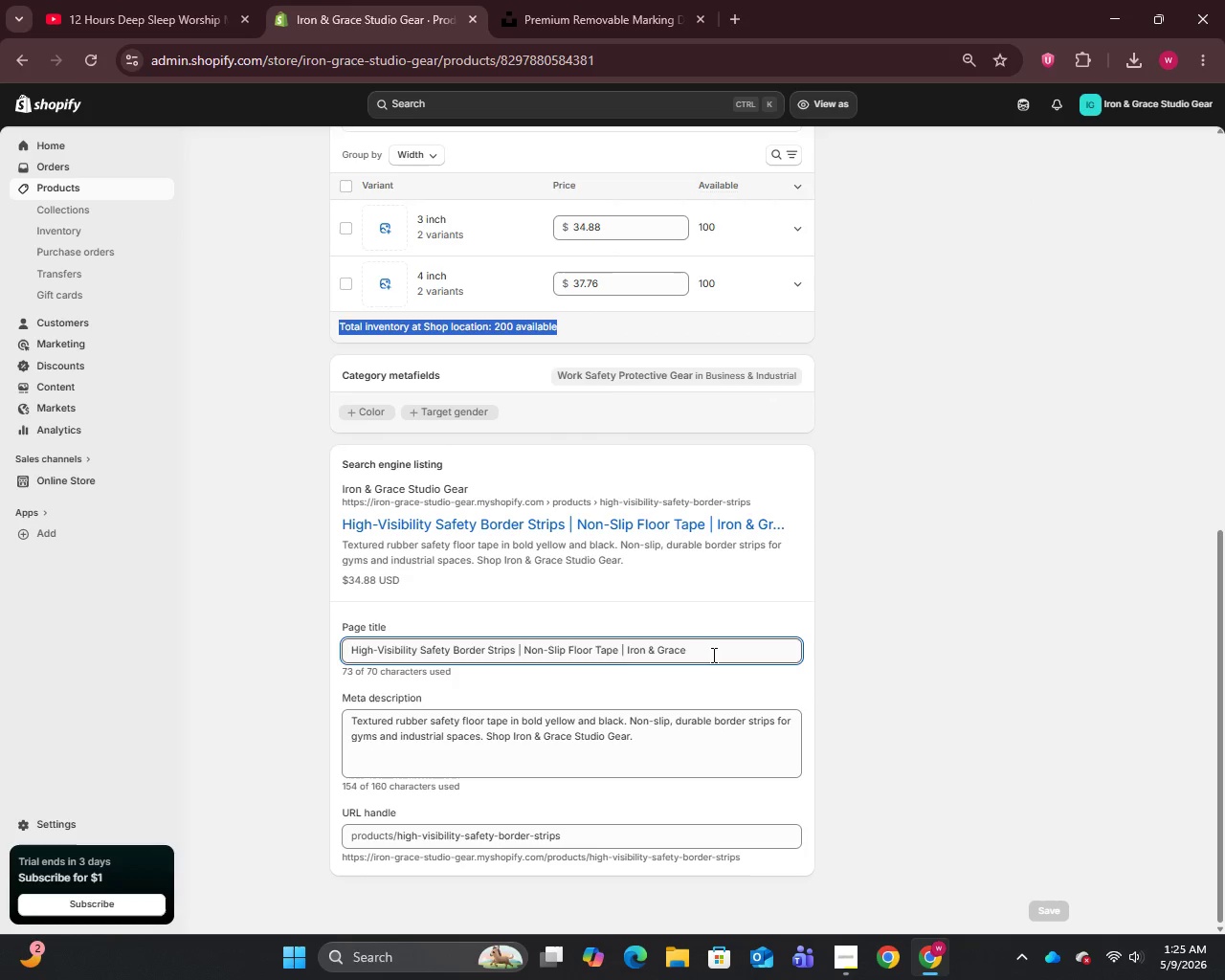 
left_click_drag(start_coordinate=[698, 646], to_coordinate=[622, 658])
 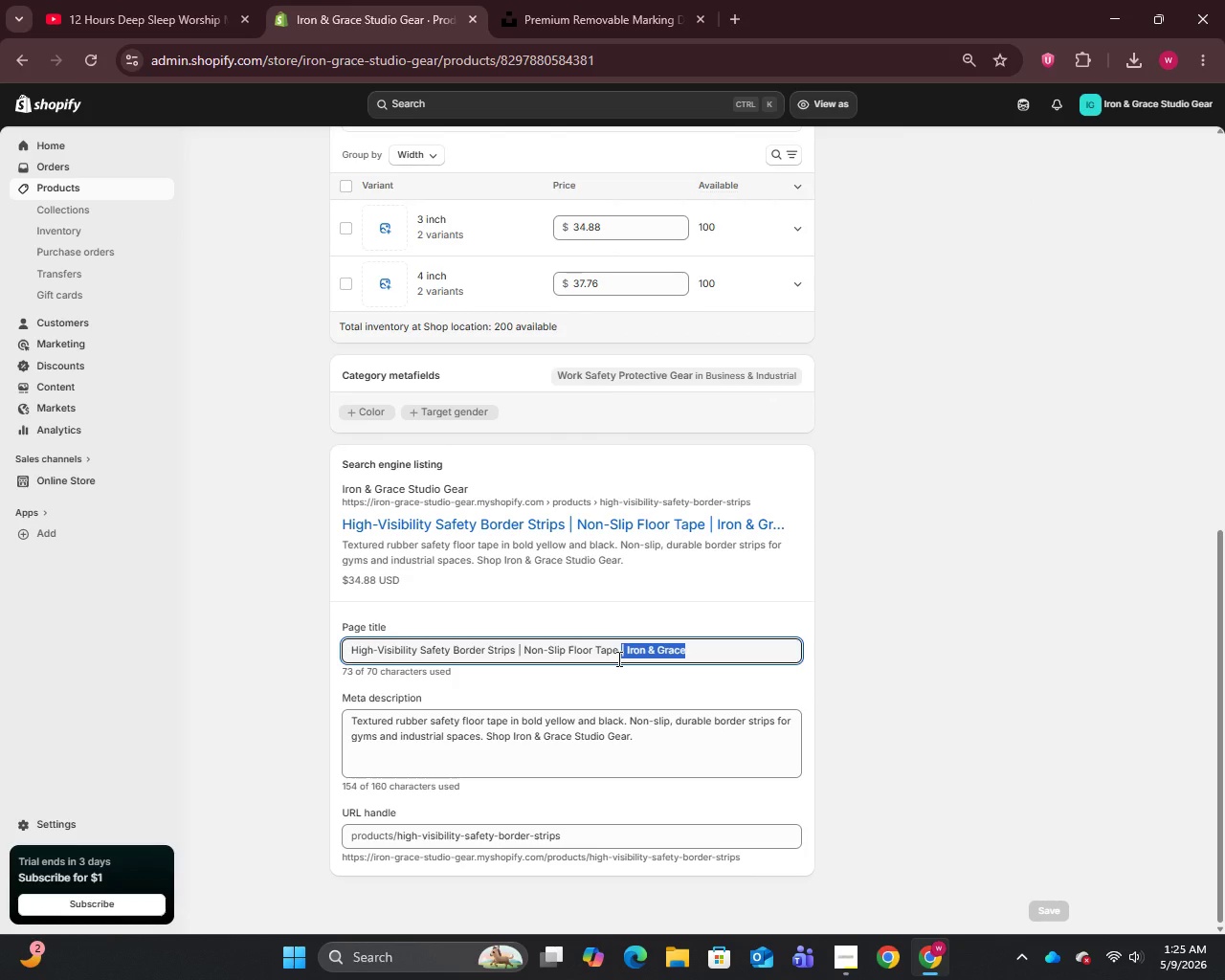 
key(Backspace)
 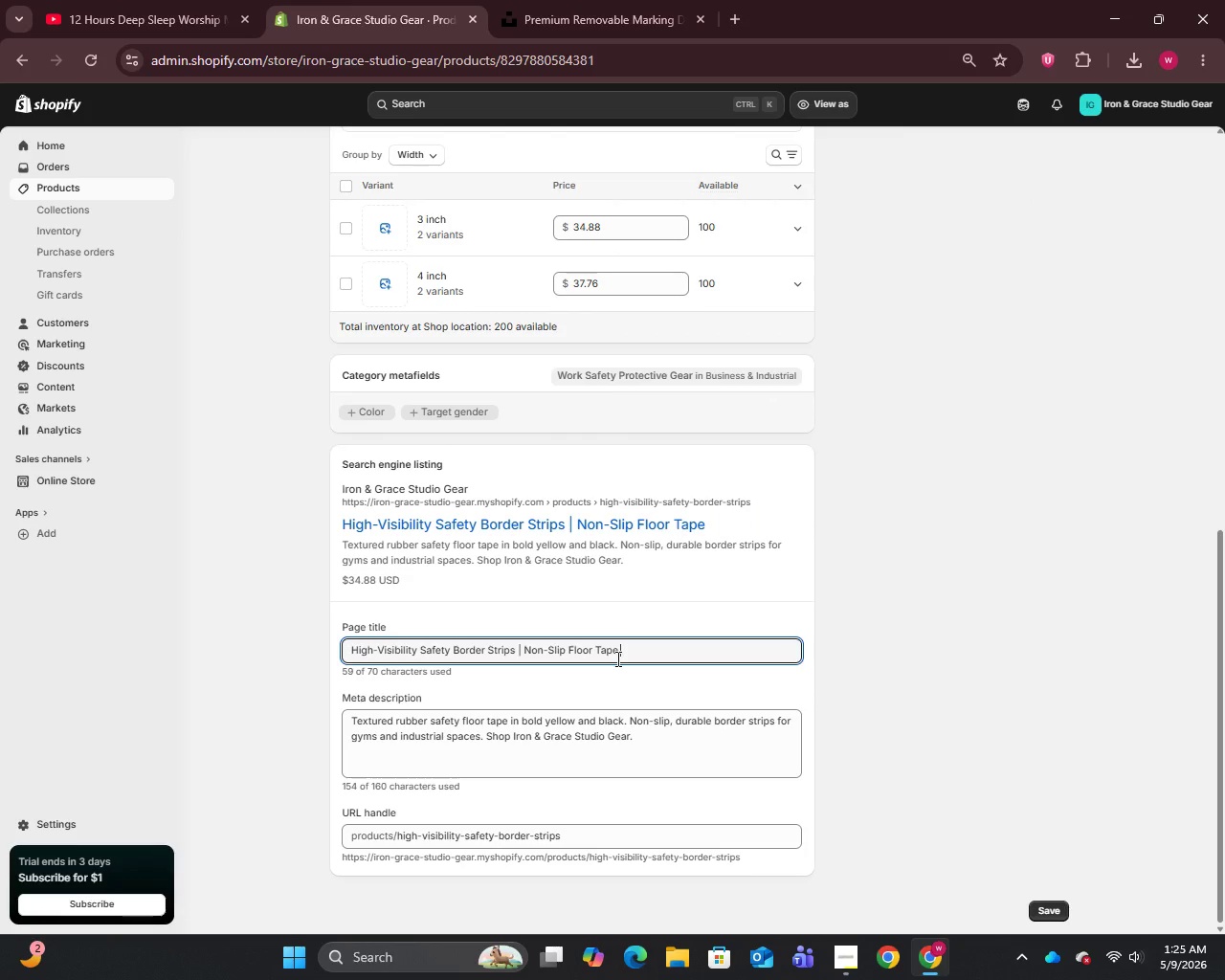 
key(Backspace)
 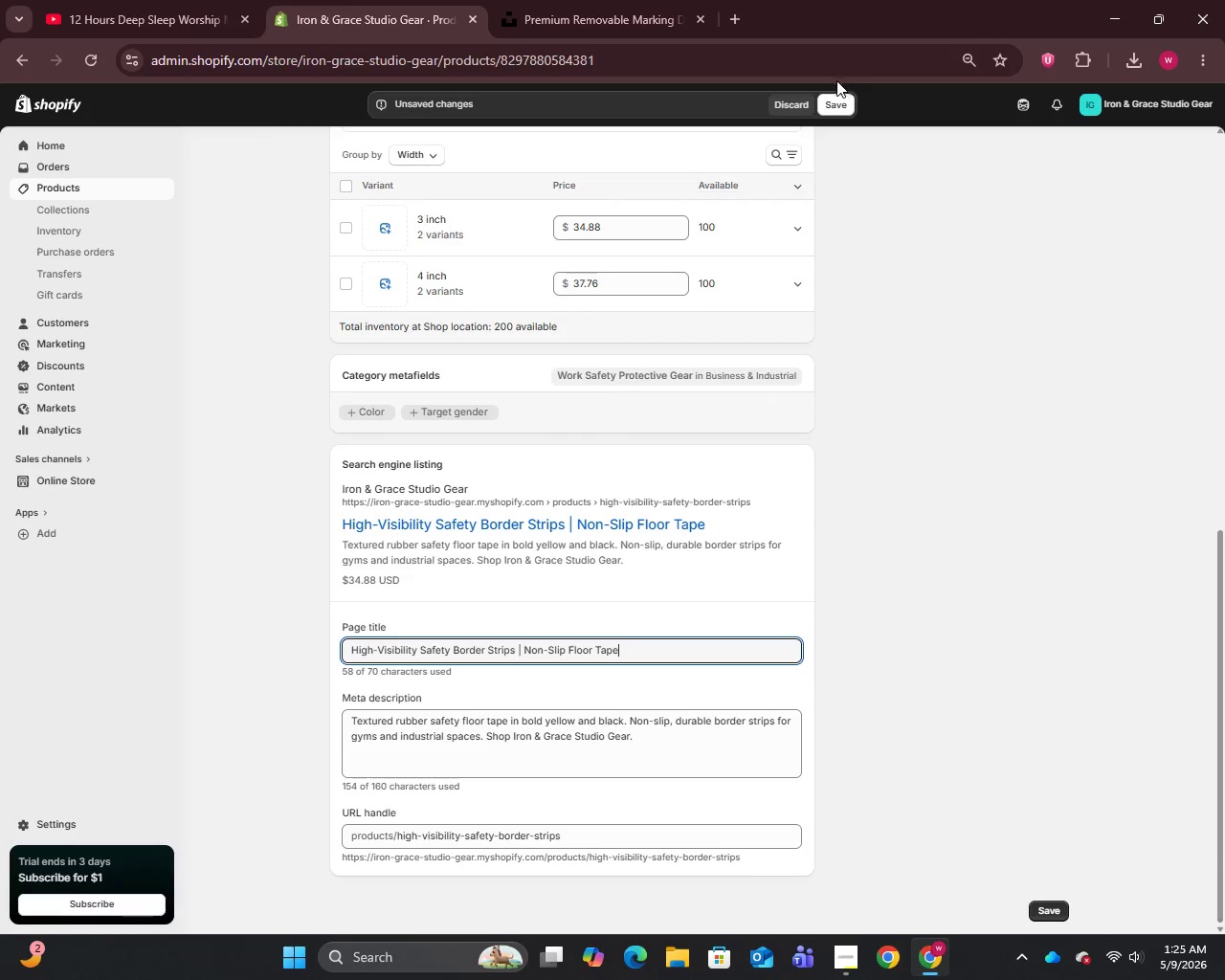 
left_click([838, 100])
 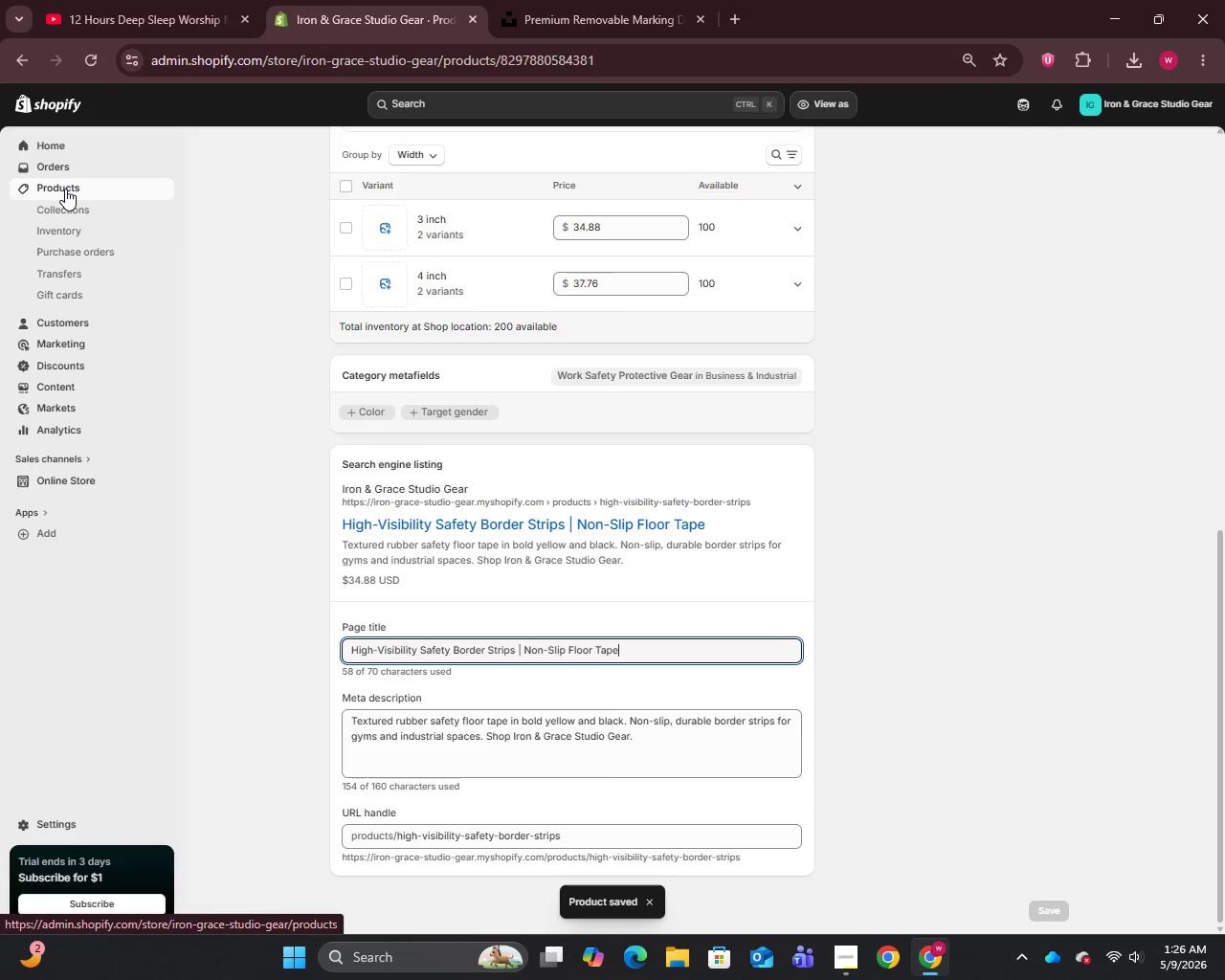 
wait(5.14)
 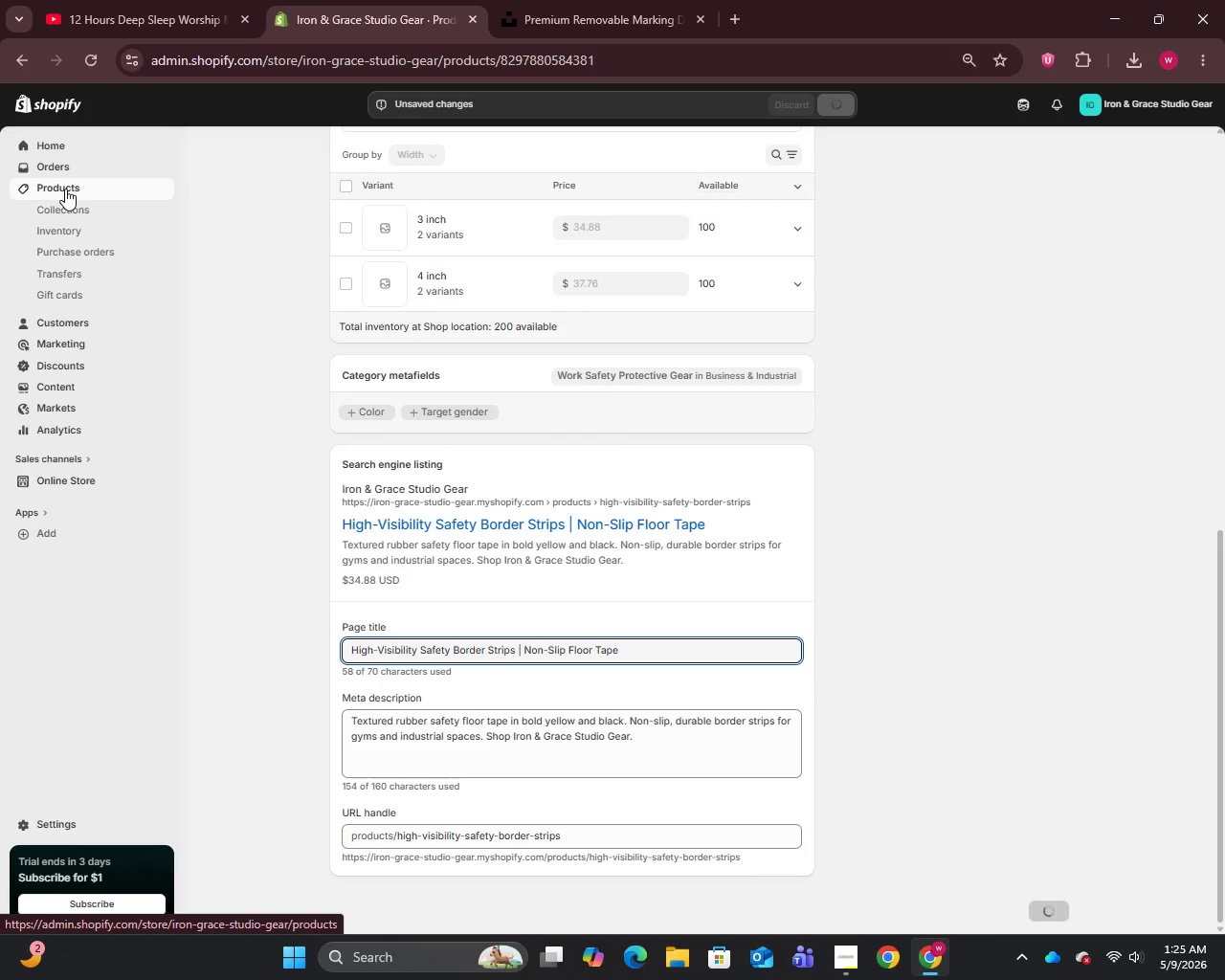 
left_click([65, 189])
 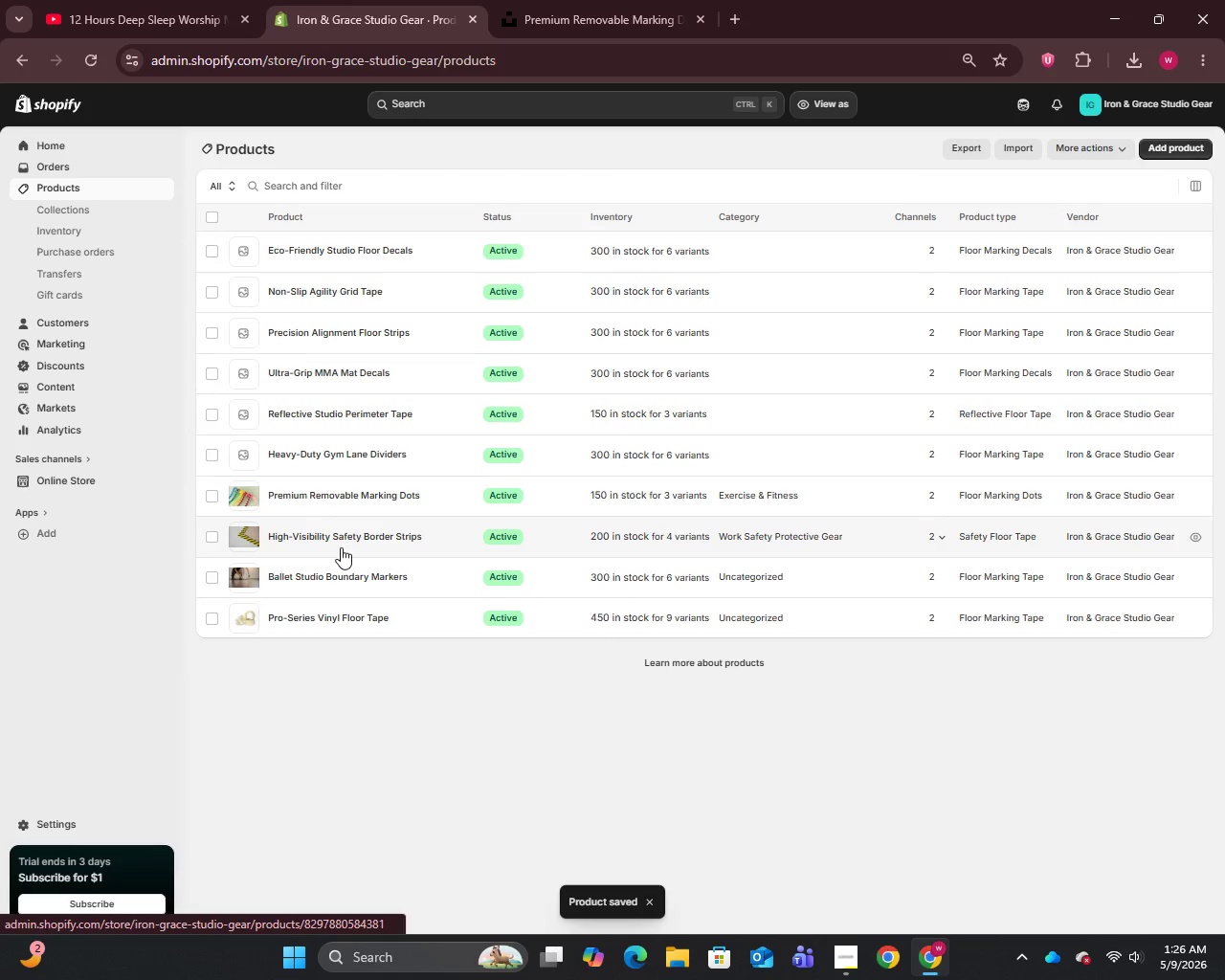 
left_click([329, 571])
 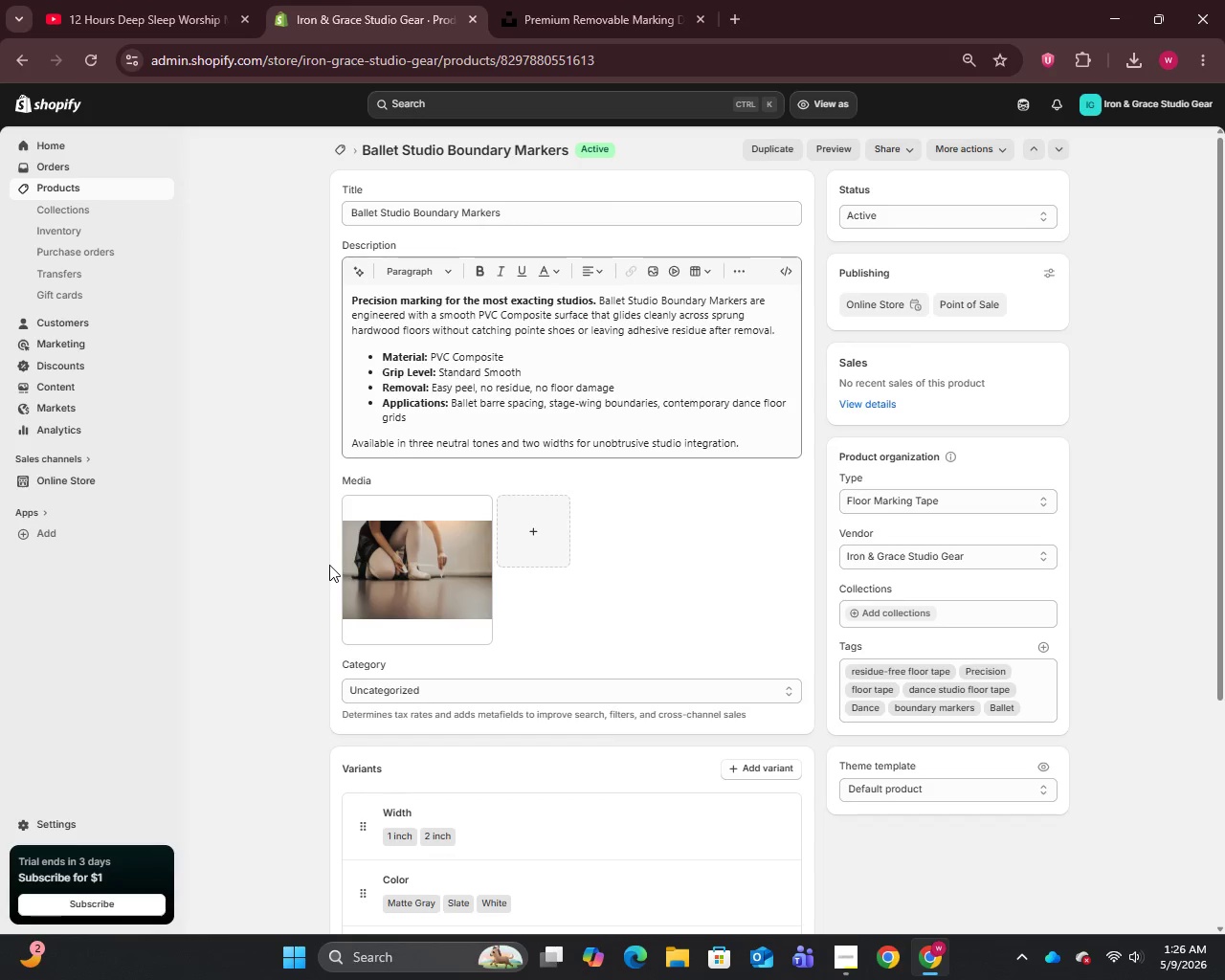 
scroll: coordinate [754, 694], scroll_direction: down, amount: 16.0
 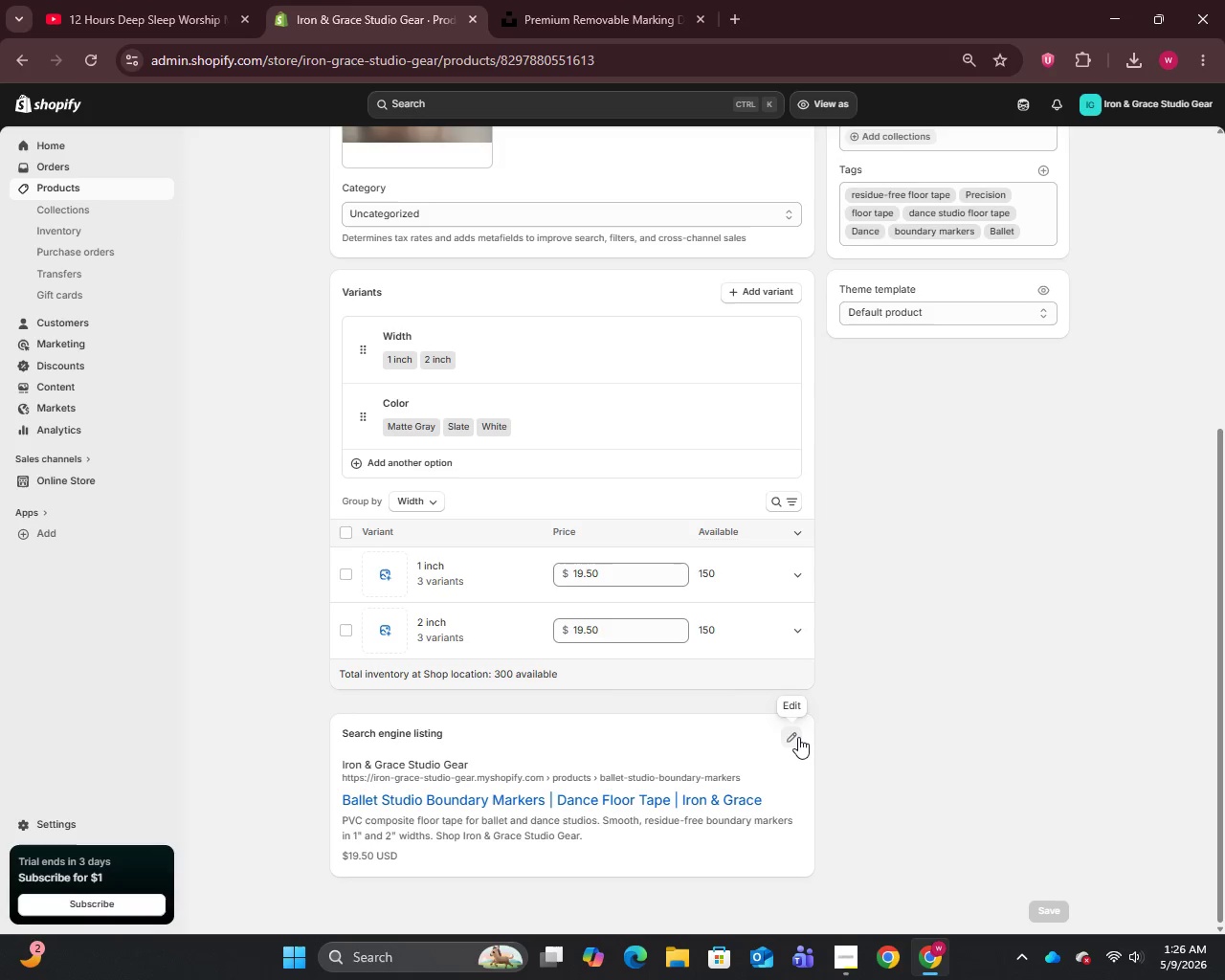 
left_click([797, 737])
 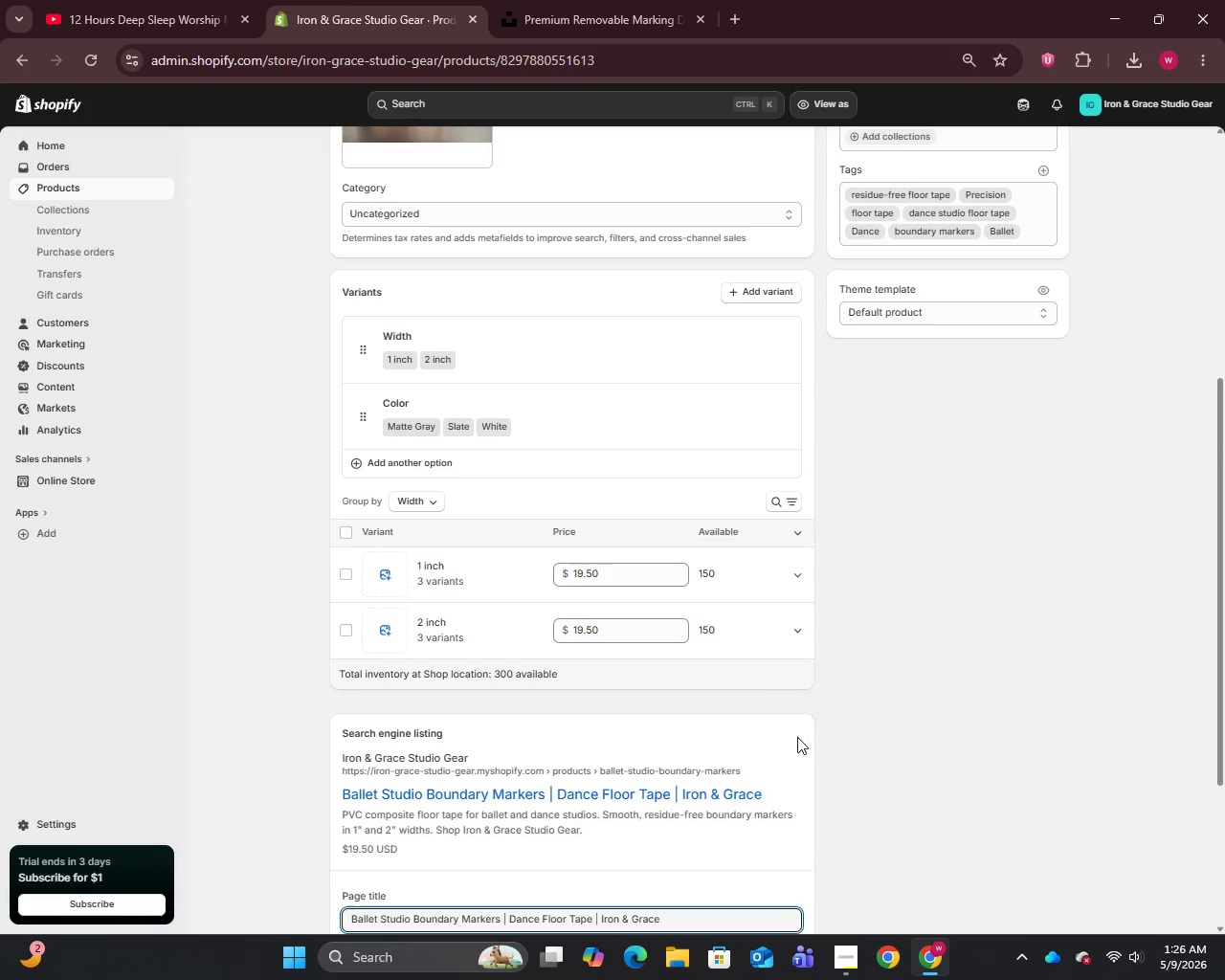 
scroll: coordinate [791, 735], scroll_direction: down, amount: 6.0
 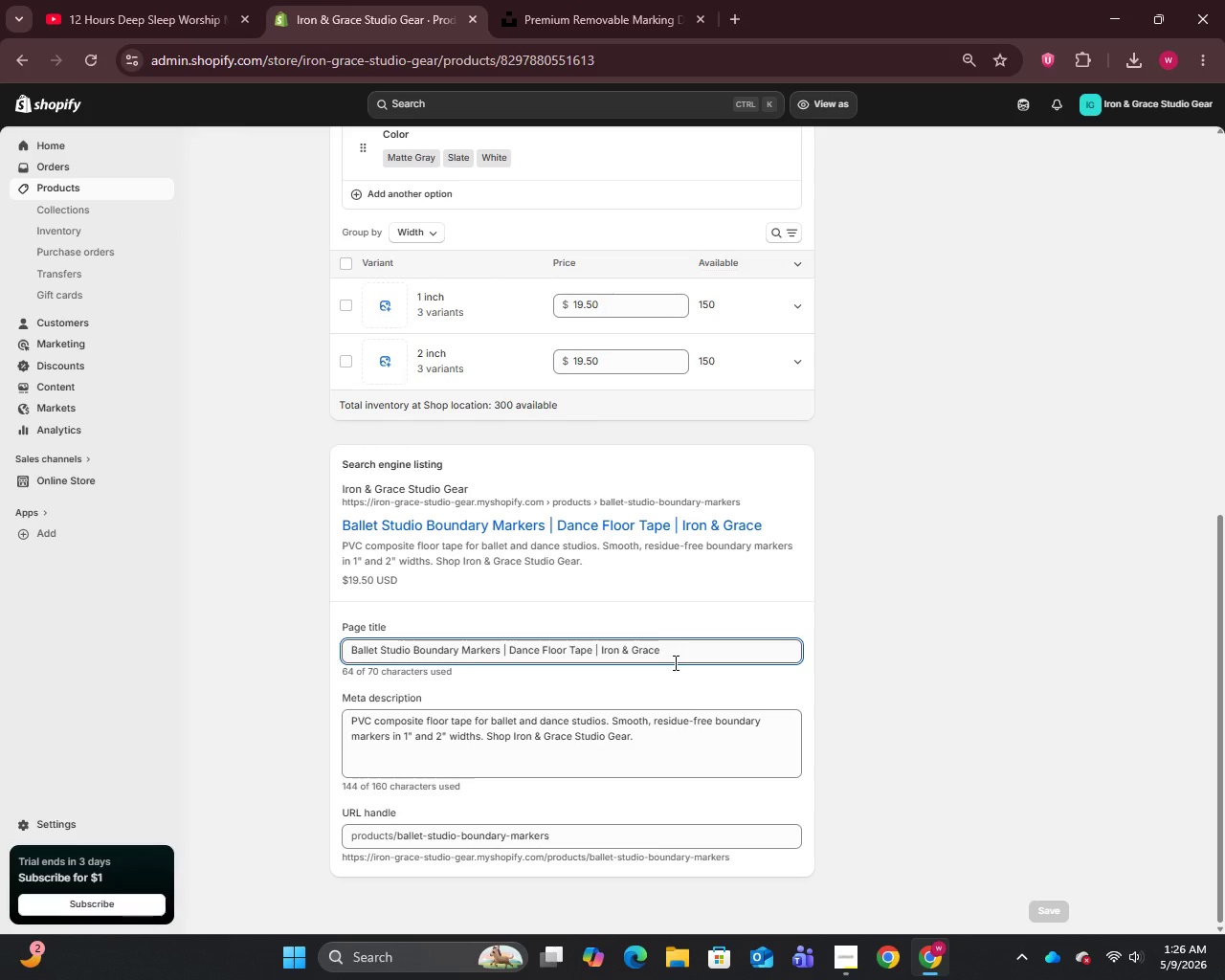 
left_click_drag(start_coordinate=[671, 650], to_coordinate=[595, 656])
 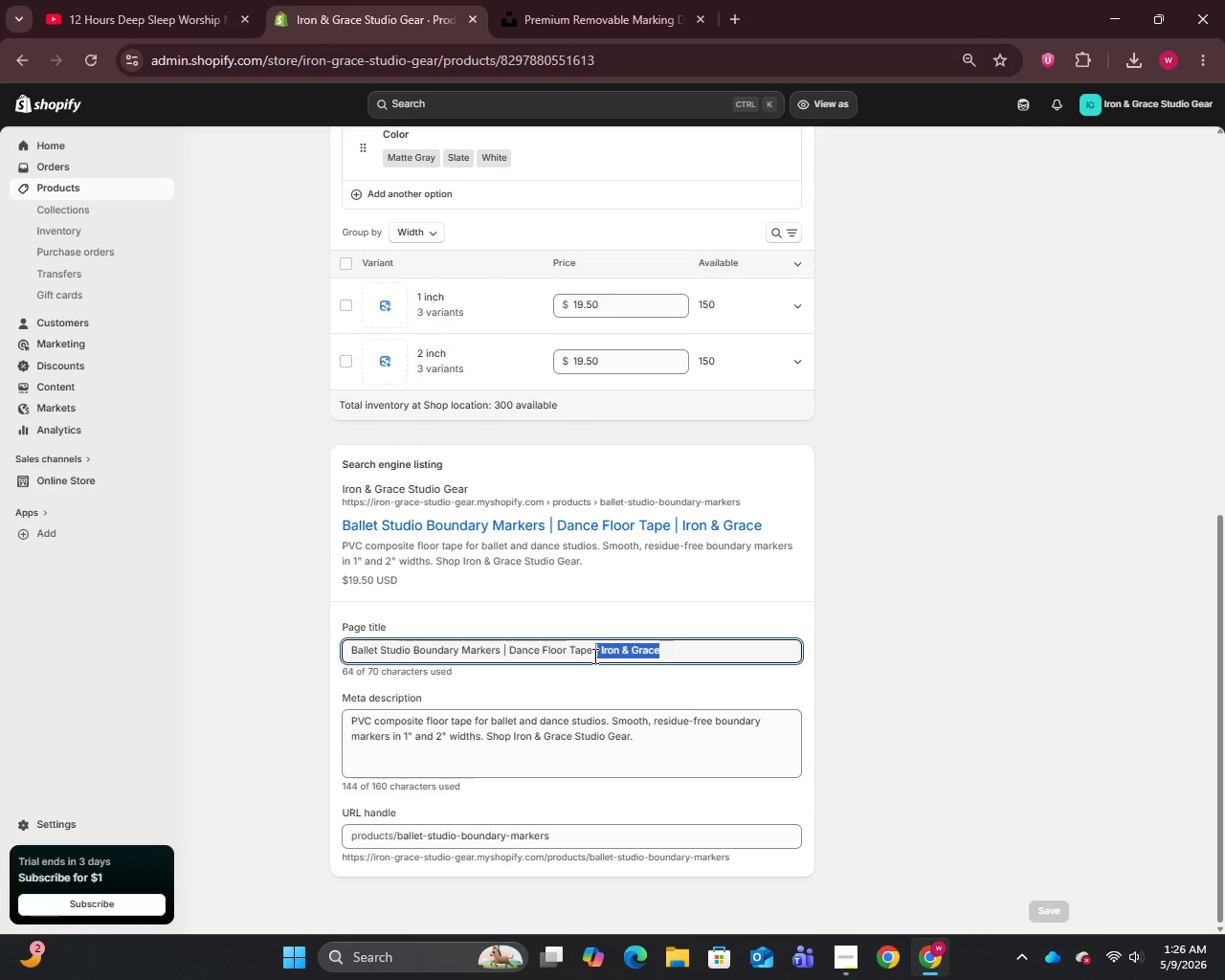 
key(Backspace)
 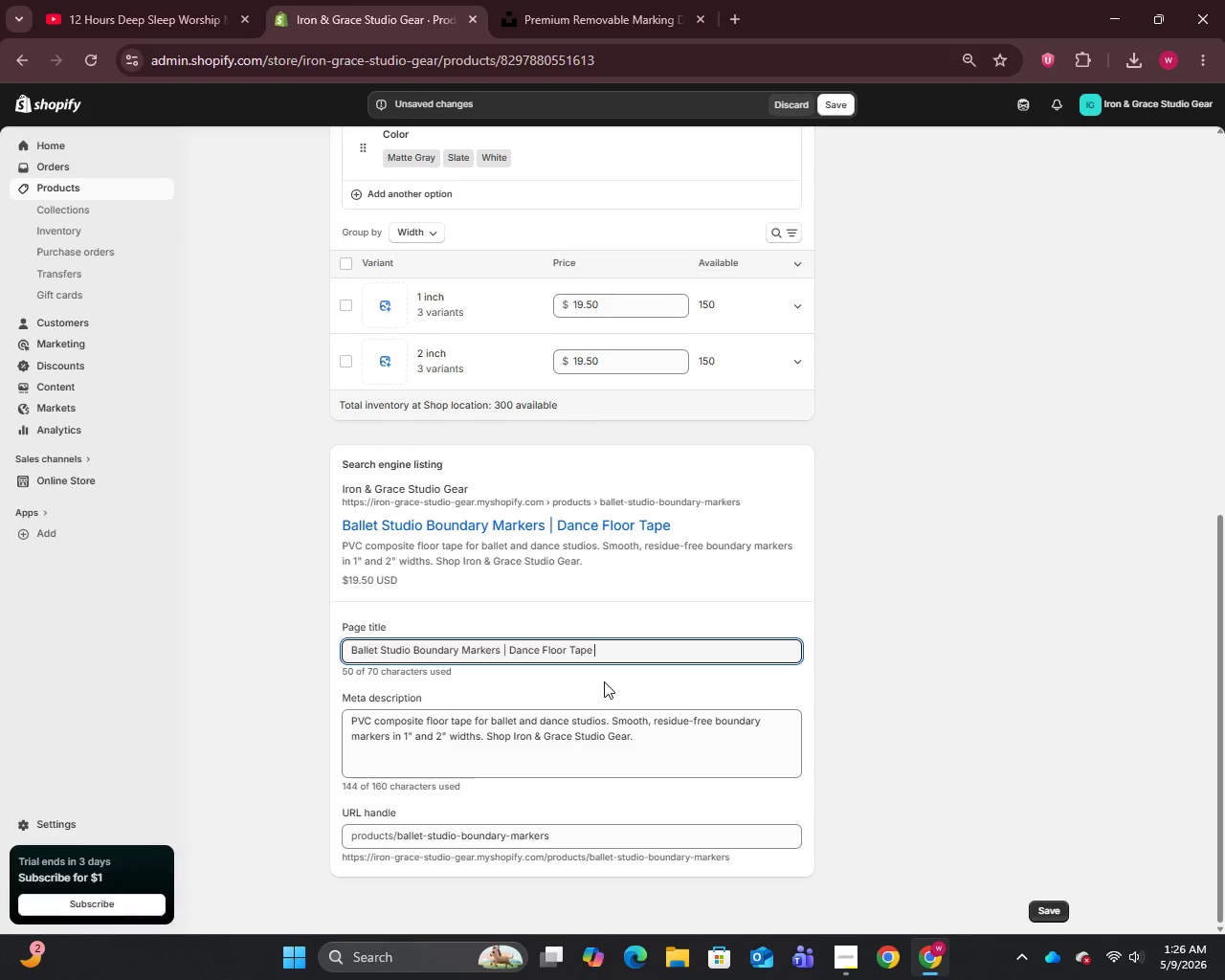 
key(Backspace)
 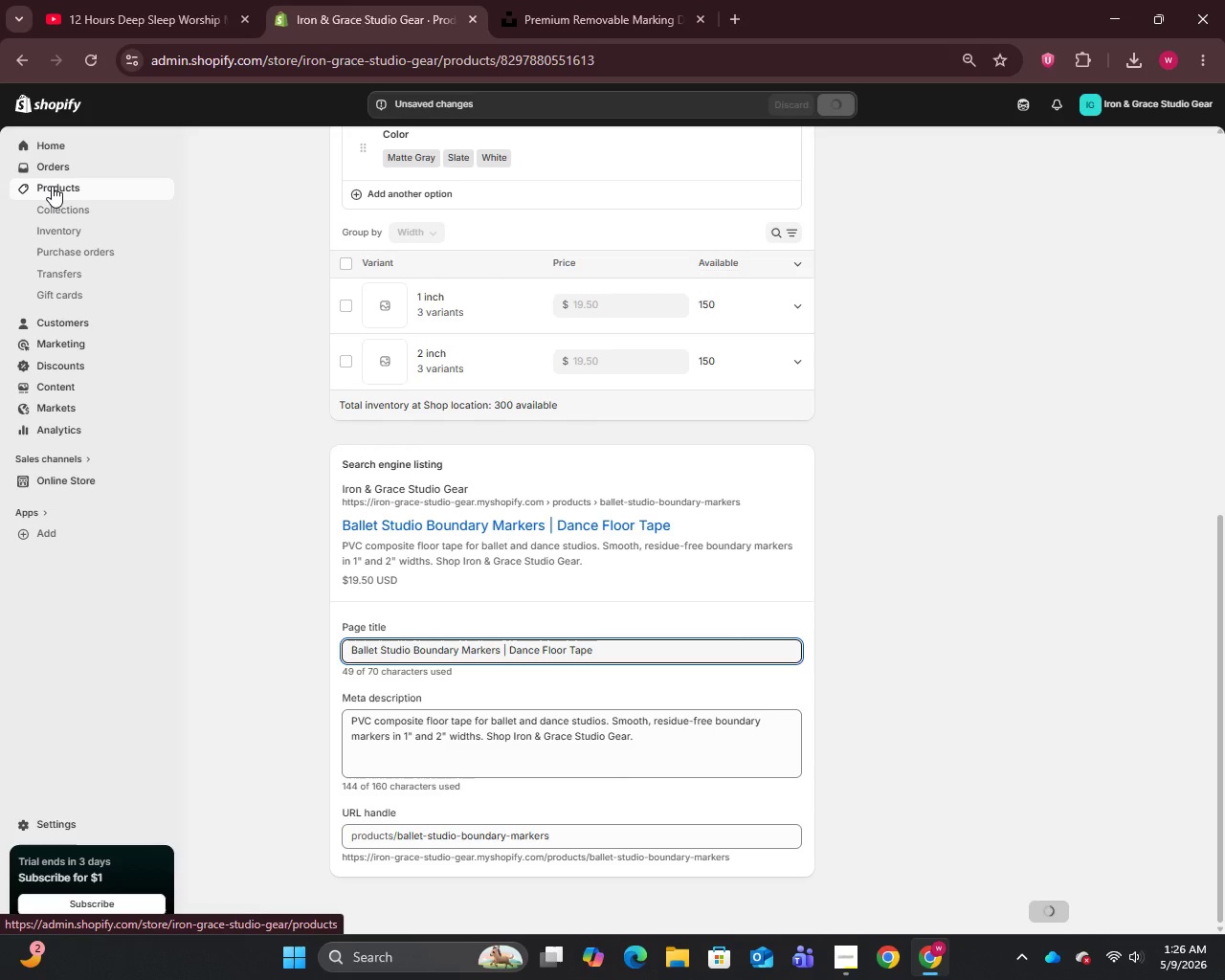 
wait(5.33)
 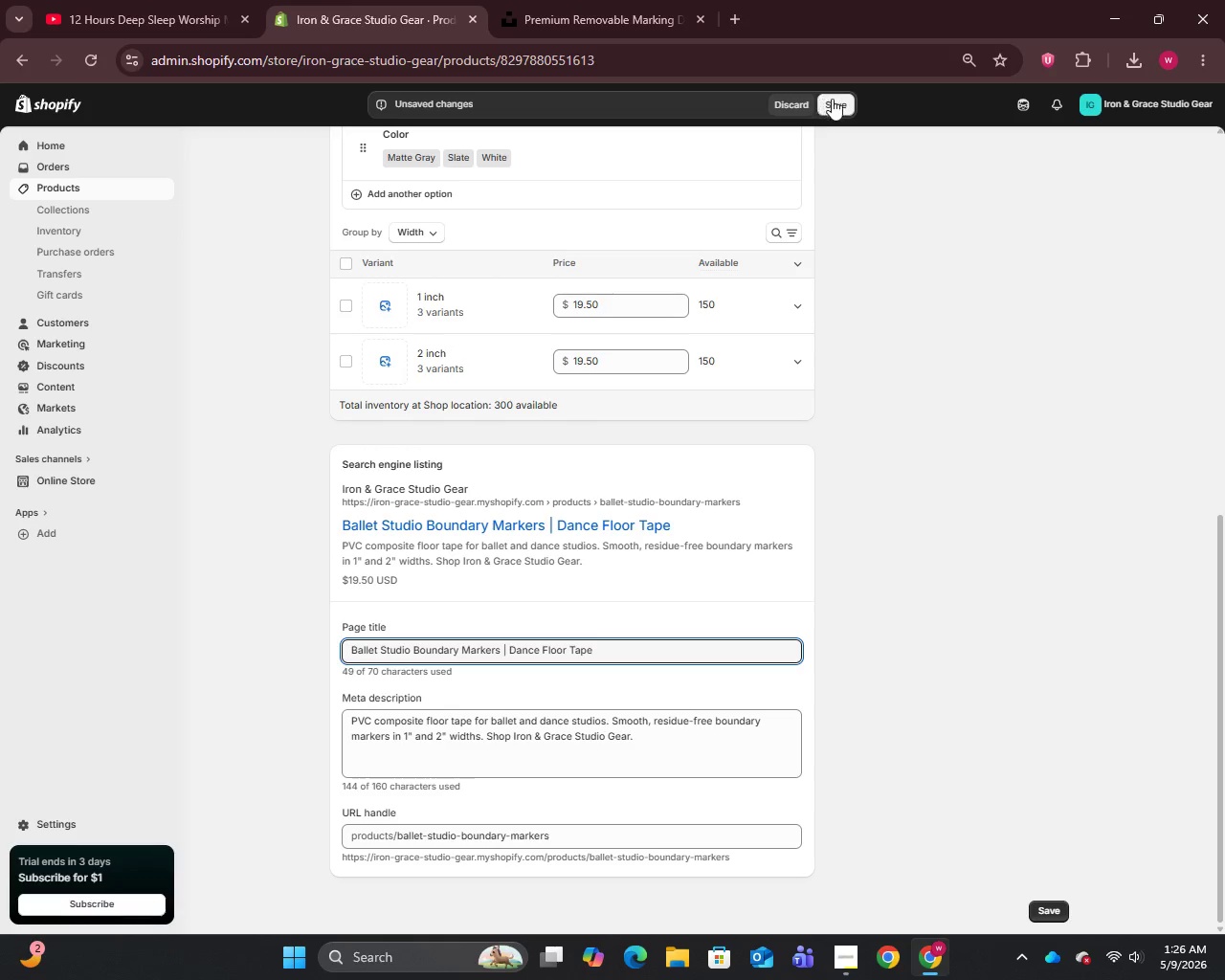 
left_click([52, 186])
 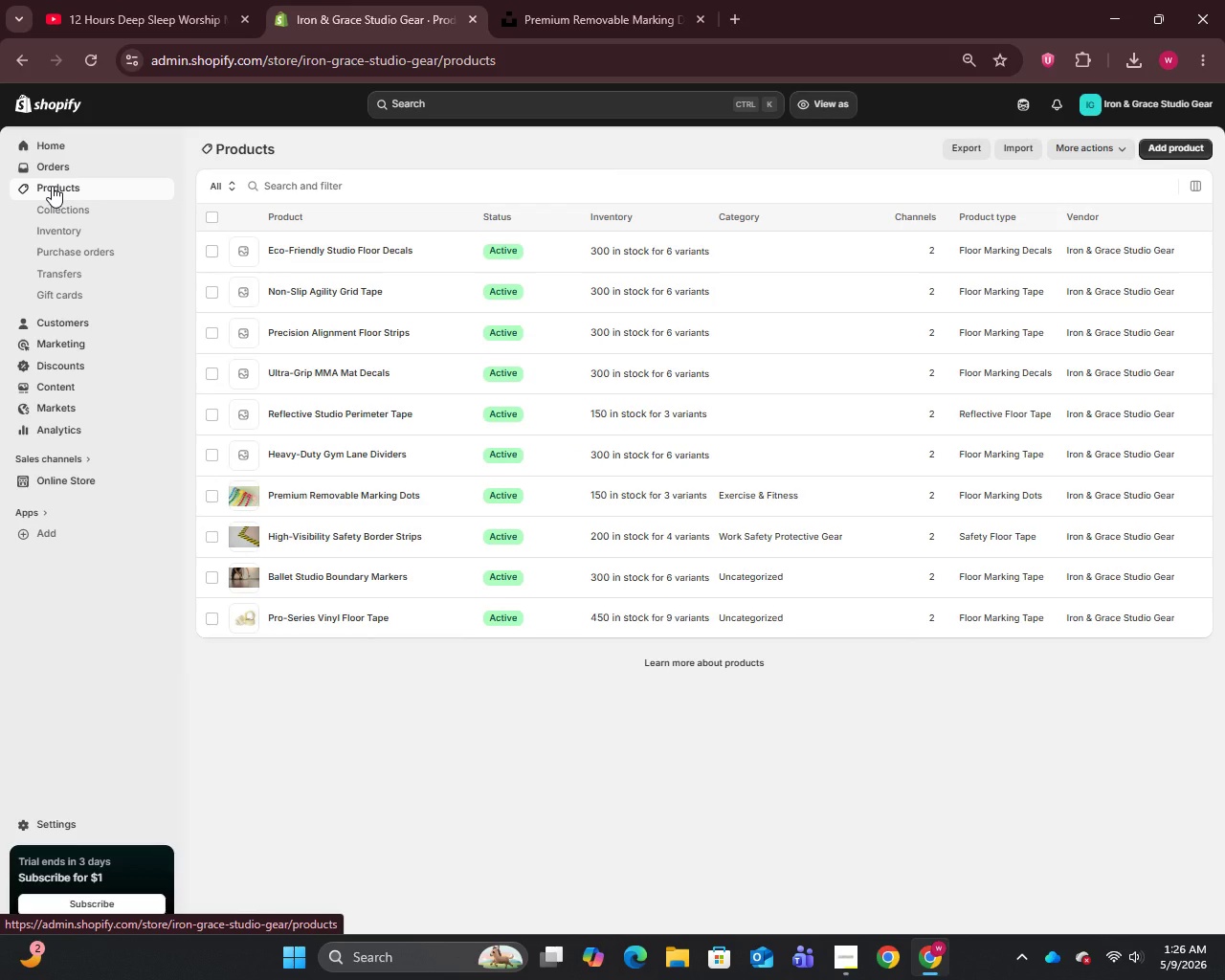 
wait(6.17)
 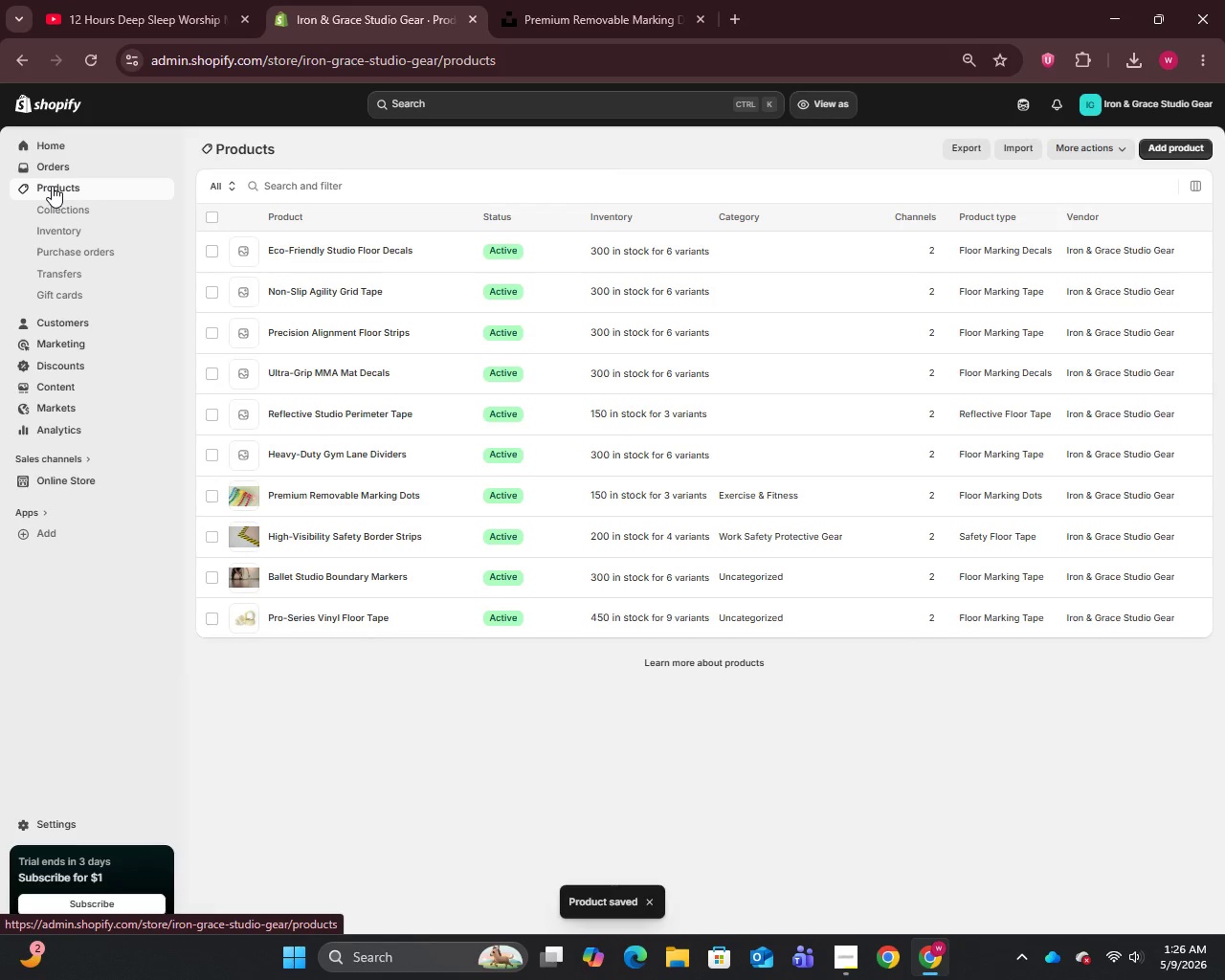 
left_click([335, 577])
 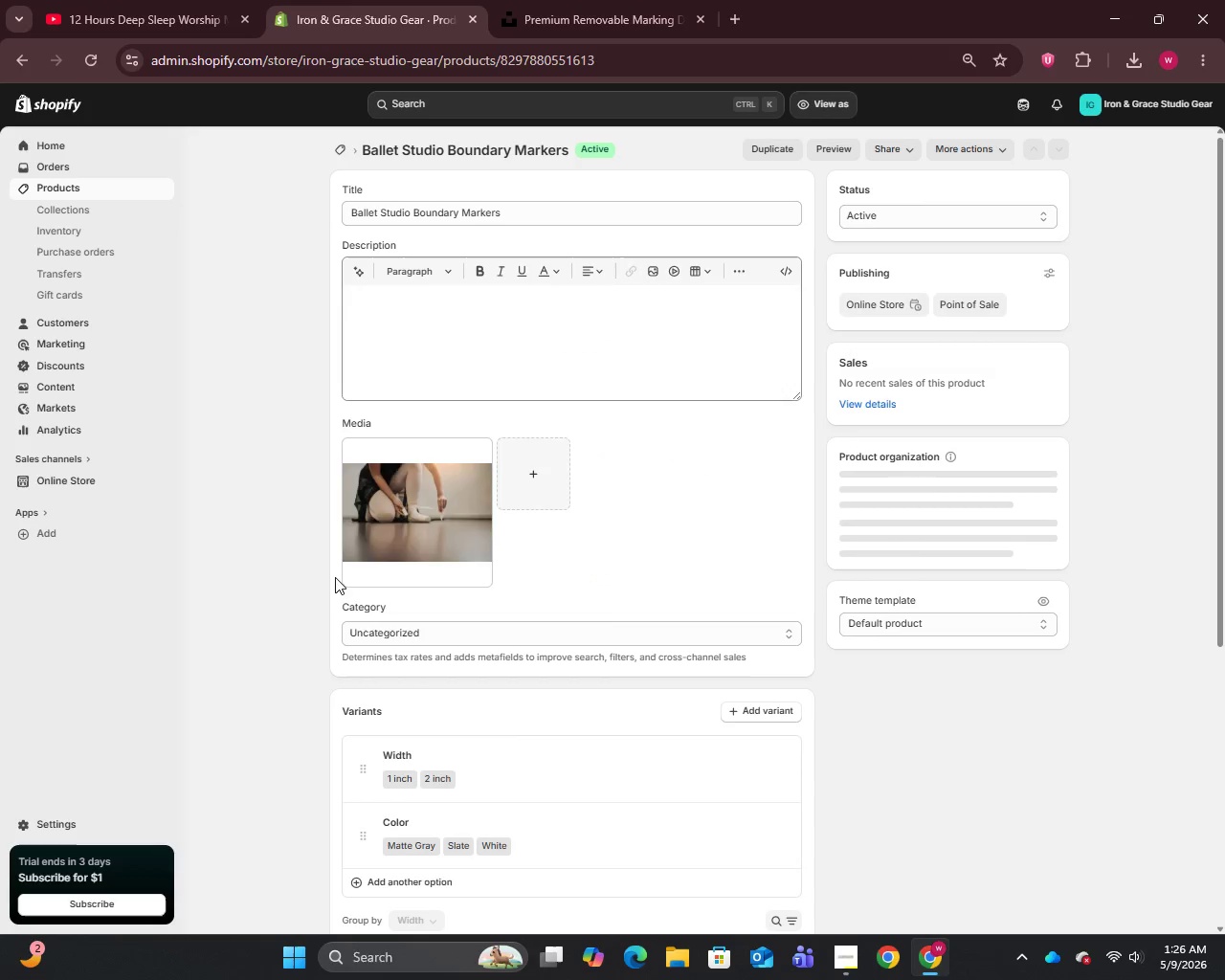 
scroll: coordinate [796, 730], scroll_direction: down, amount: 28.0
 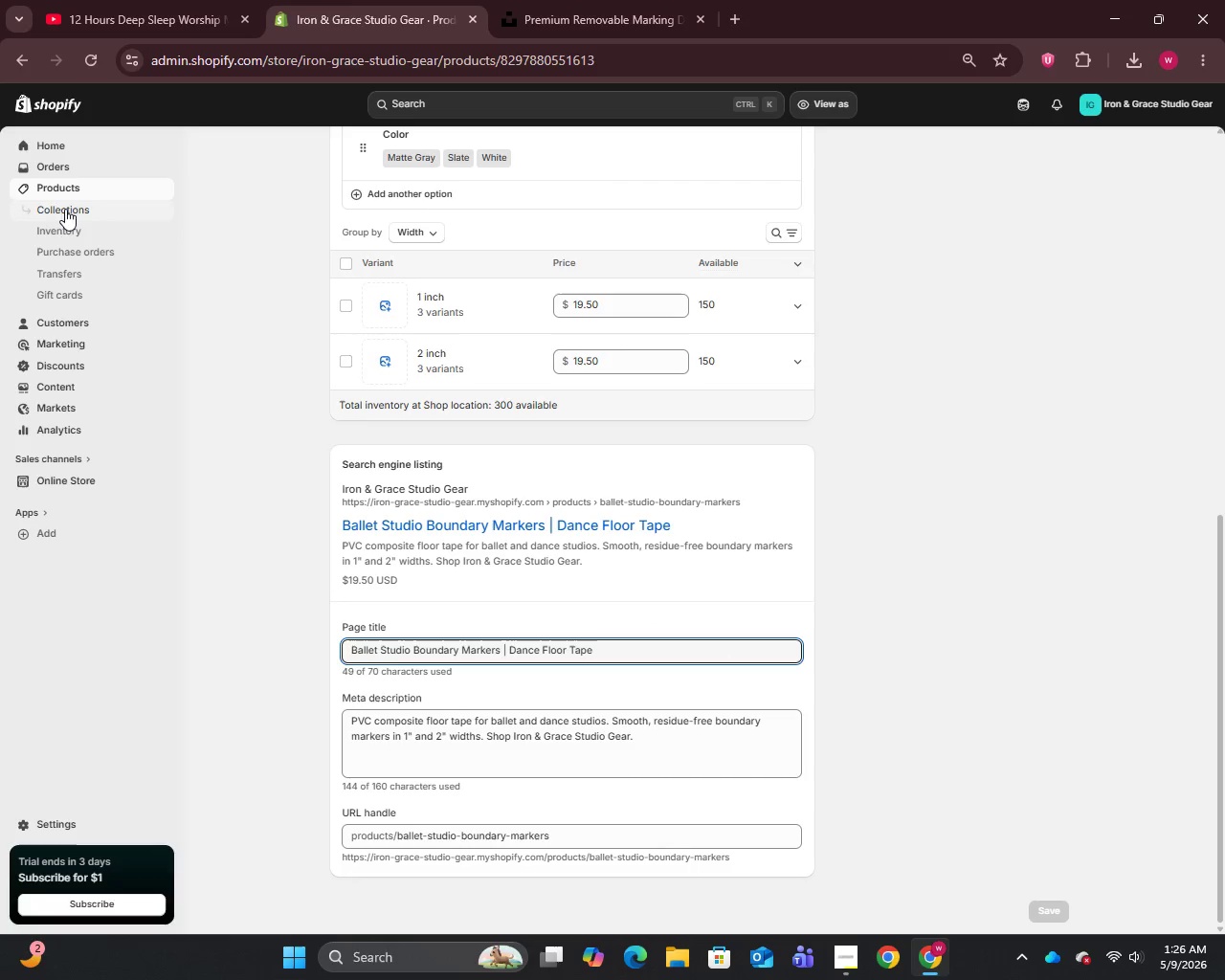 
left_click([48, 188])
 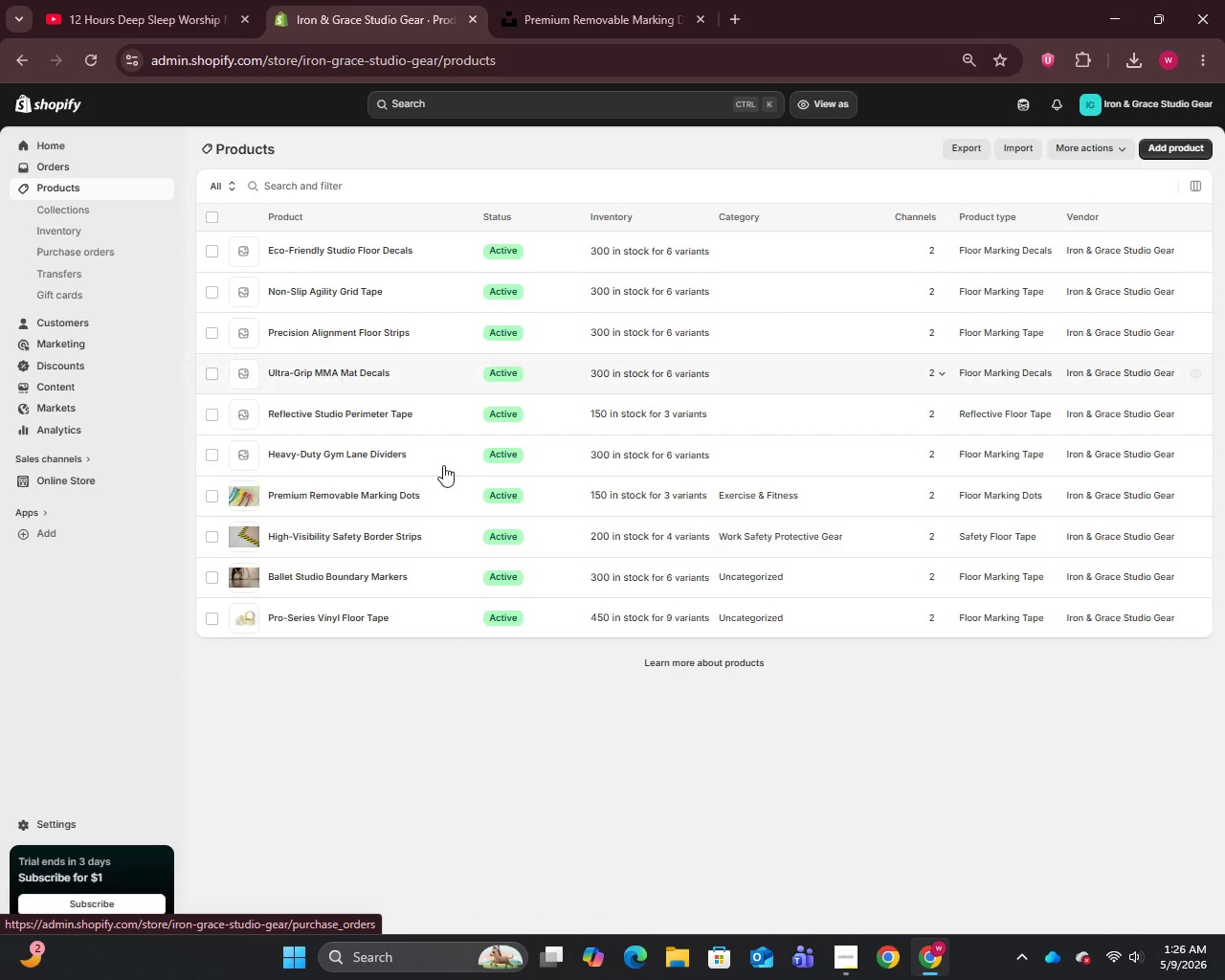 
left_click([316, 613])
 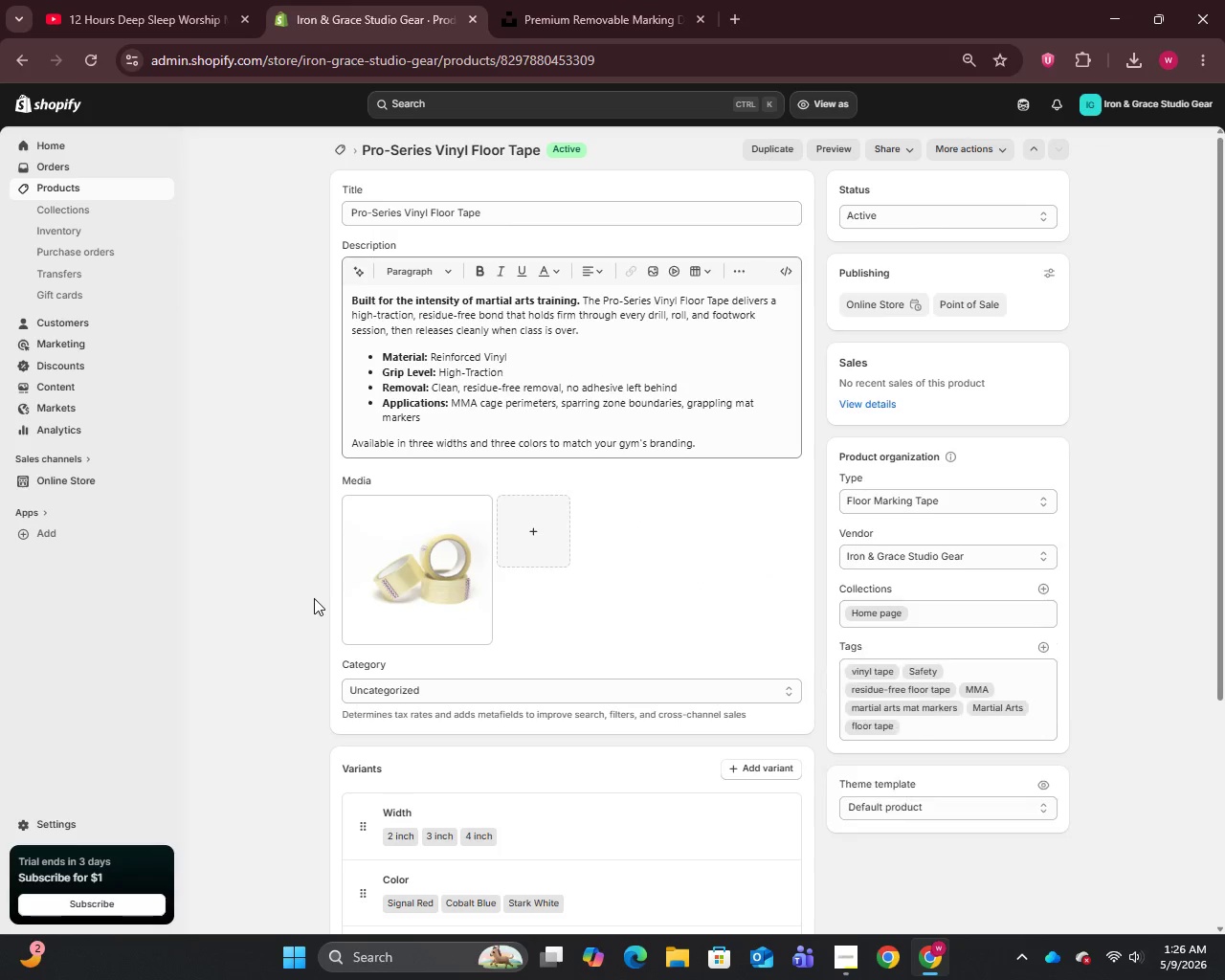 
scroll: coordinate [671, 672], scroll_direction: down, amount: 16.0
 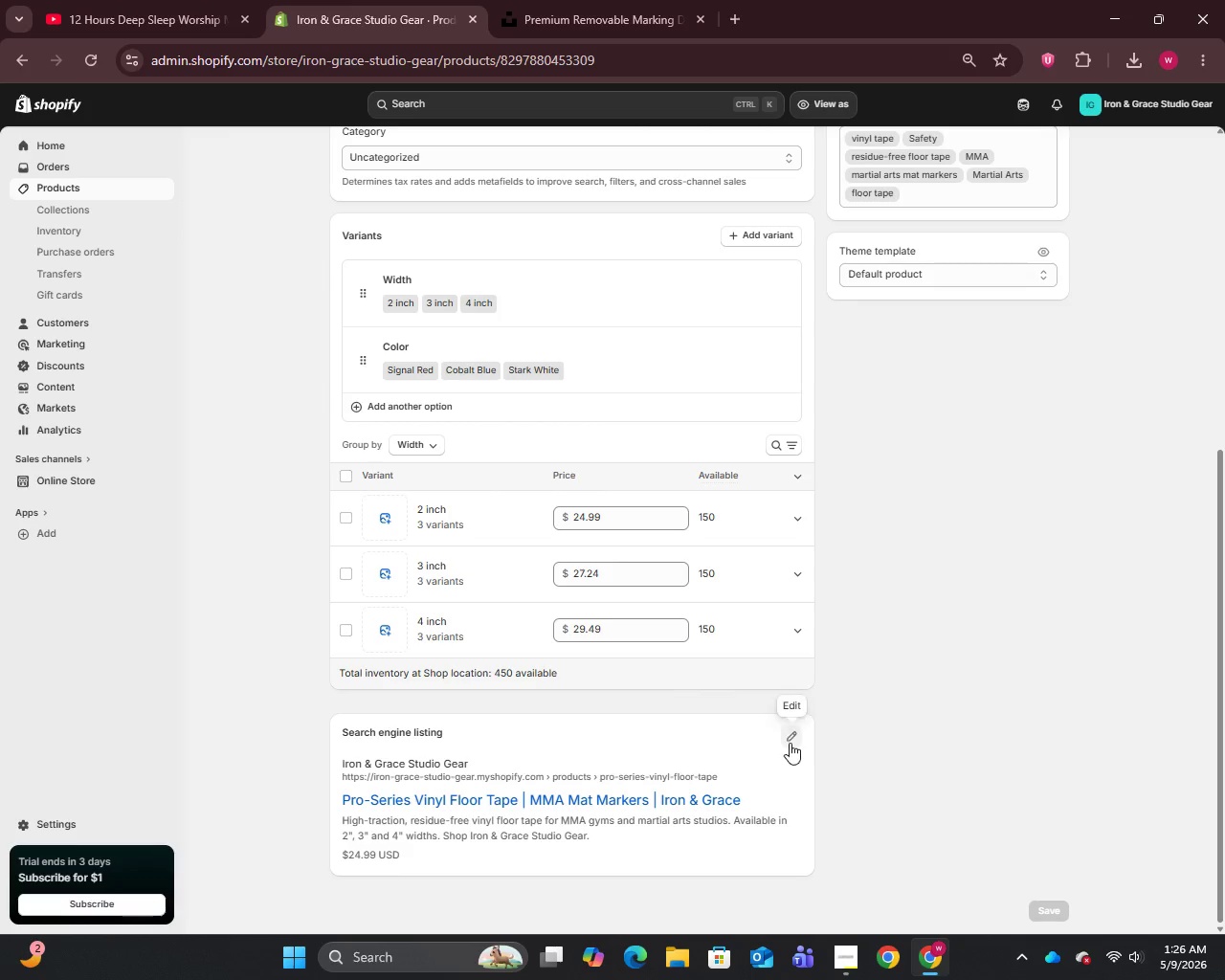 
left_click([791, 743])
 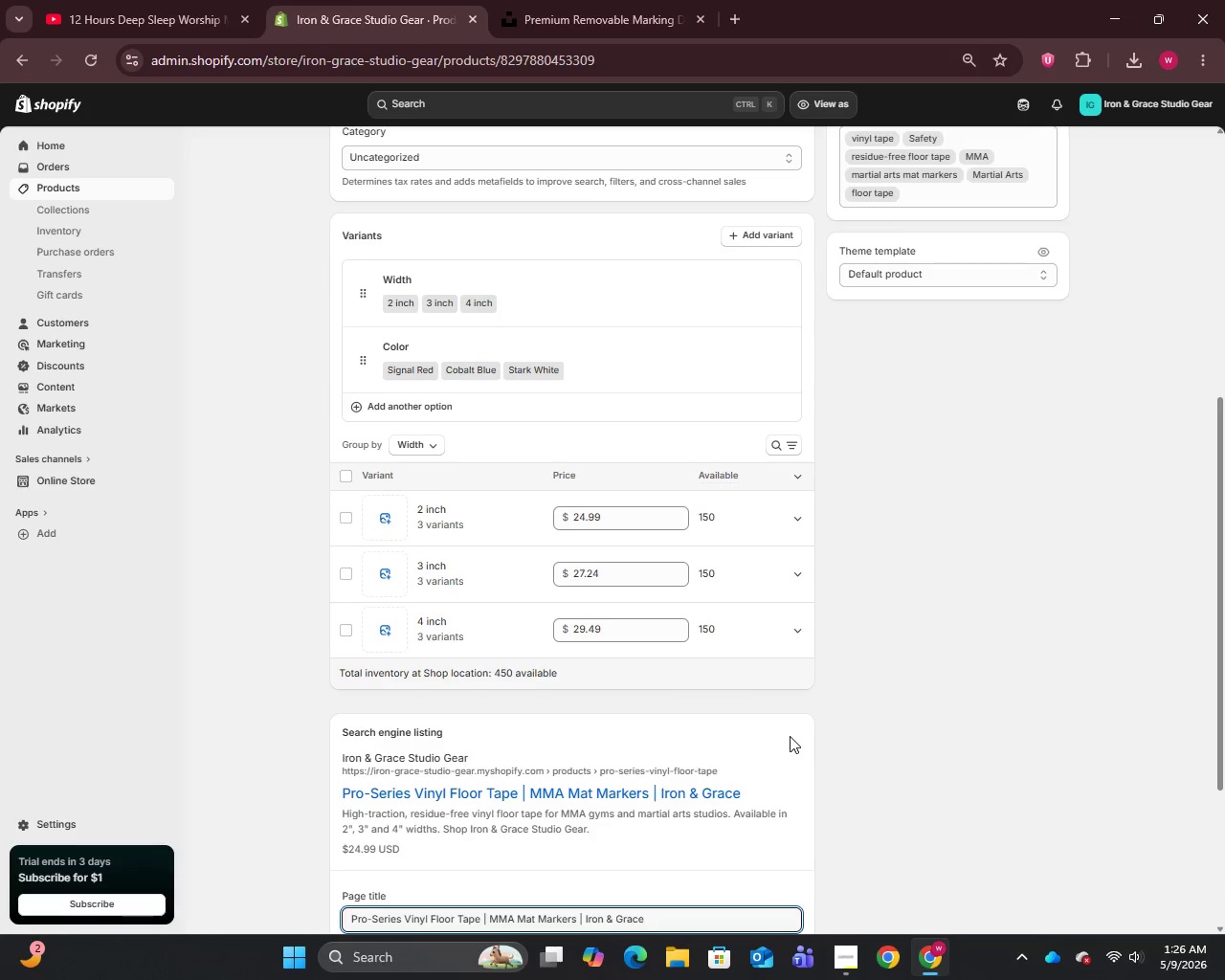 
scroll: coordinate [789, 736], scroll_direction: down, amount: 6.0
 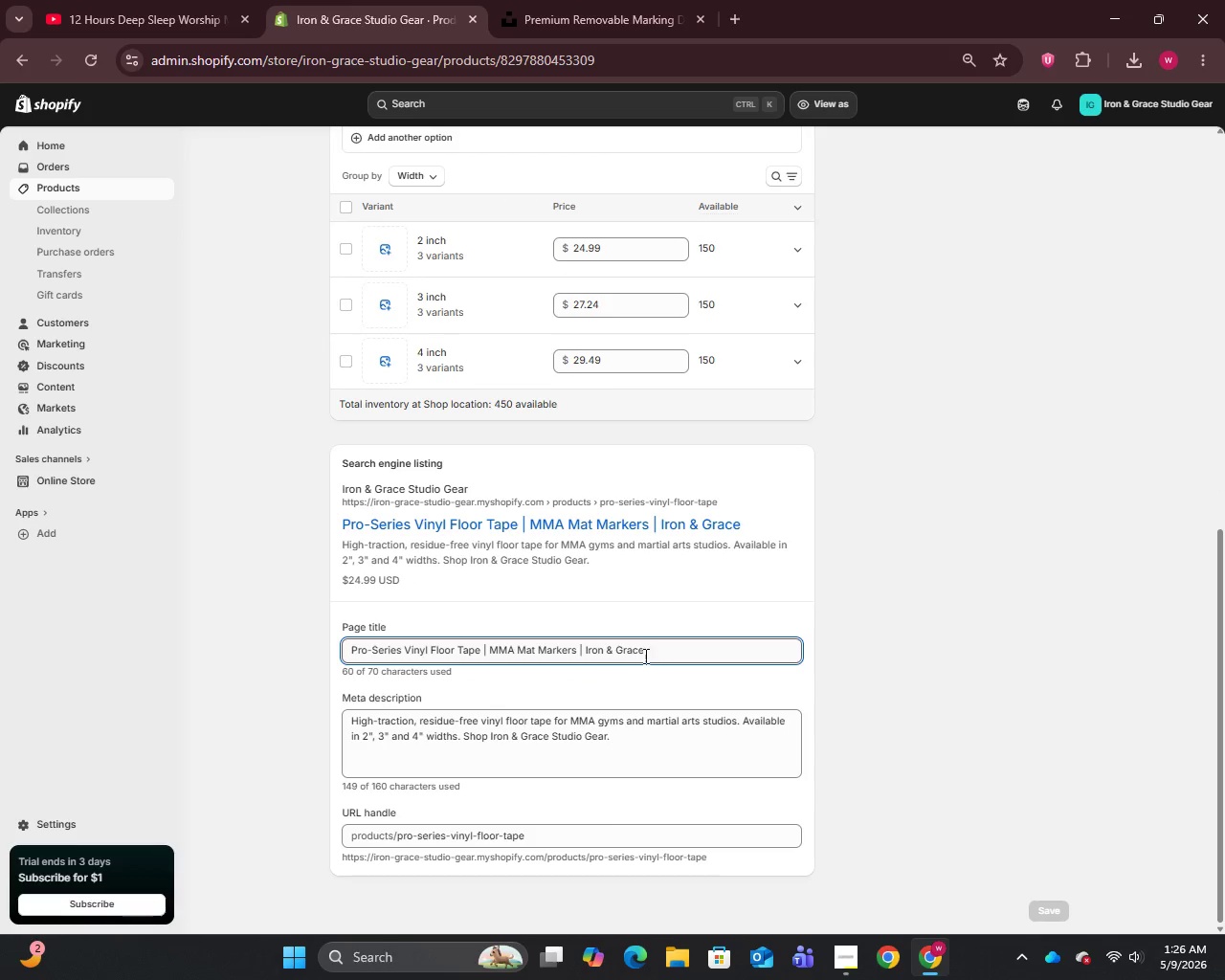 
left_click_drag(start_coordinate=[662, 648], to_coordinate=[580, 654])
 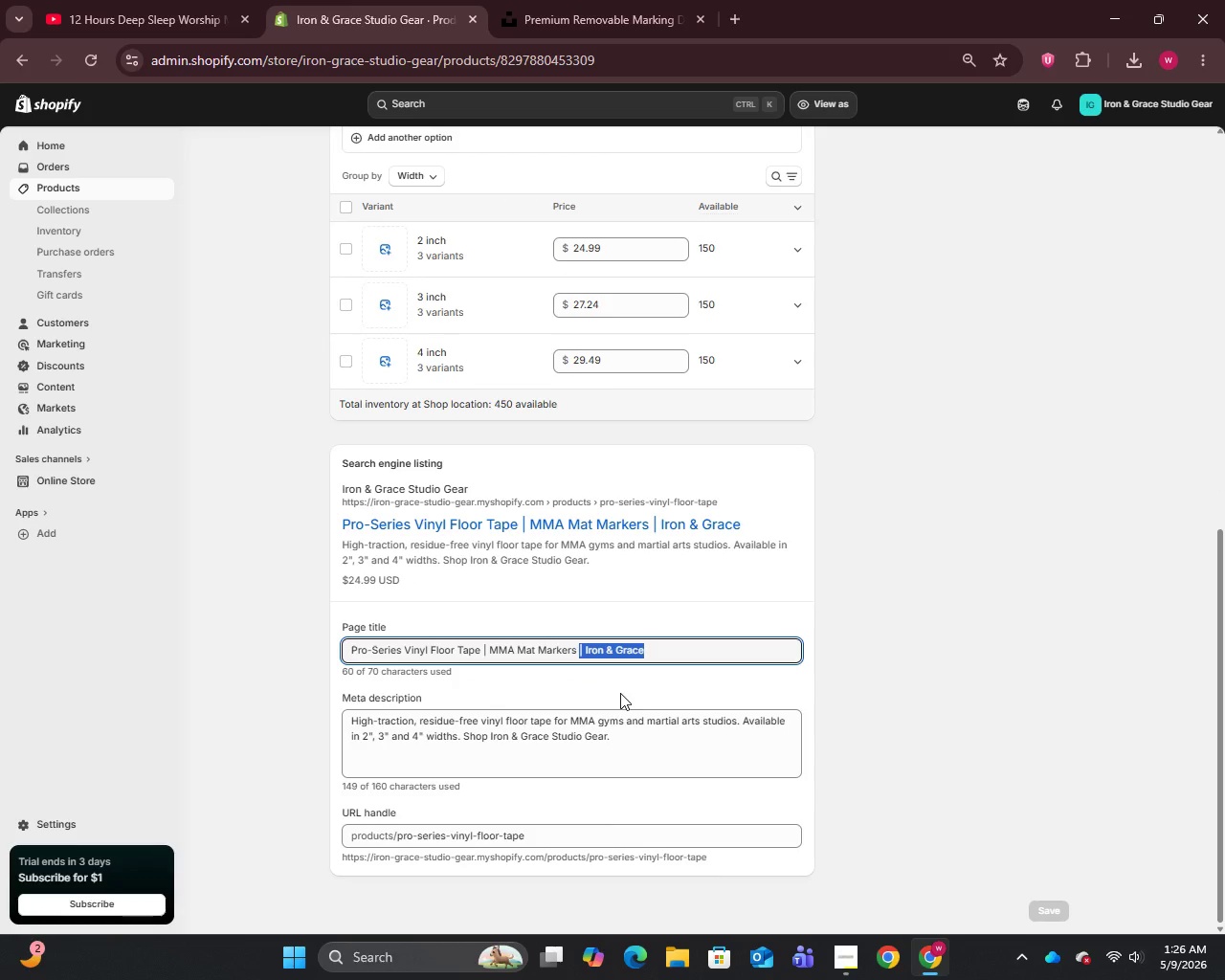 
key(Backspace)
 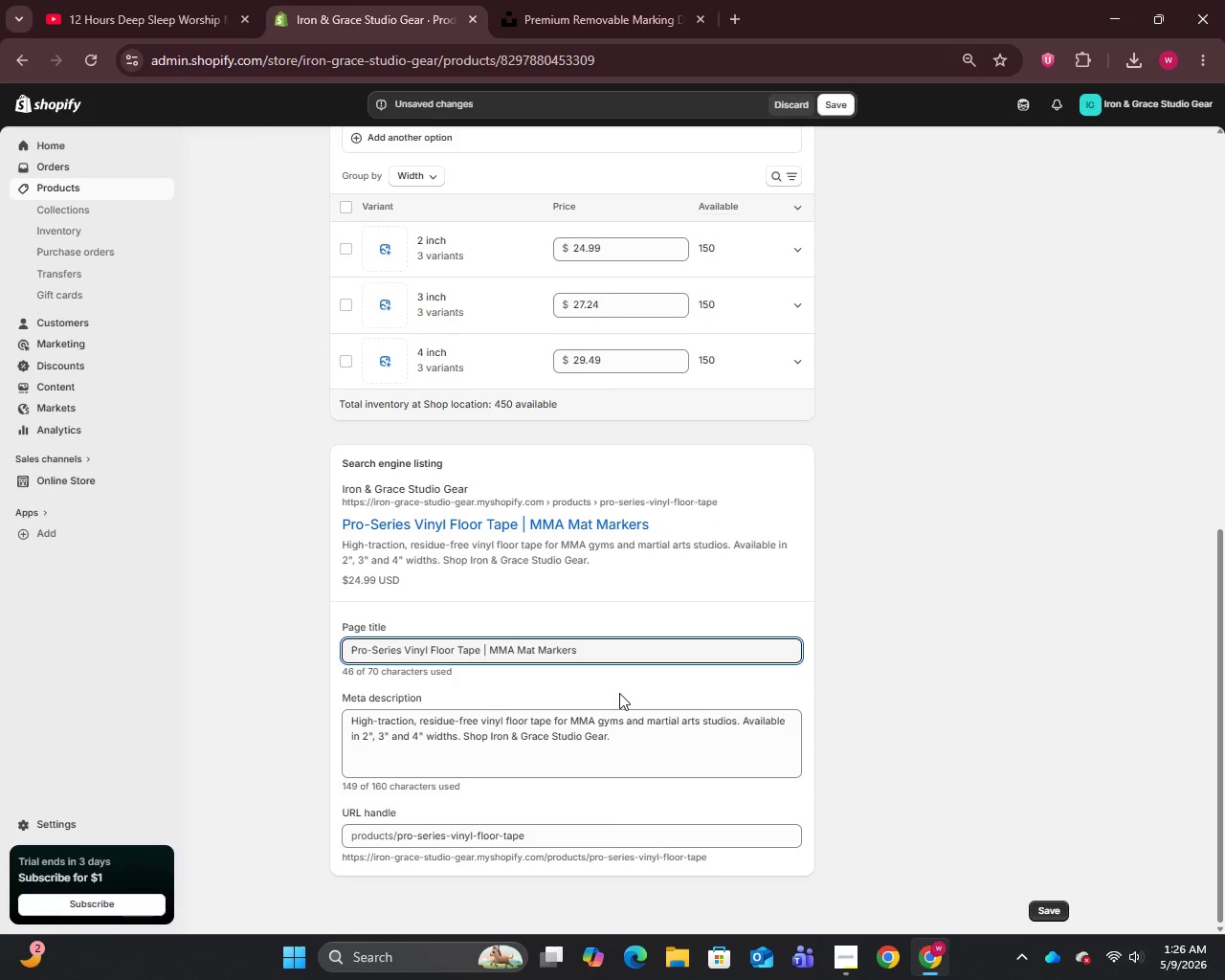 
key(Backspace)
 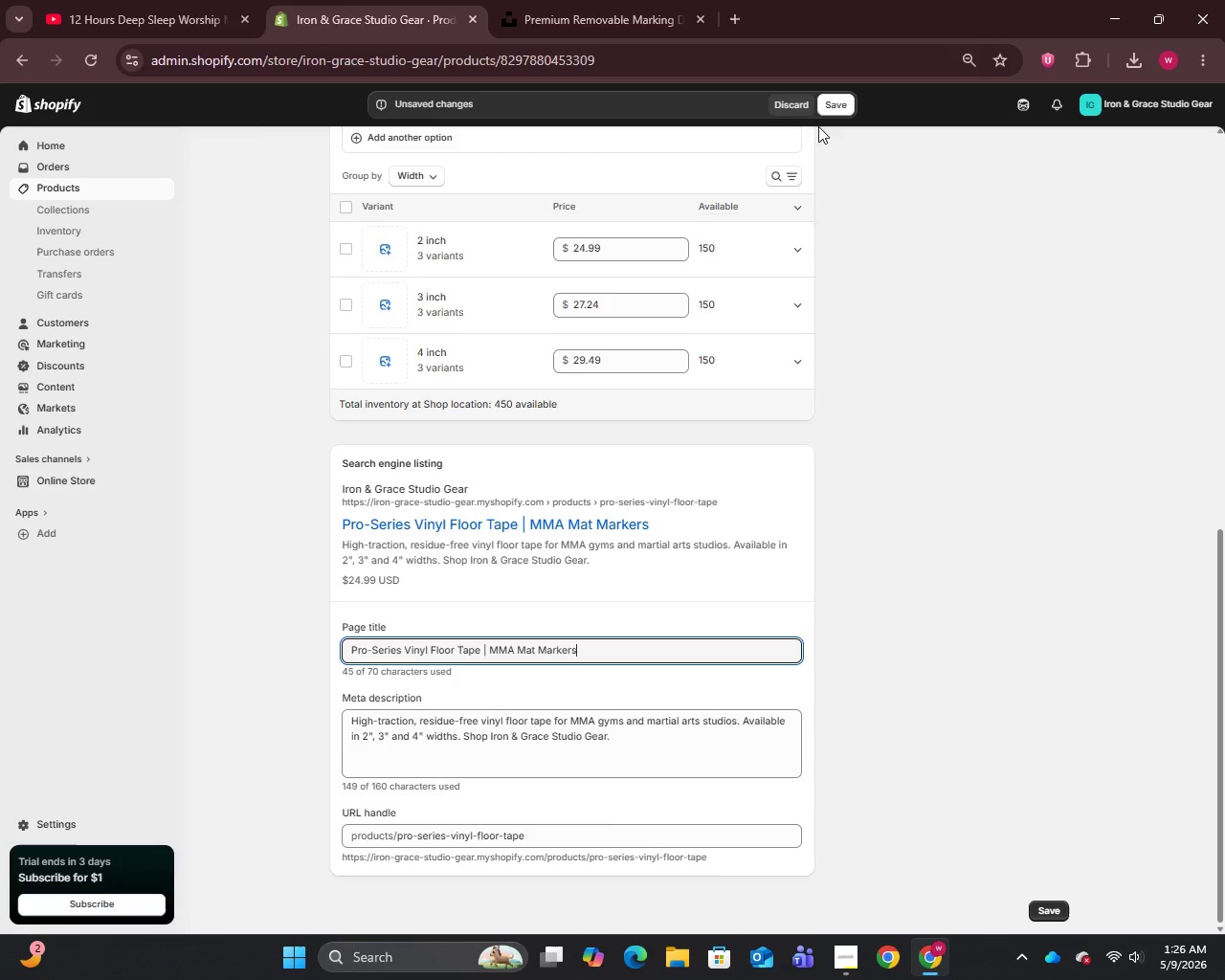 
left_click([835, 105])
 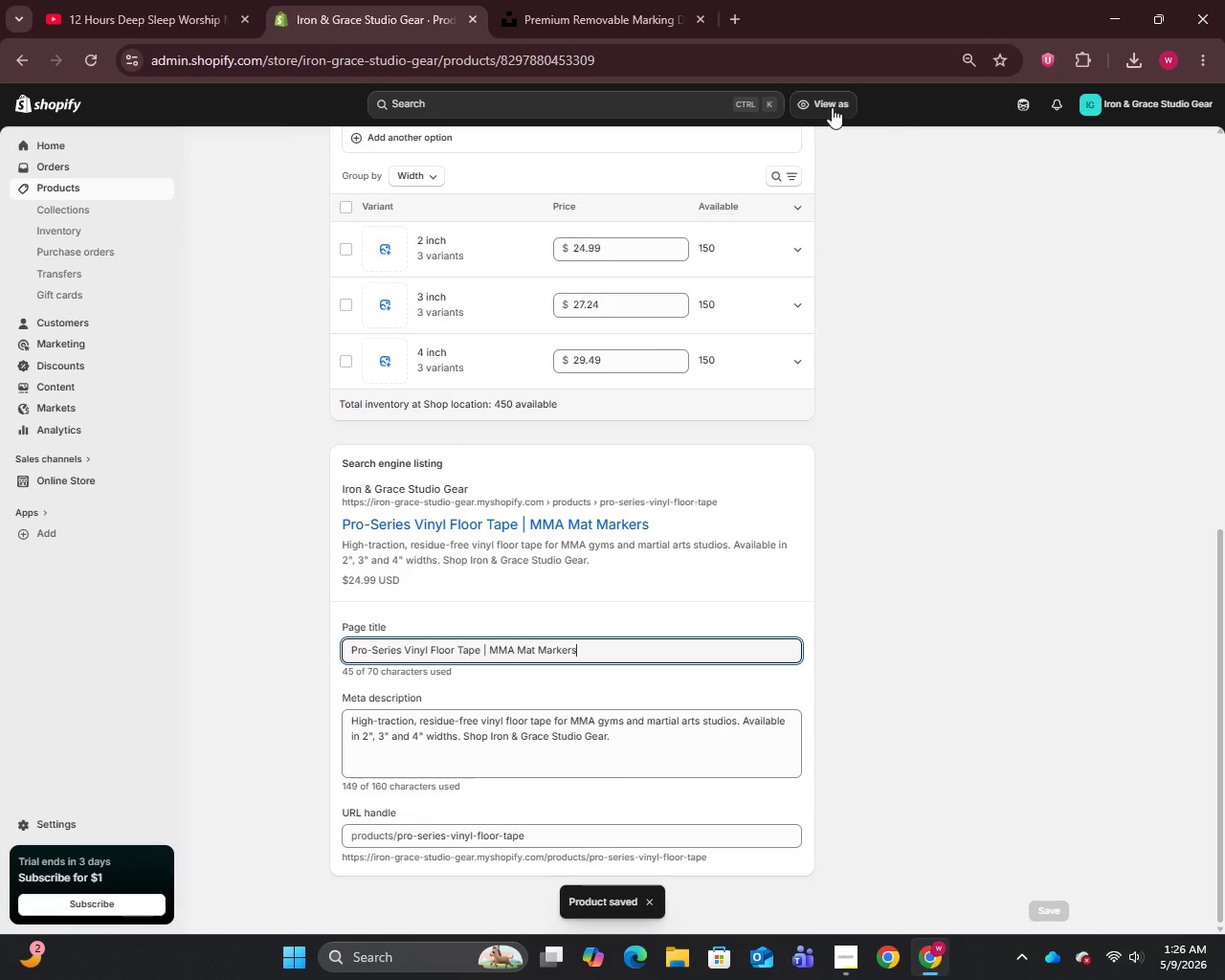 
wait(8.88)
 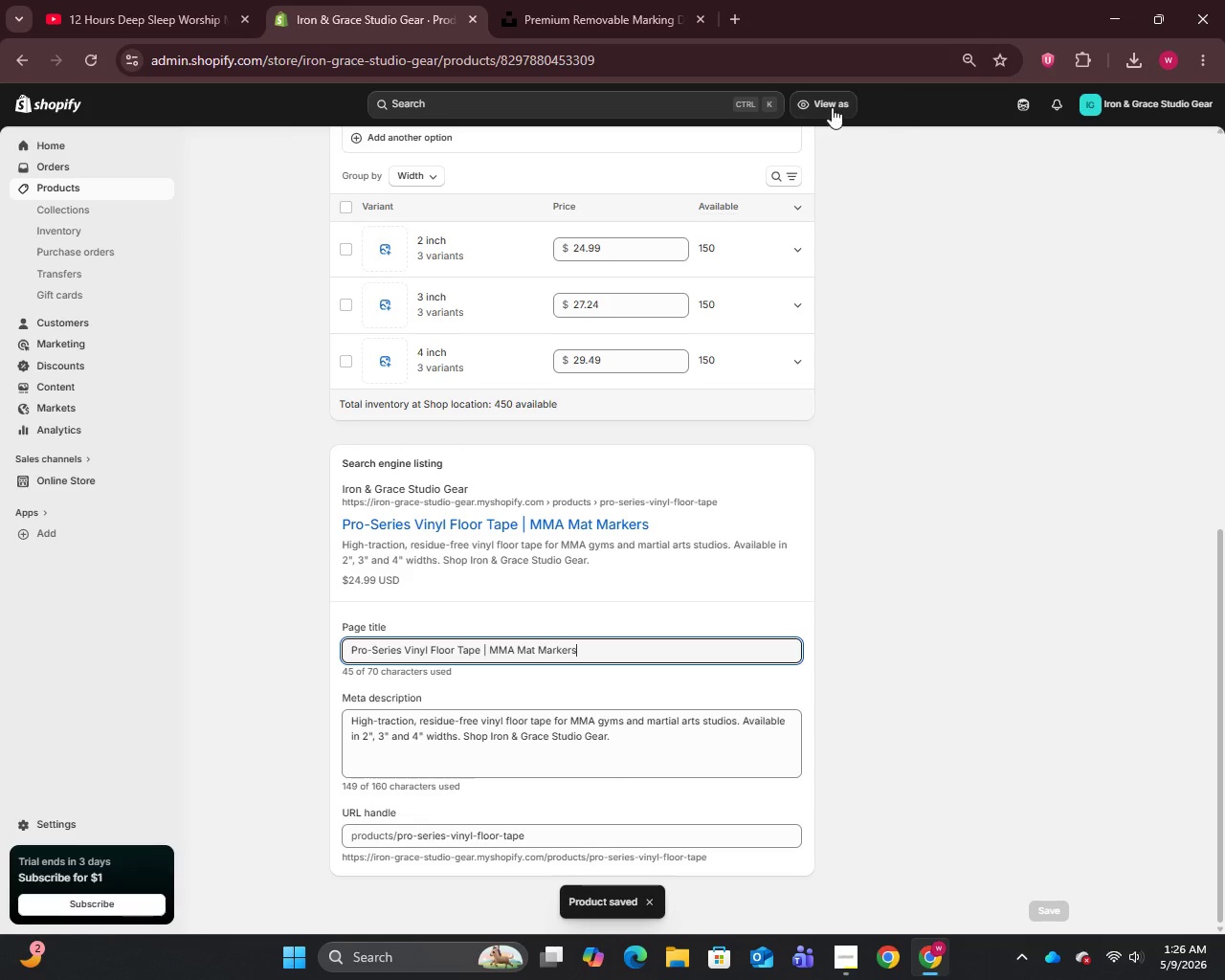 
left_click([51, 189])
 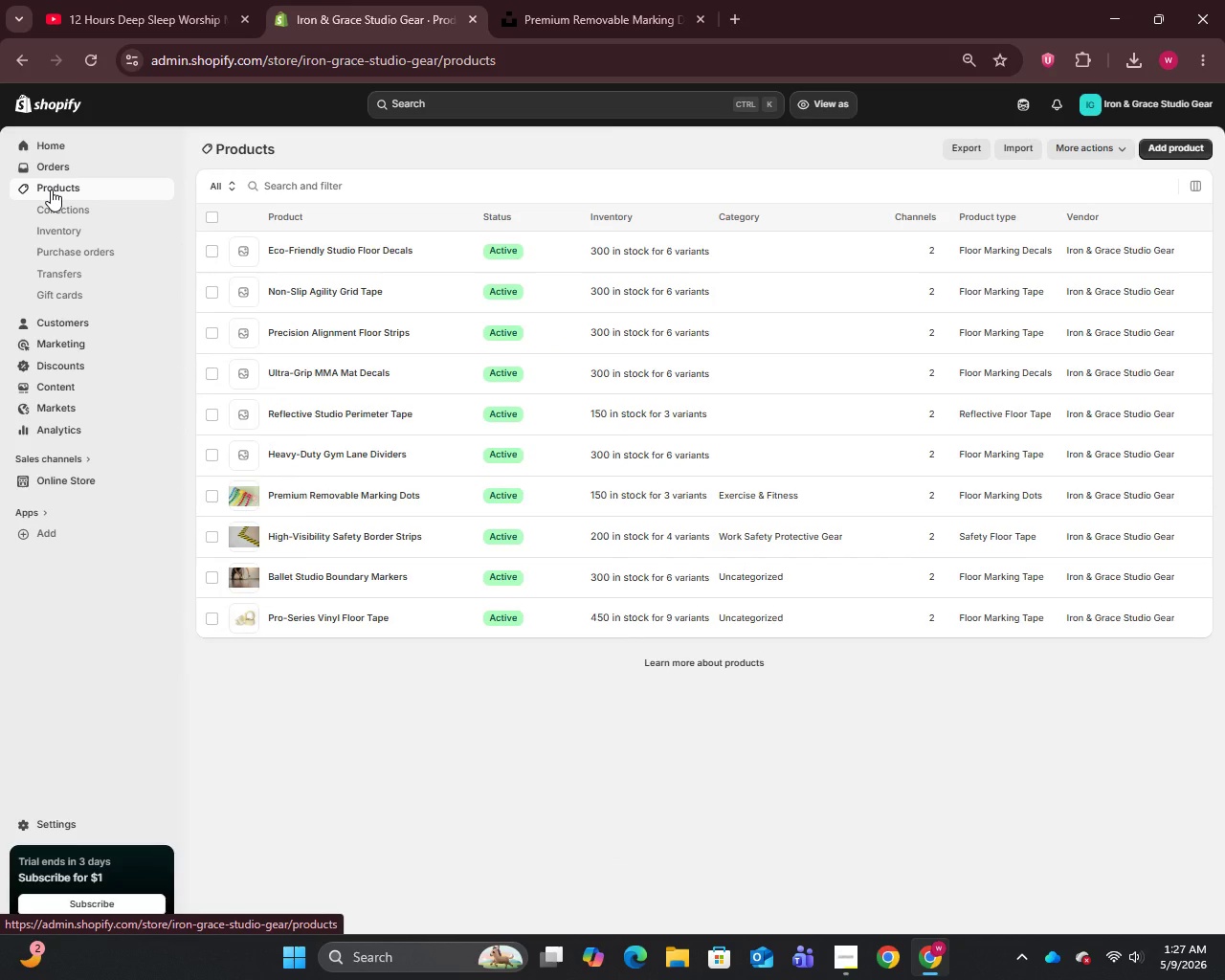 
wait(5.01)
 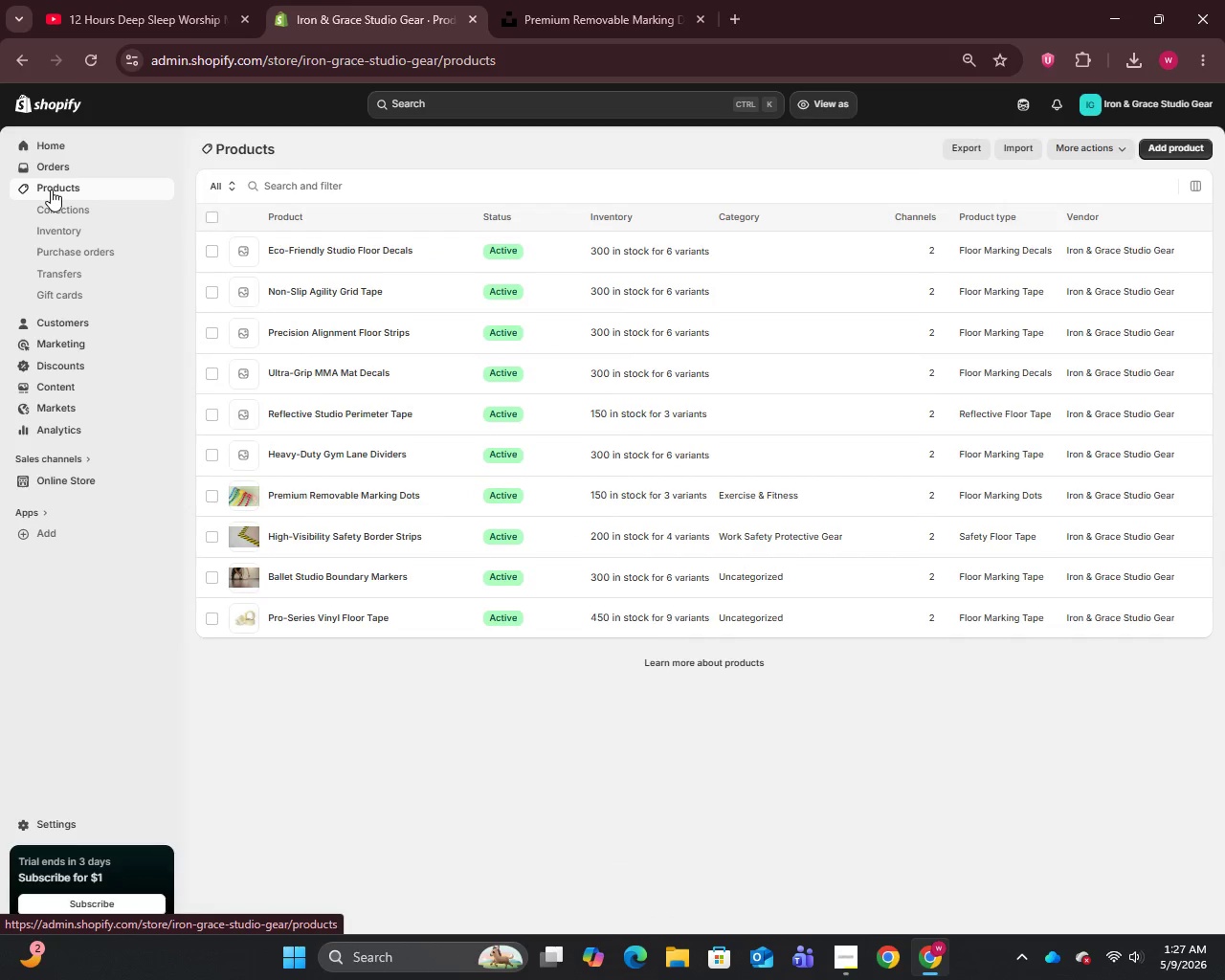 
left_click([332, 453])
 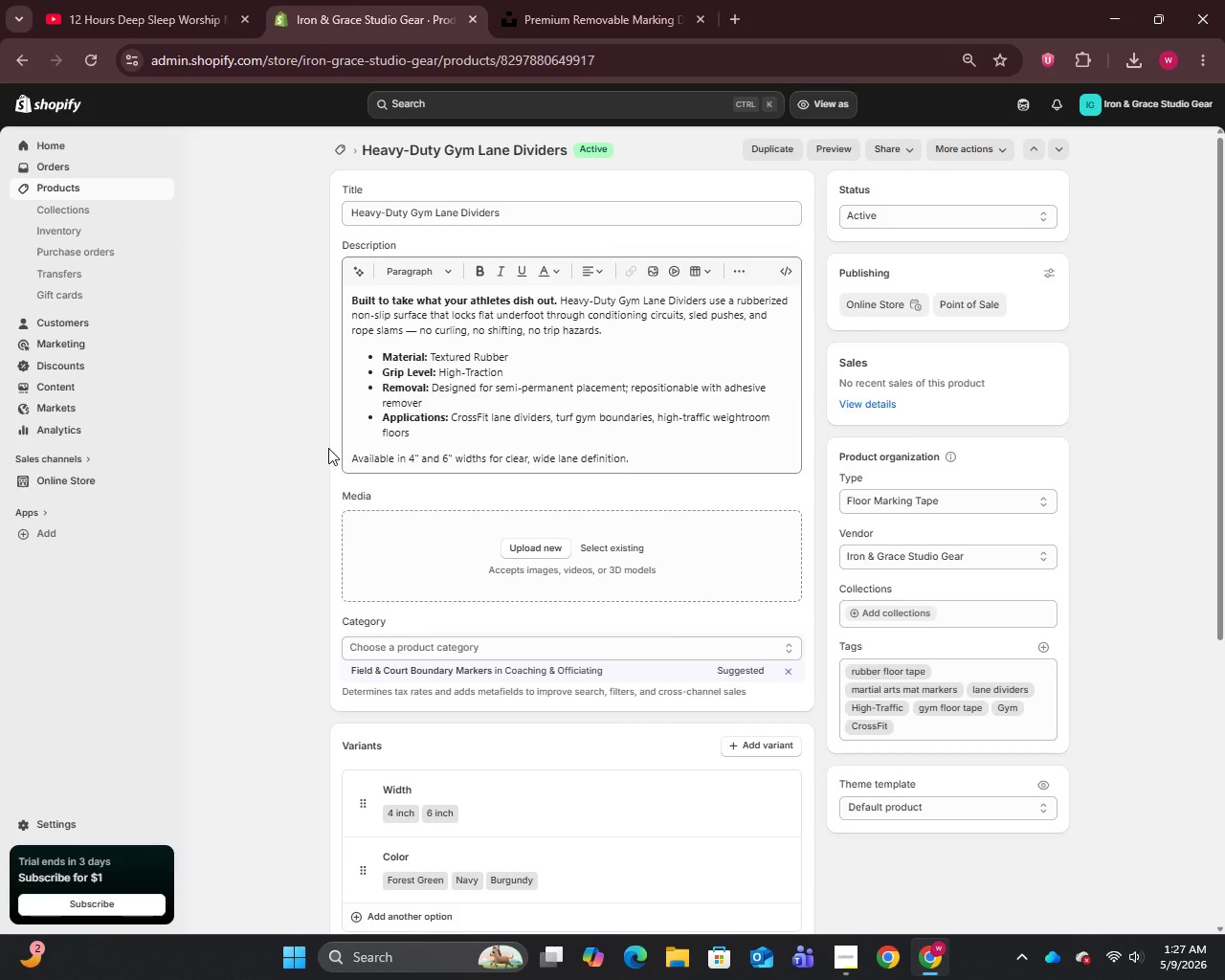 
wait(8.64)
 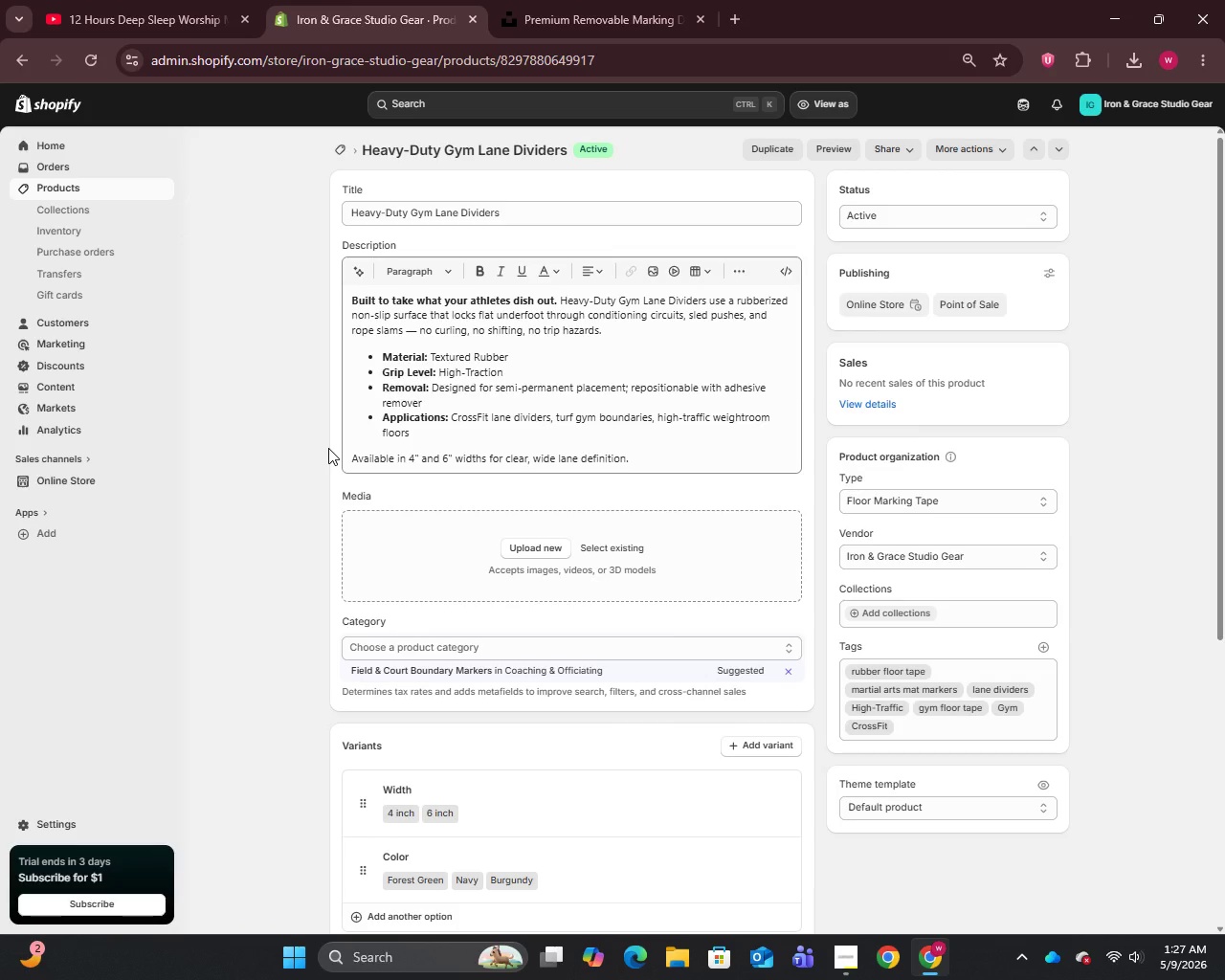 
left_click([416, 332])
 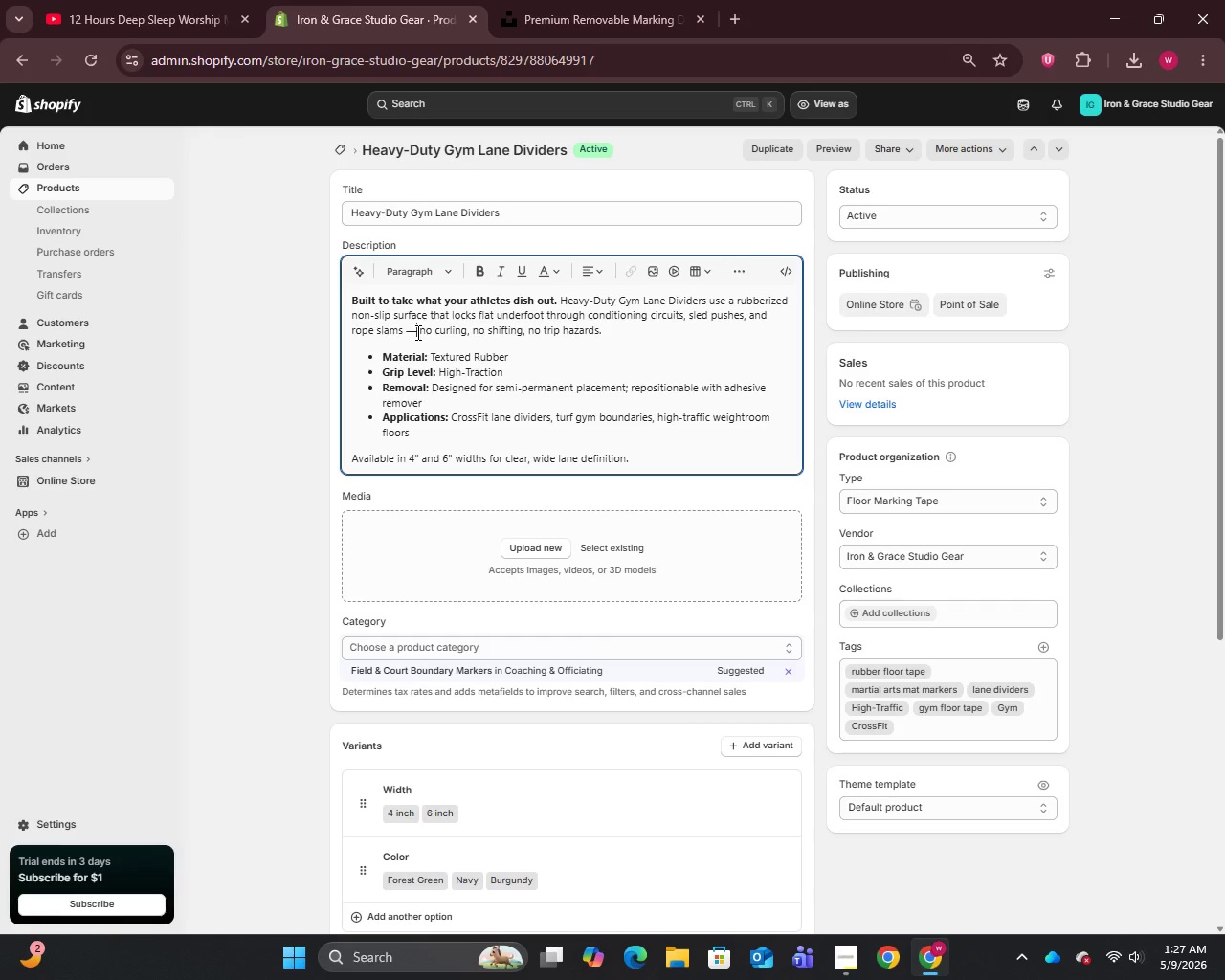 
key(Backspace)
 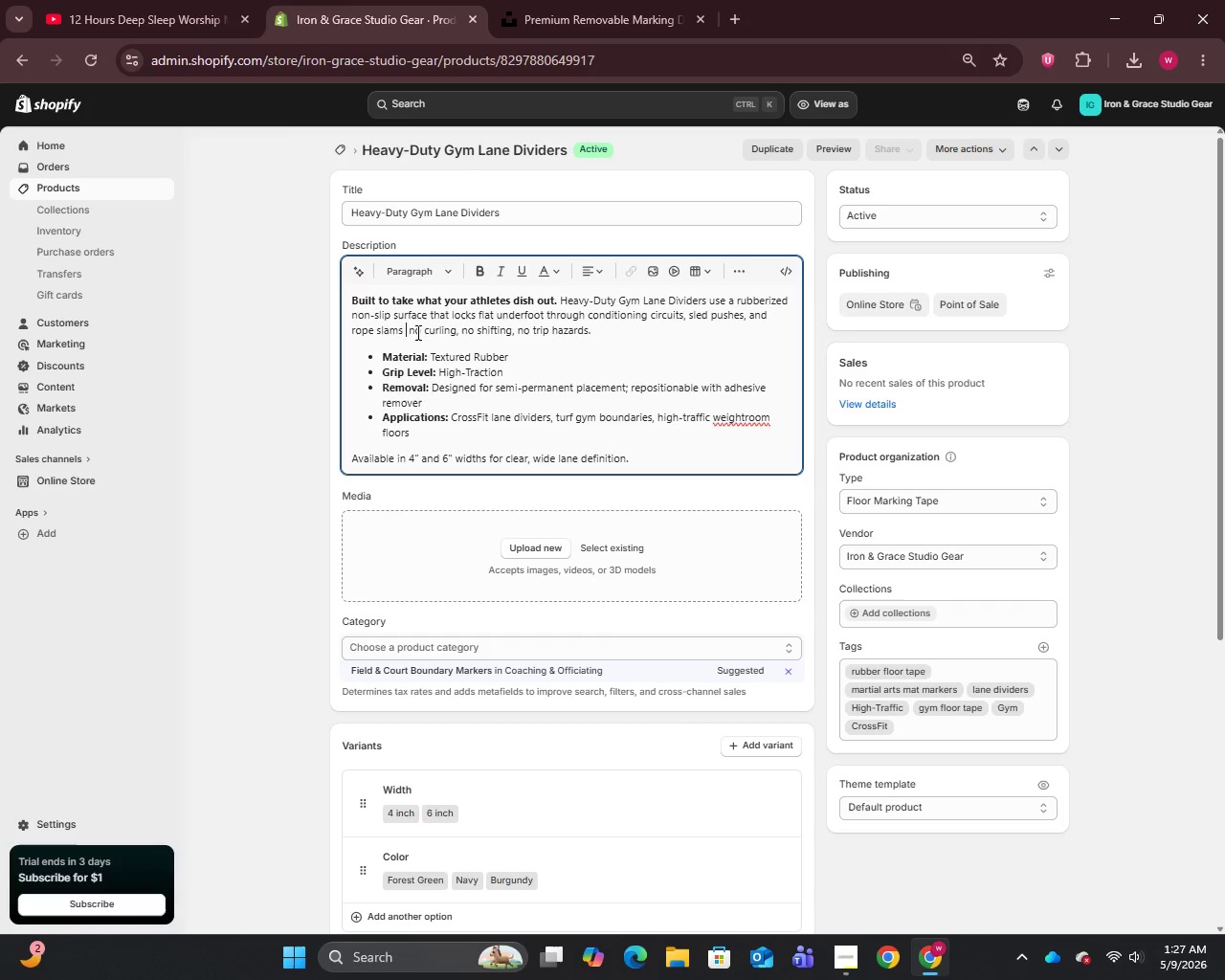 
key(Backspace)
 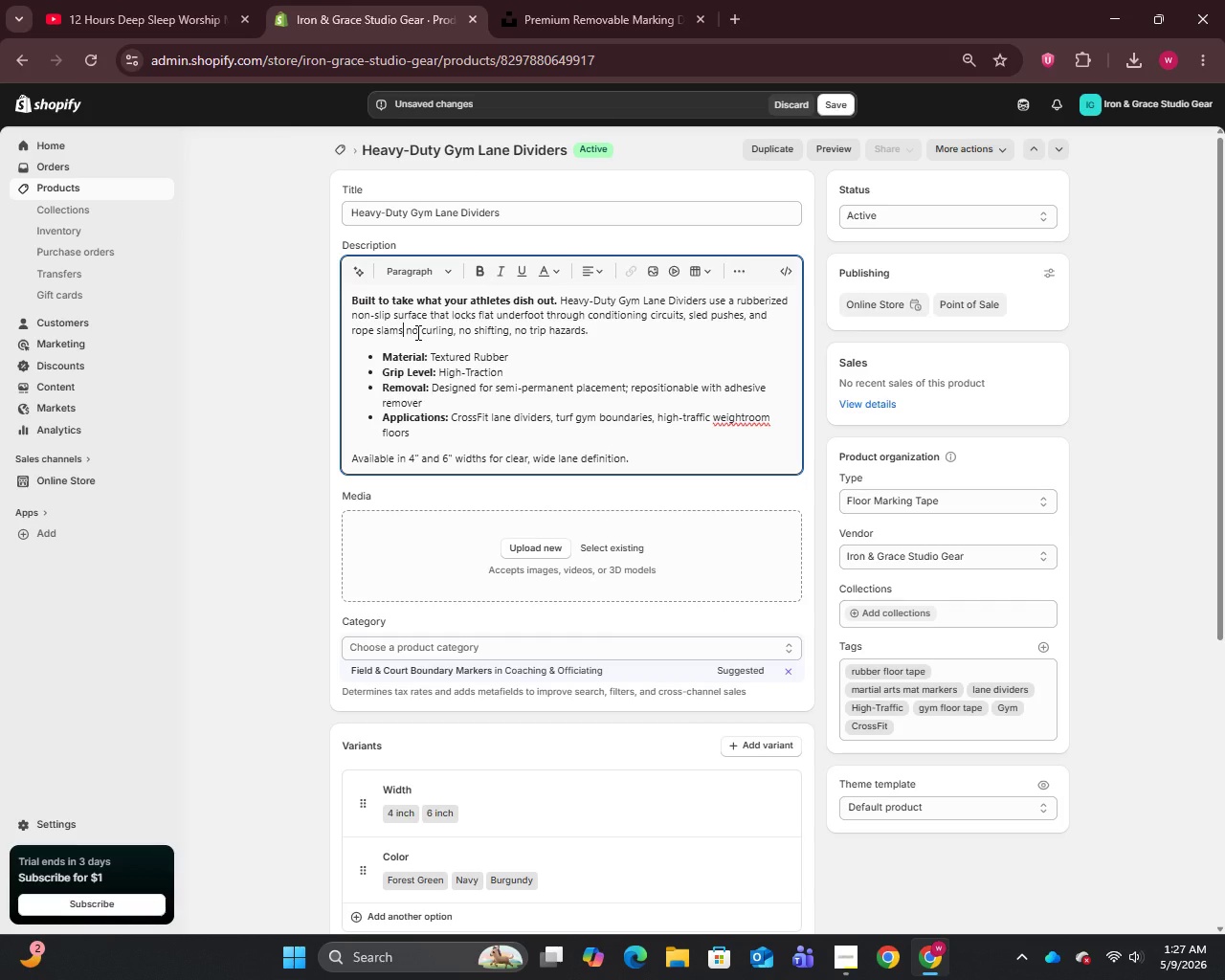 
key(Comma)
 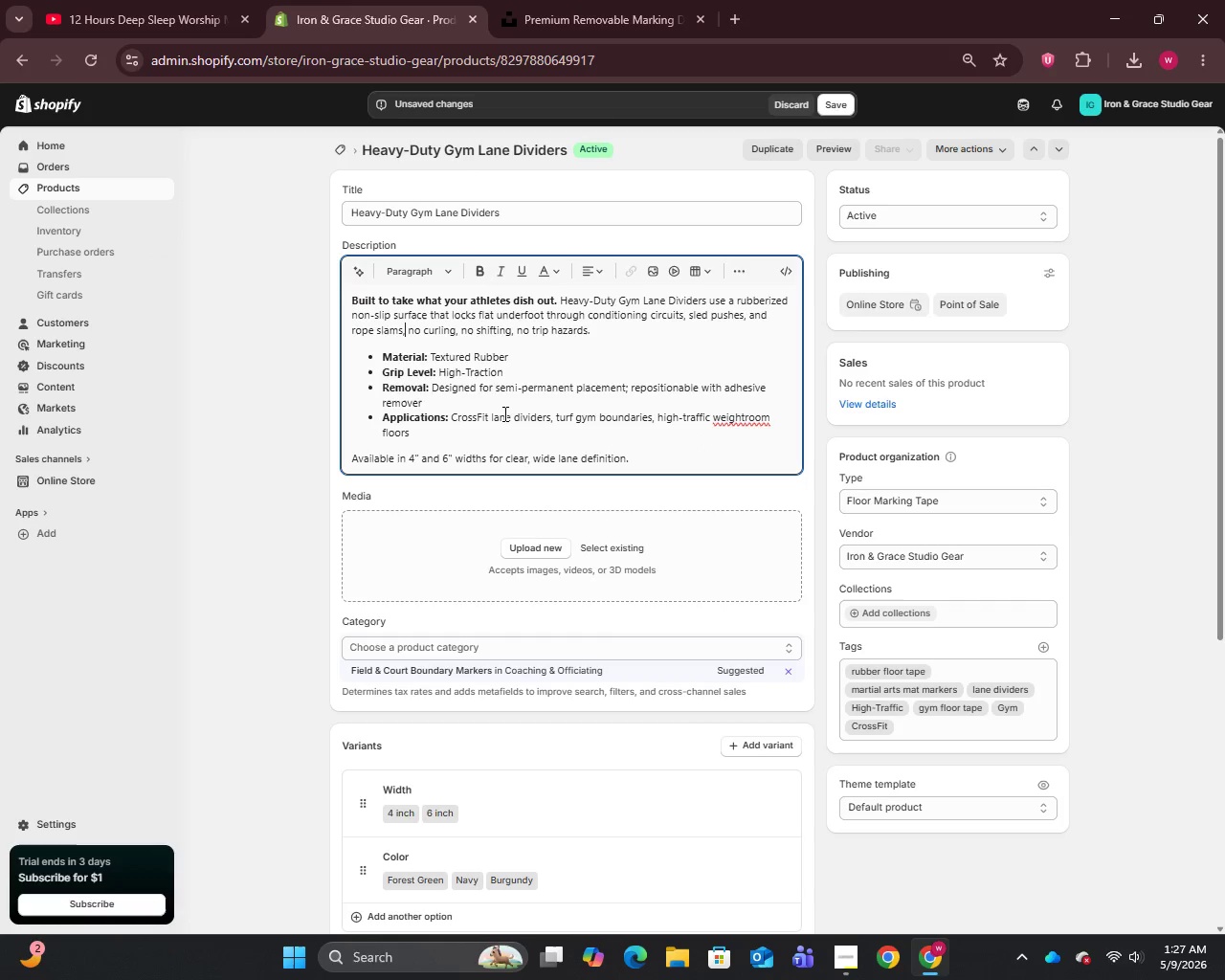 
left_click([503, 413])
 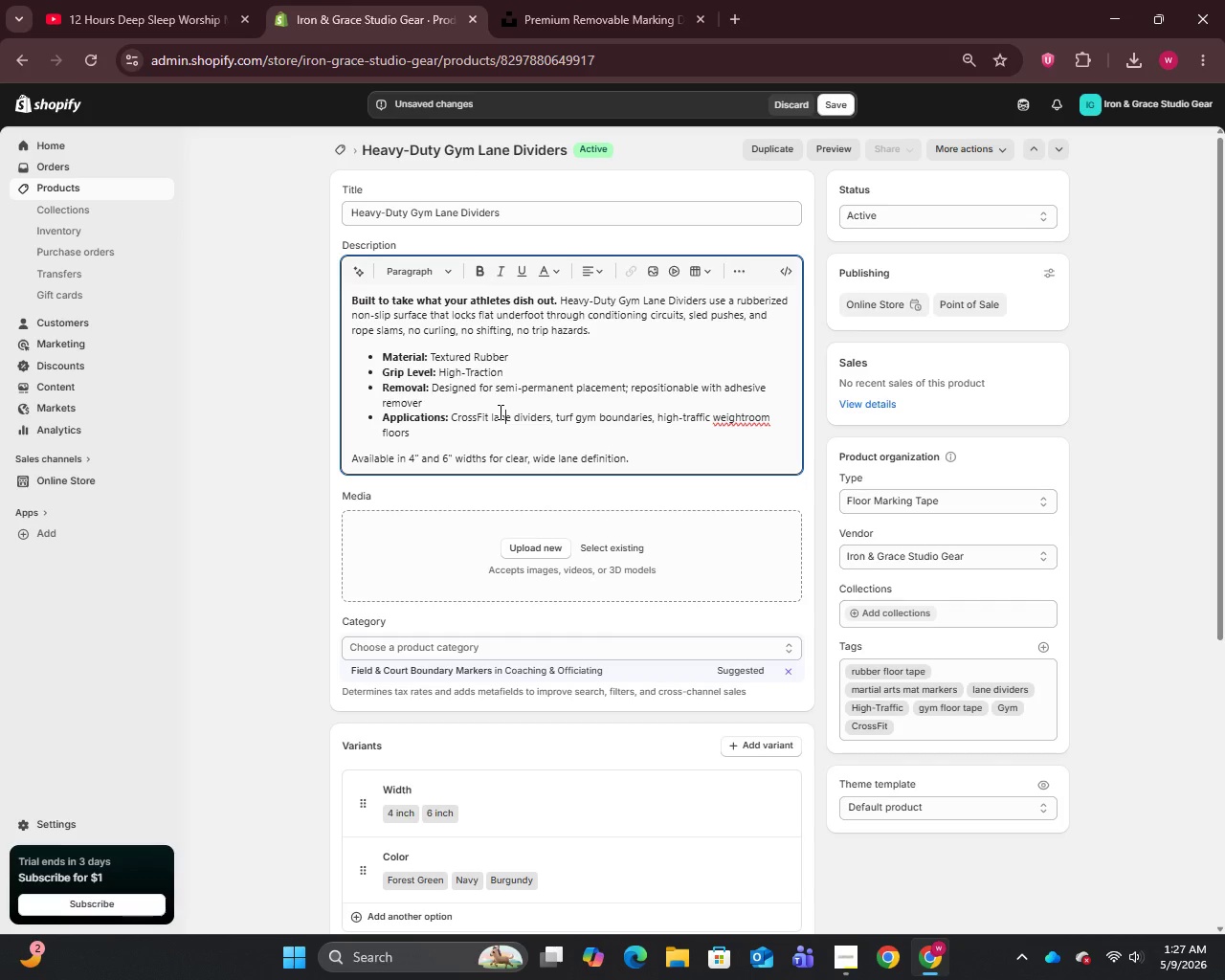 
wait(32.97)
 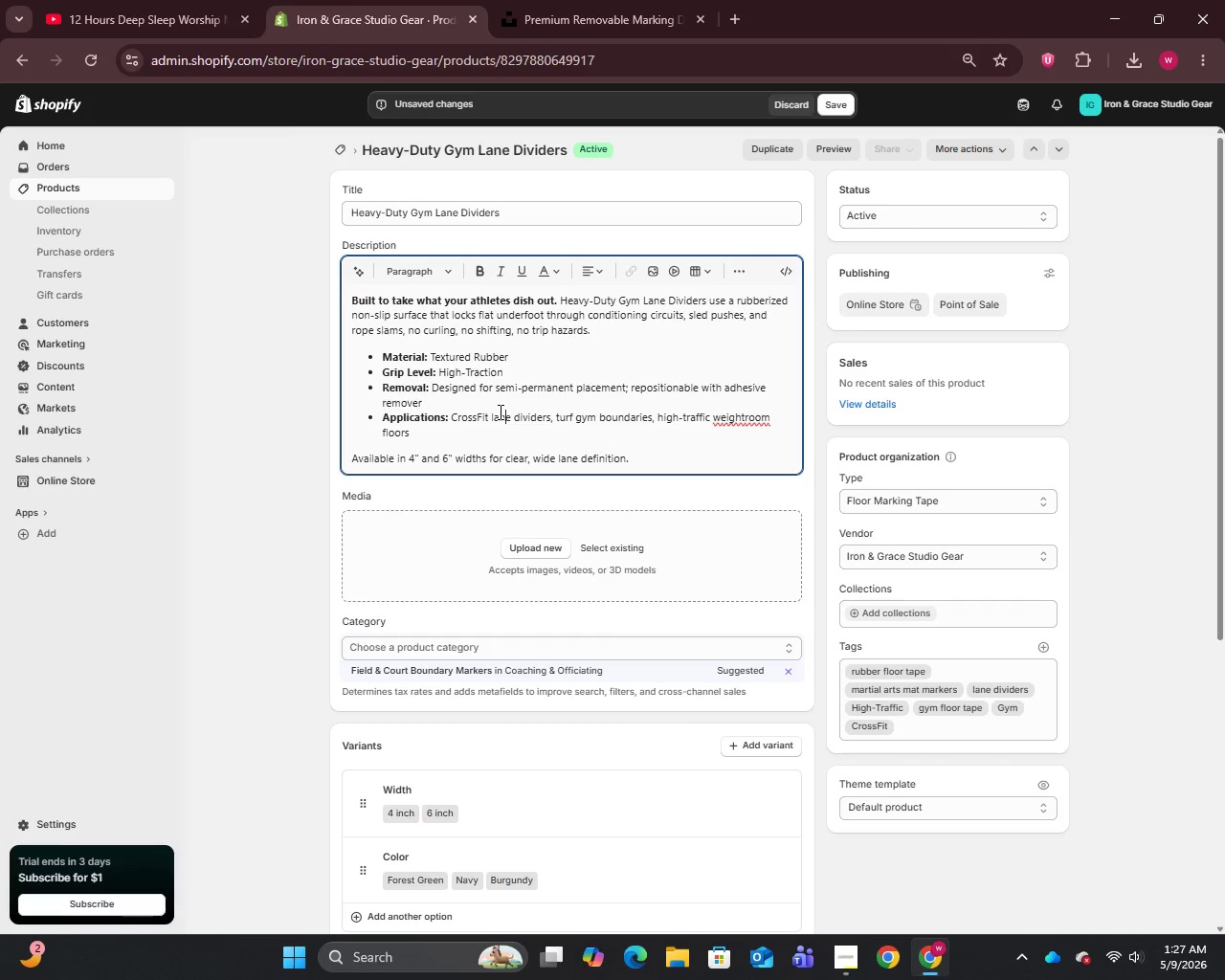 
left_click([488, 215])
 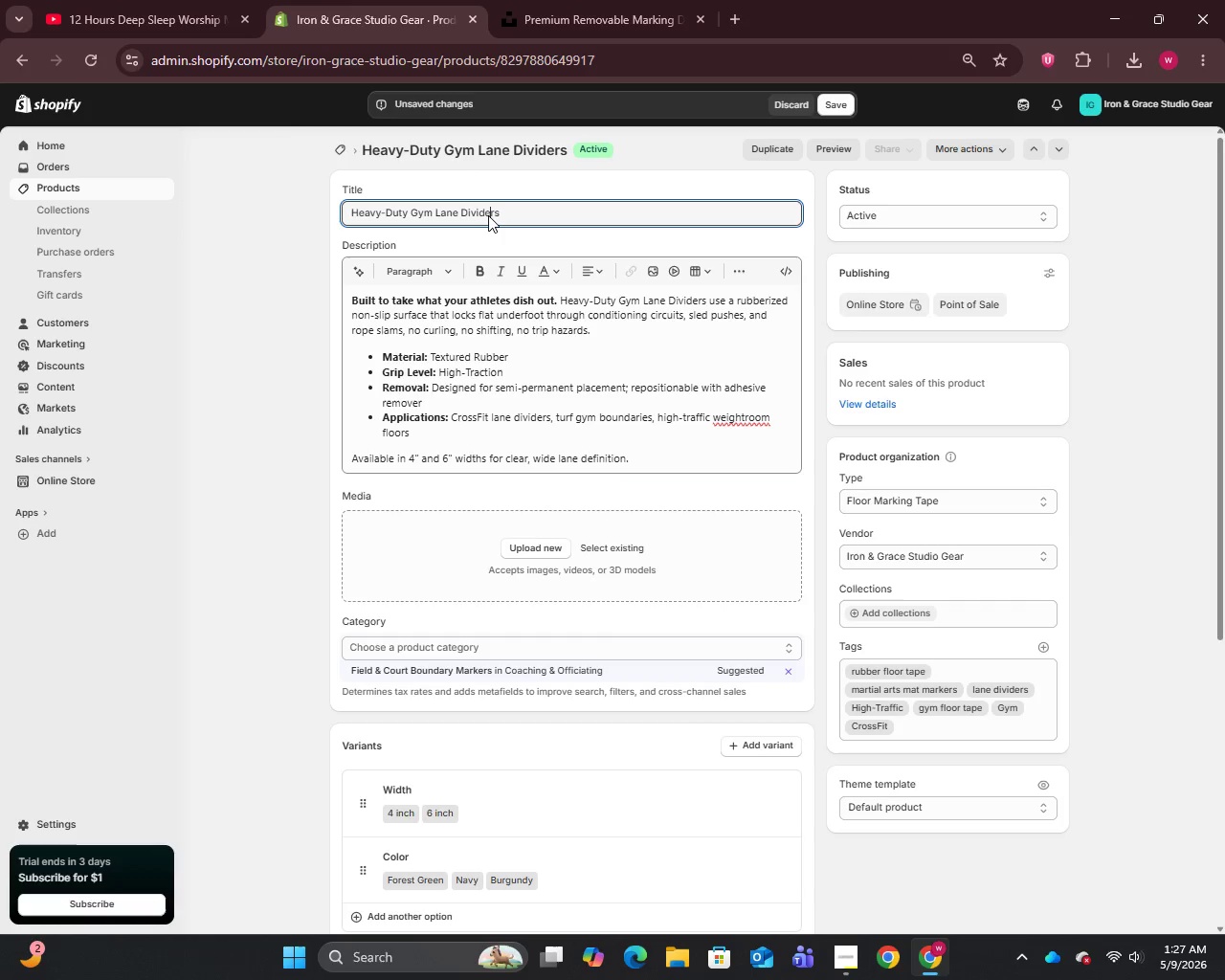 
key(Control+A)
 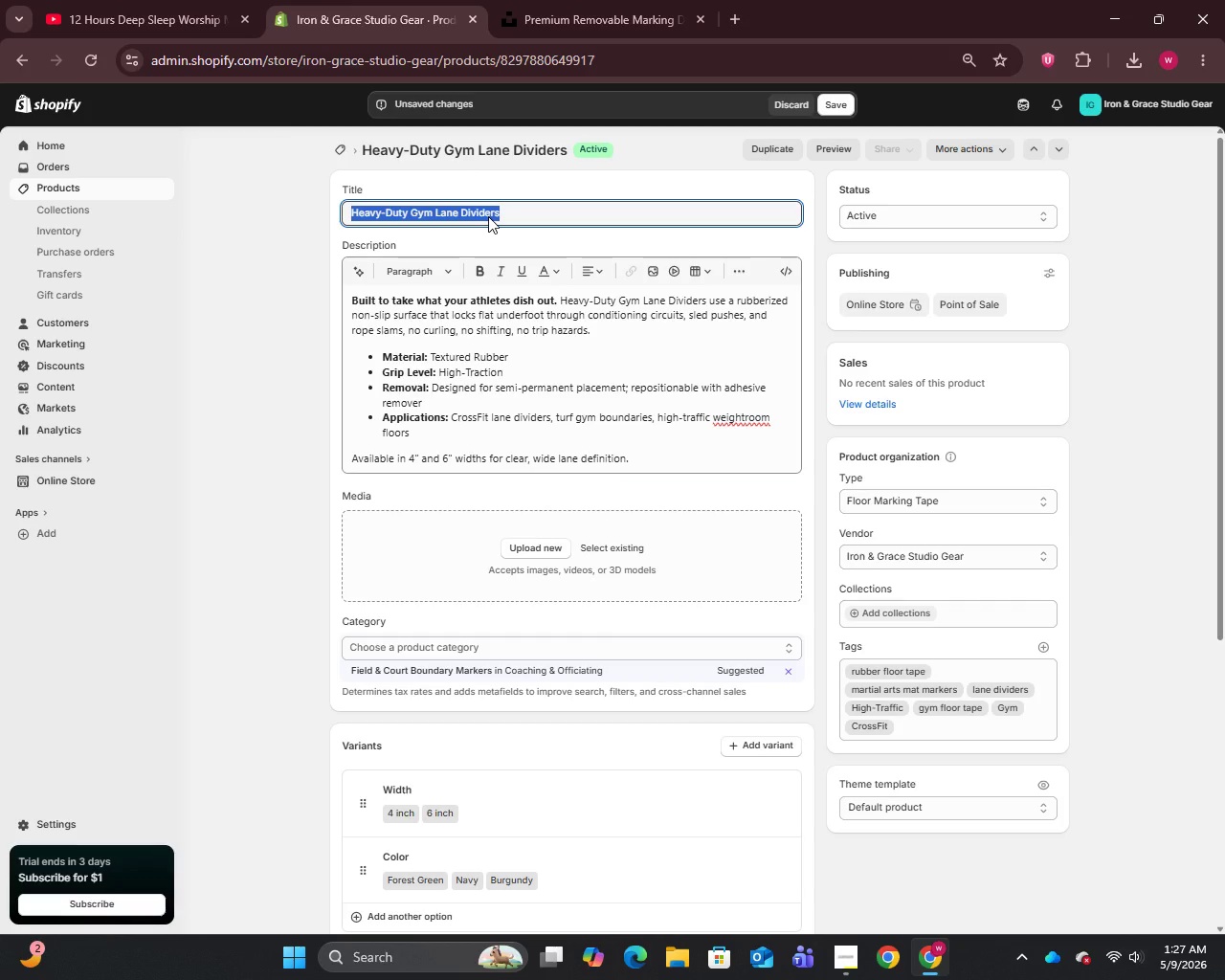 
key(Control+C)
 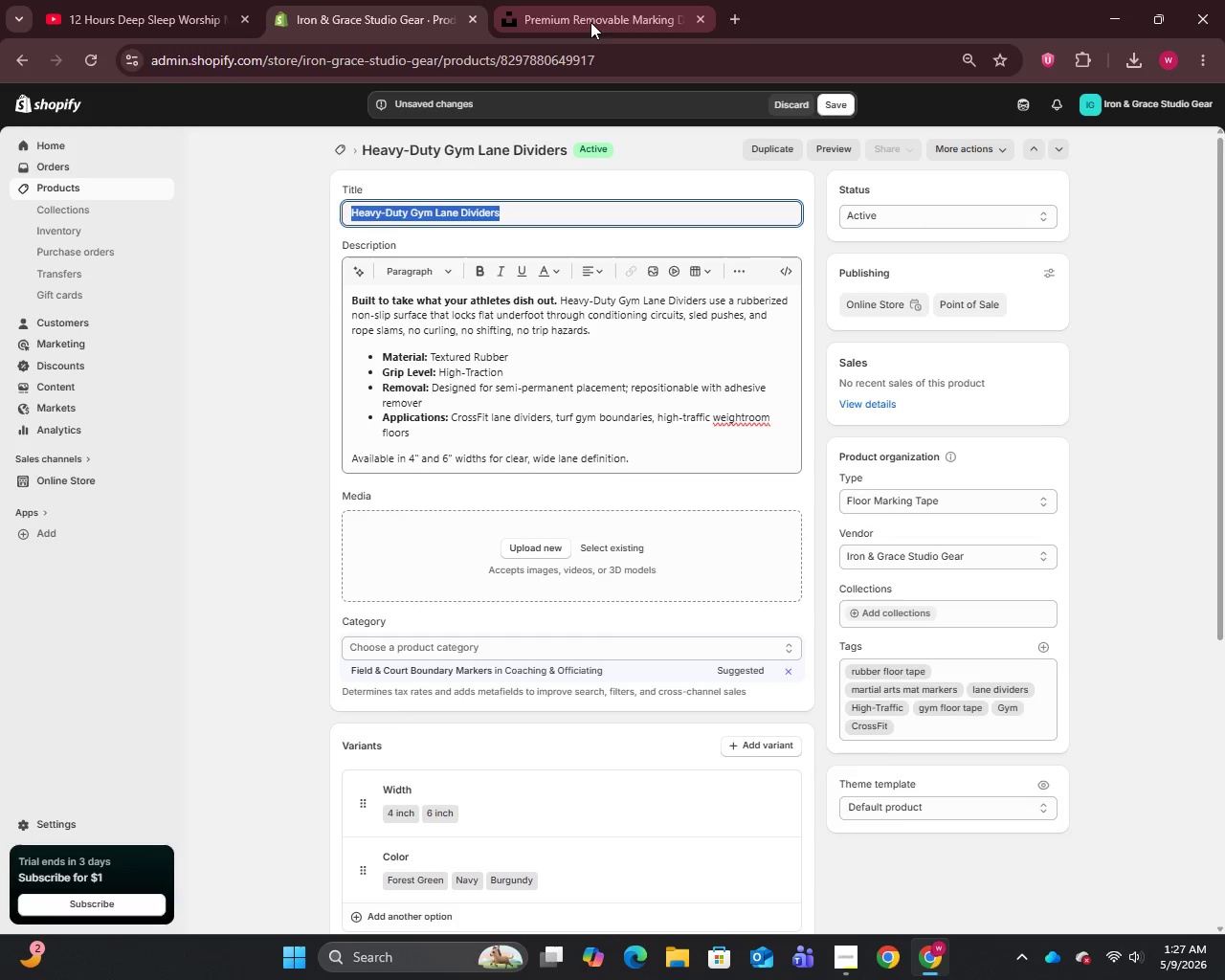 
left_click([590, 15])
 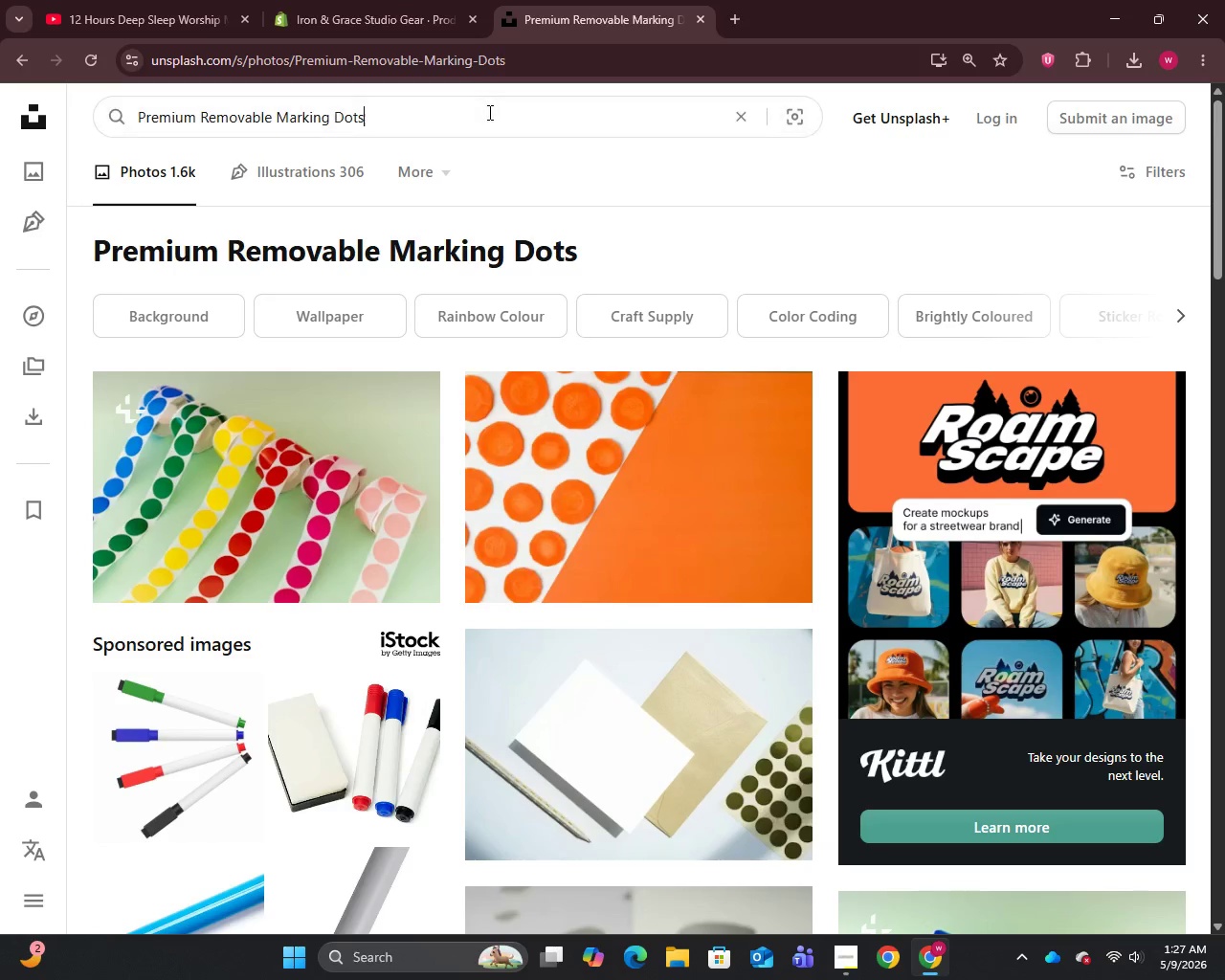 
key(Control+A)
 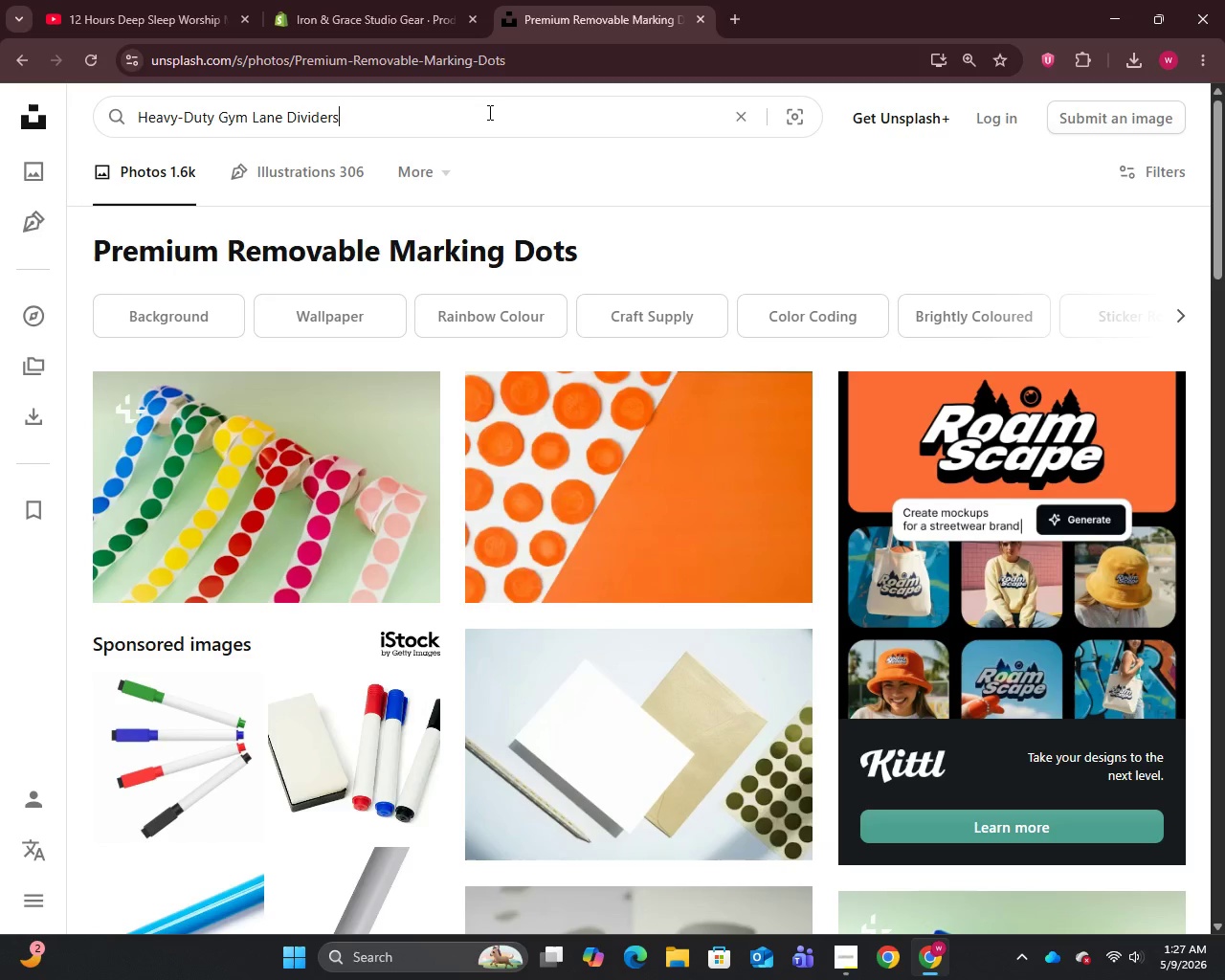 
key(Control+V)
 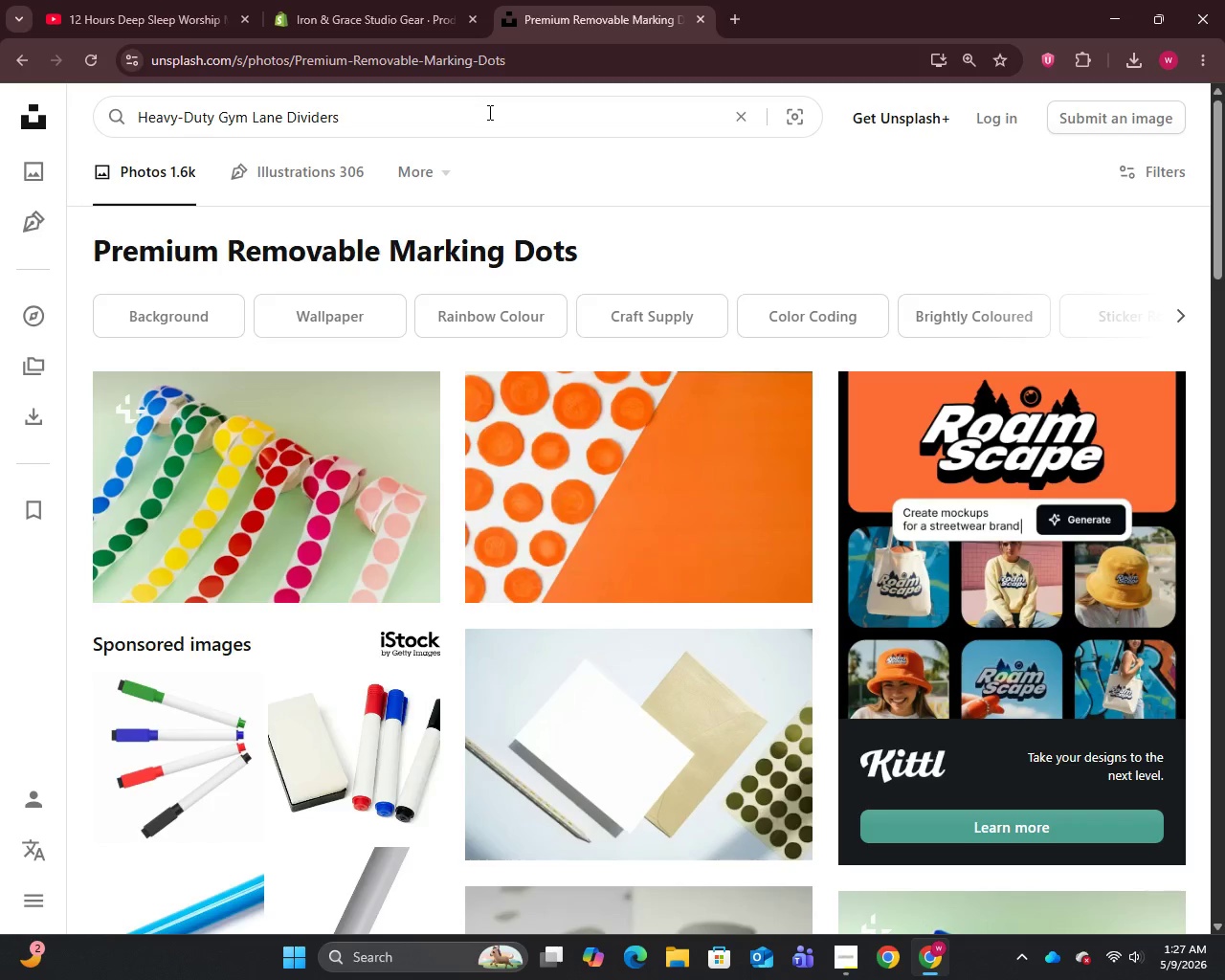 
key(Enter)
 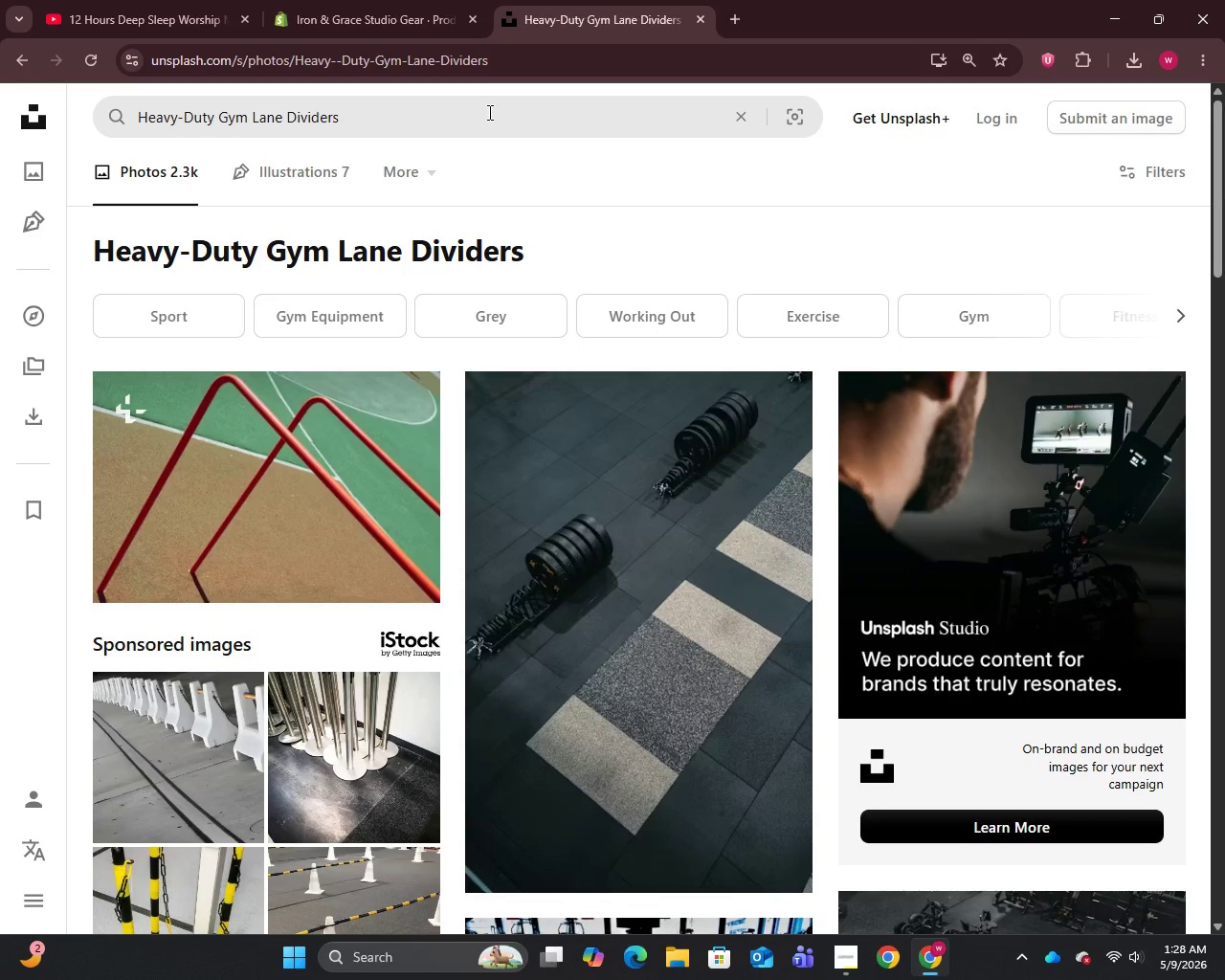 
wait(15.73)
 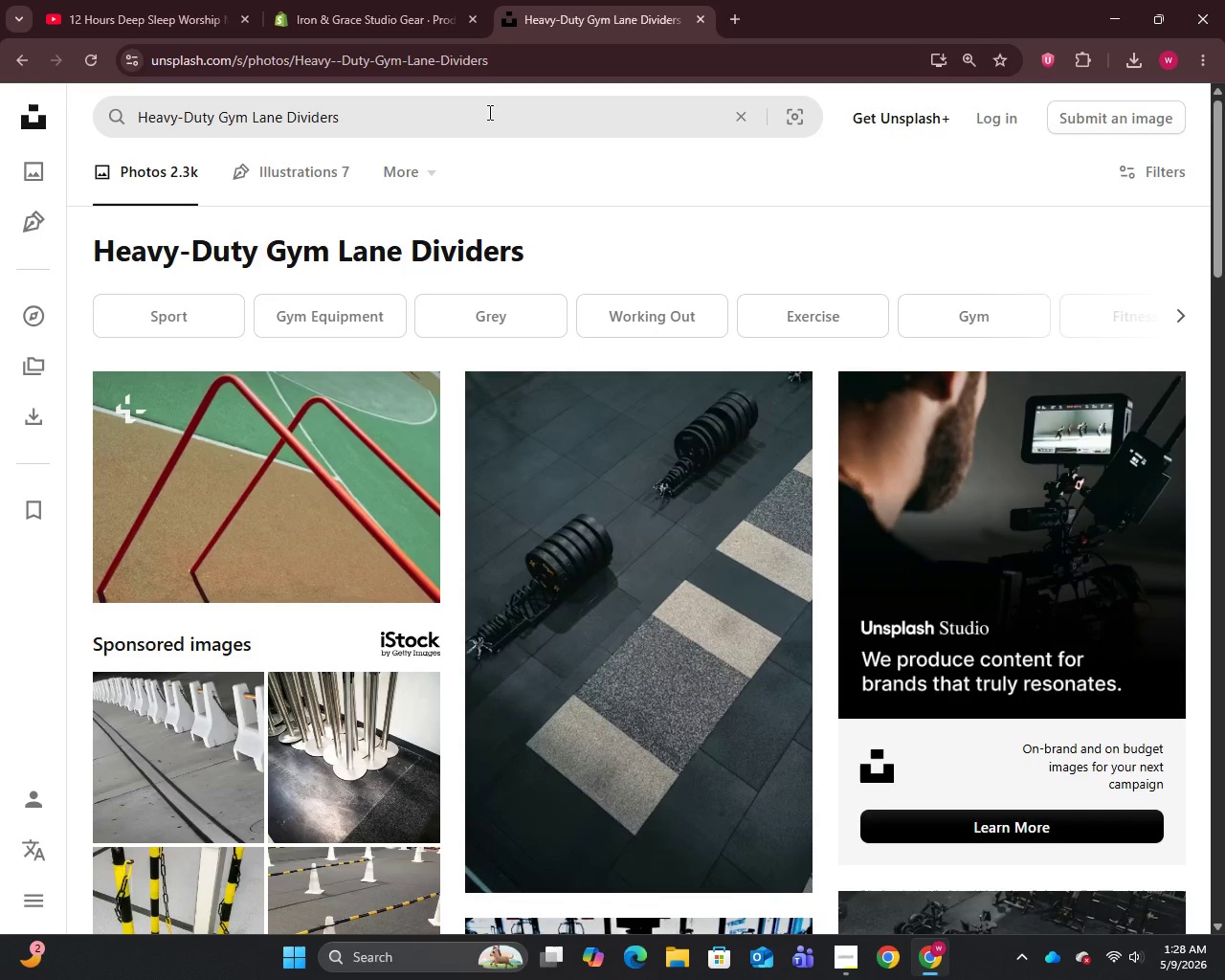 
key(Control+A)
 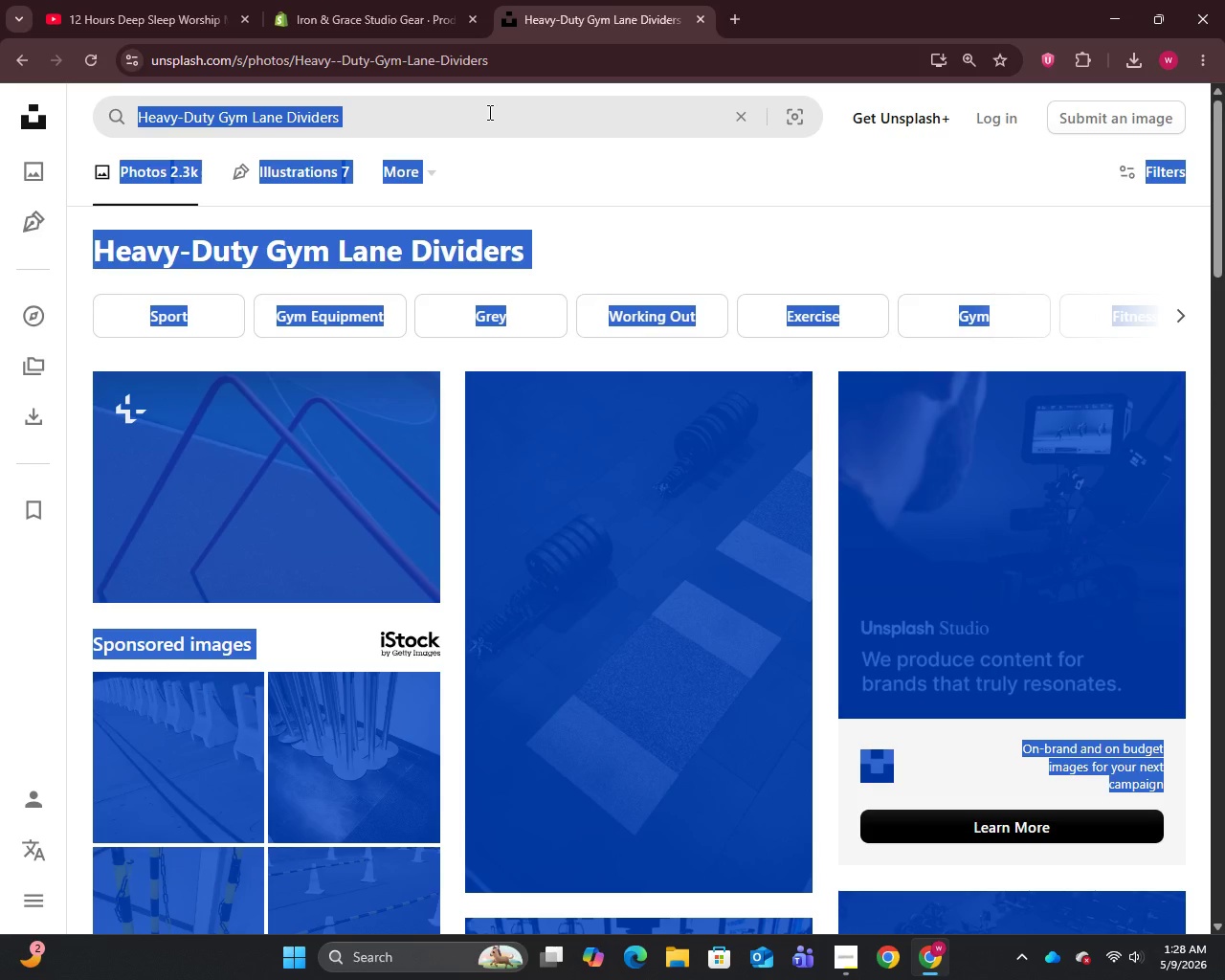 
key(Control+V)
 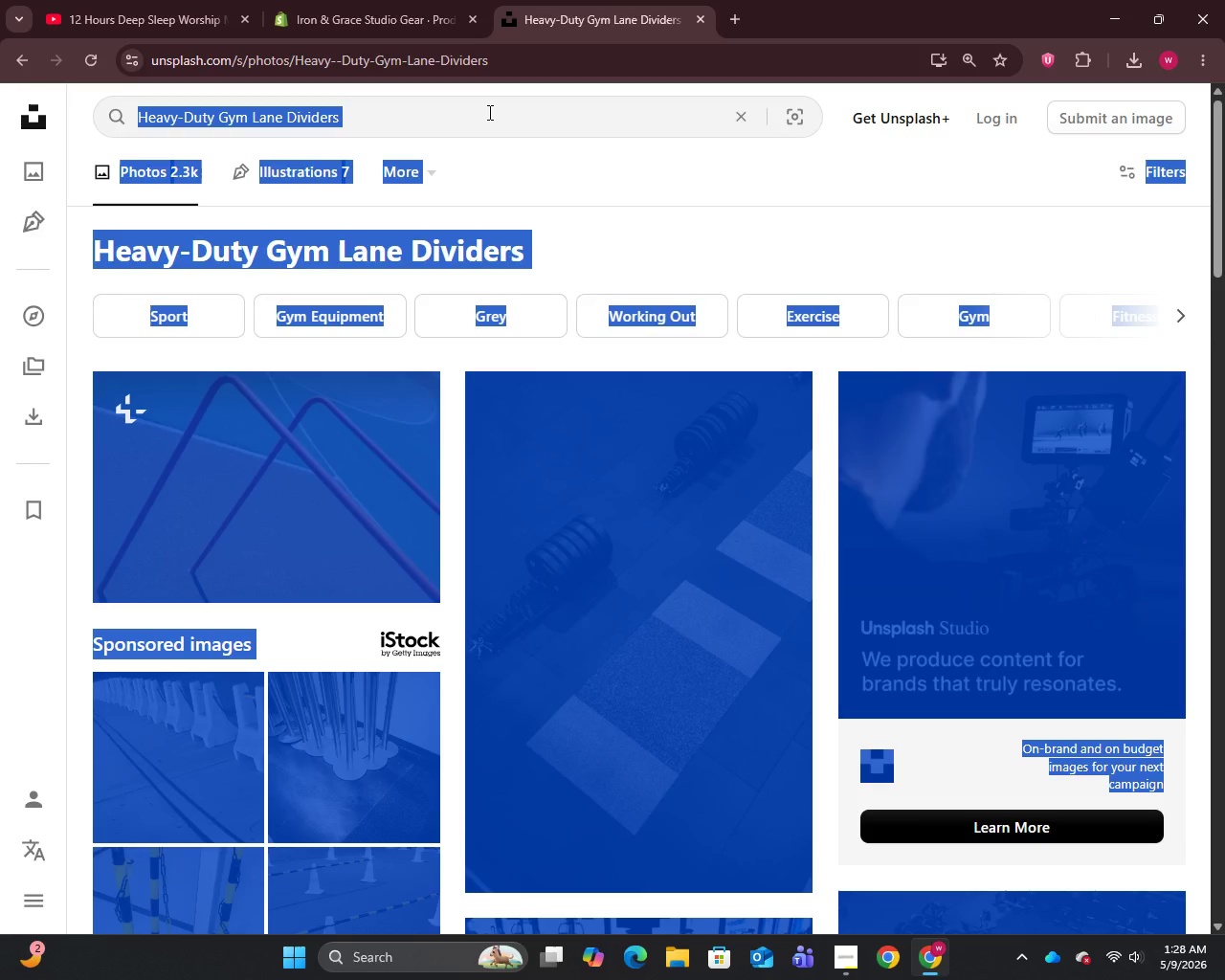 
left_click([488, 112])
 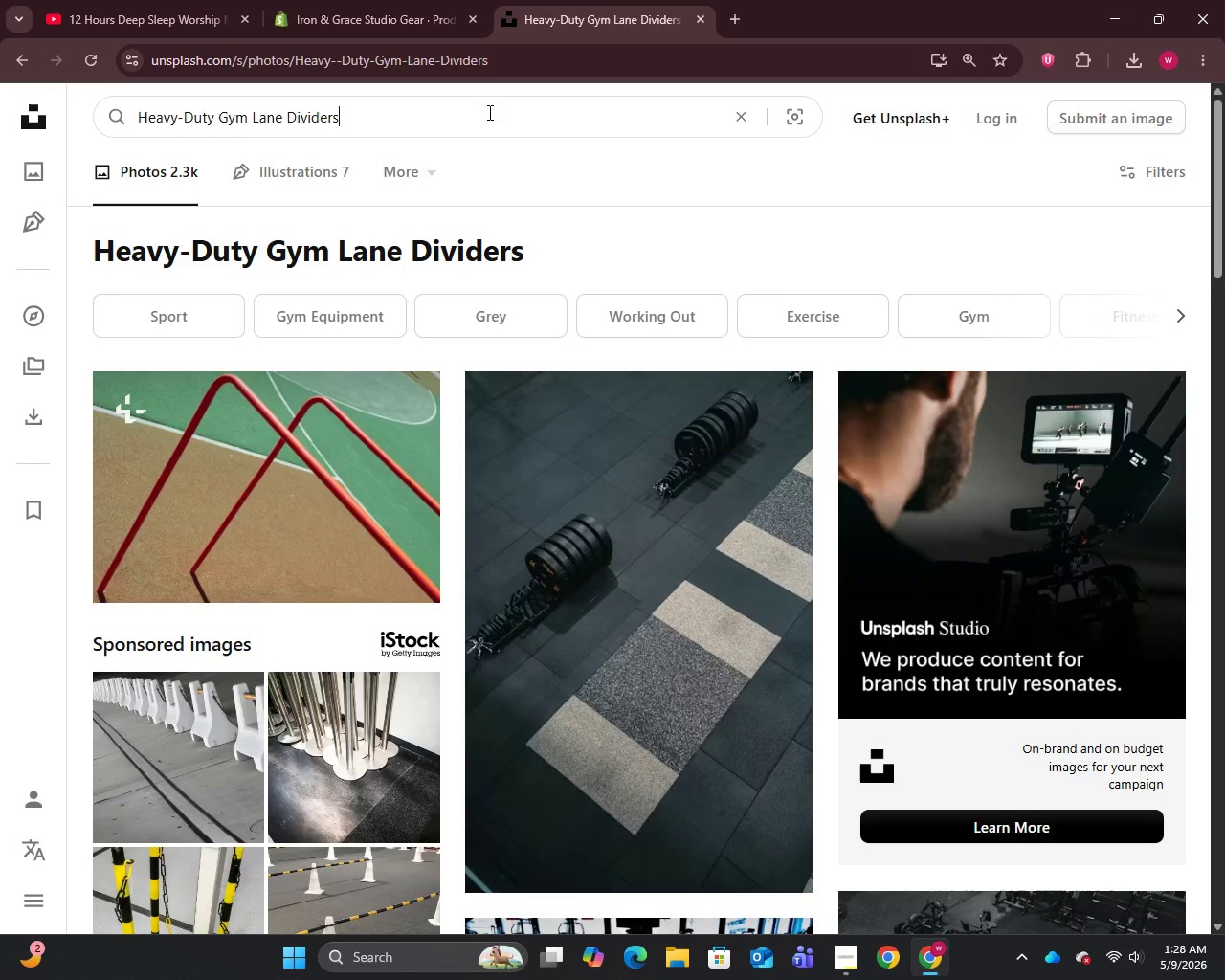 
key(Control+A)
 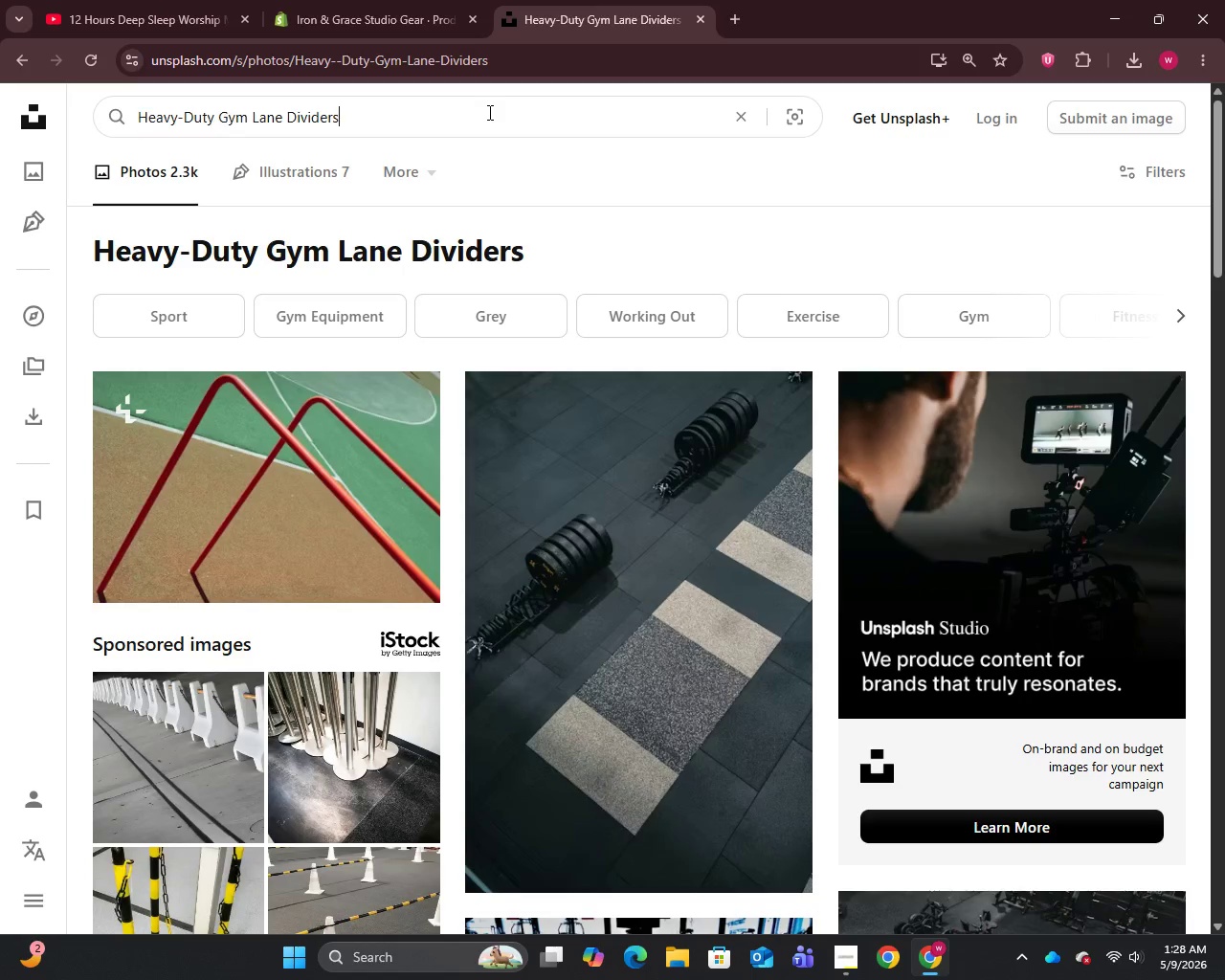 
key(Control+V)
 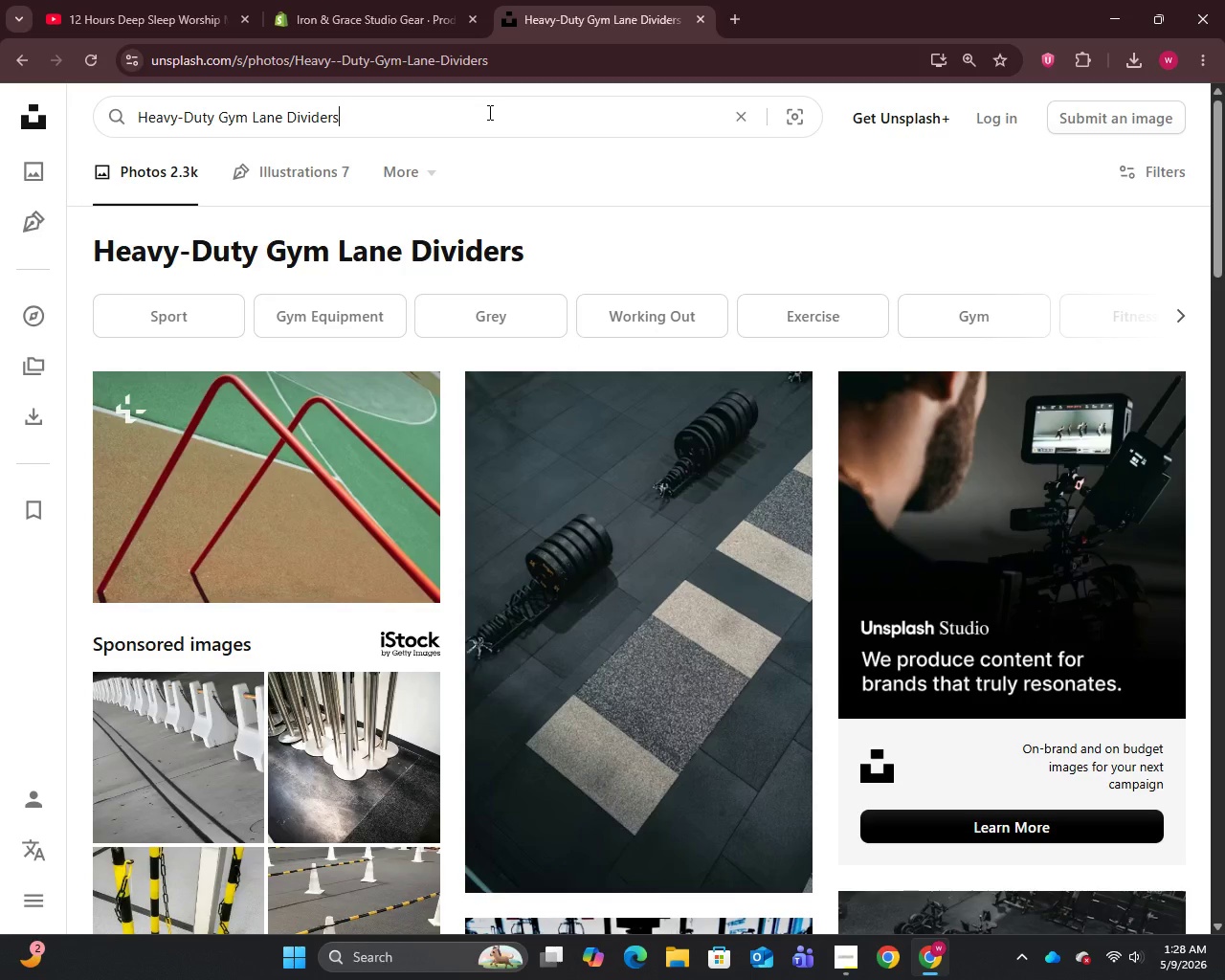 
key(Enter)
 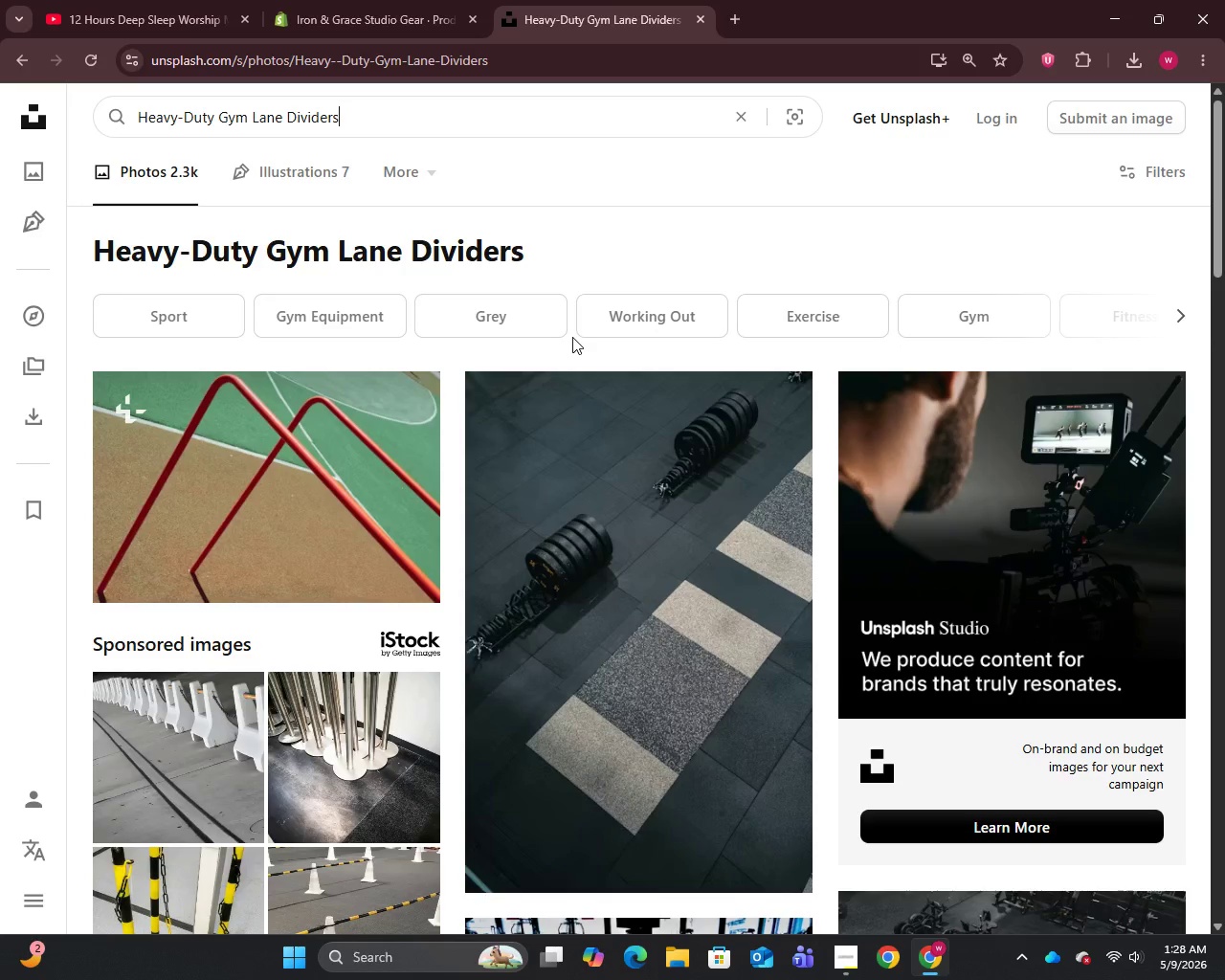 
scroll: coordinate [572, 337], scroll_direction: down, amount: 3.0
 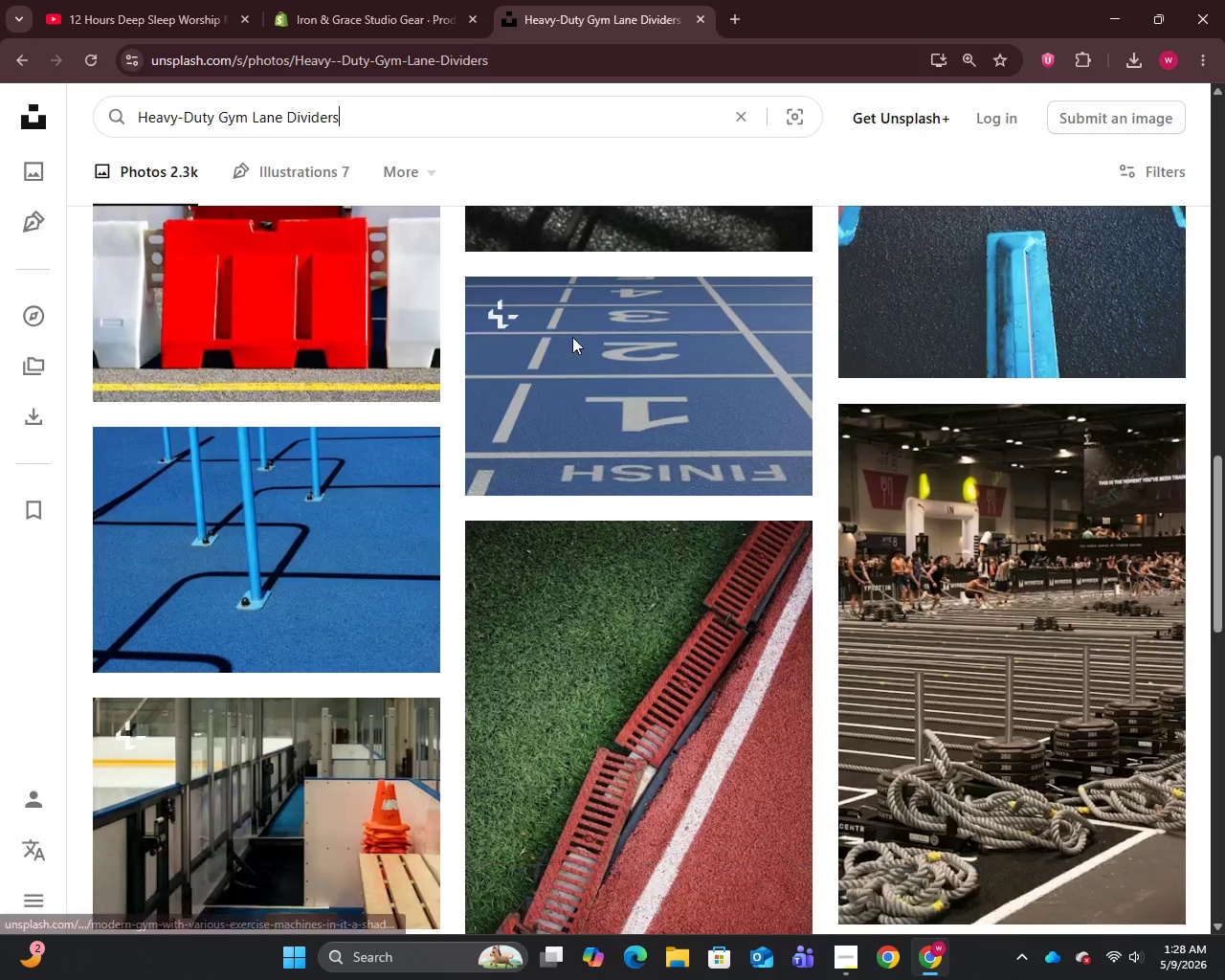 
mouse_move([1024, 446])
 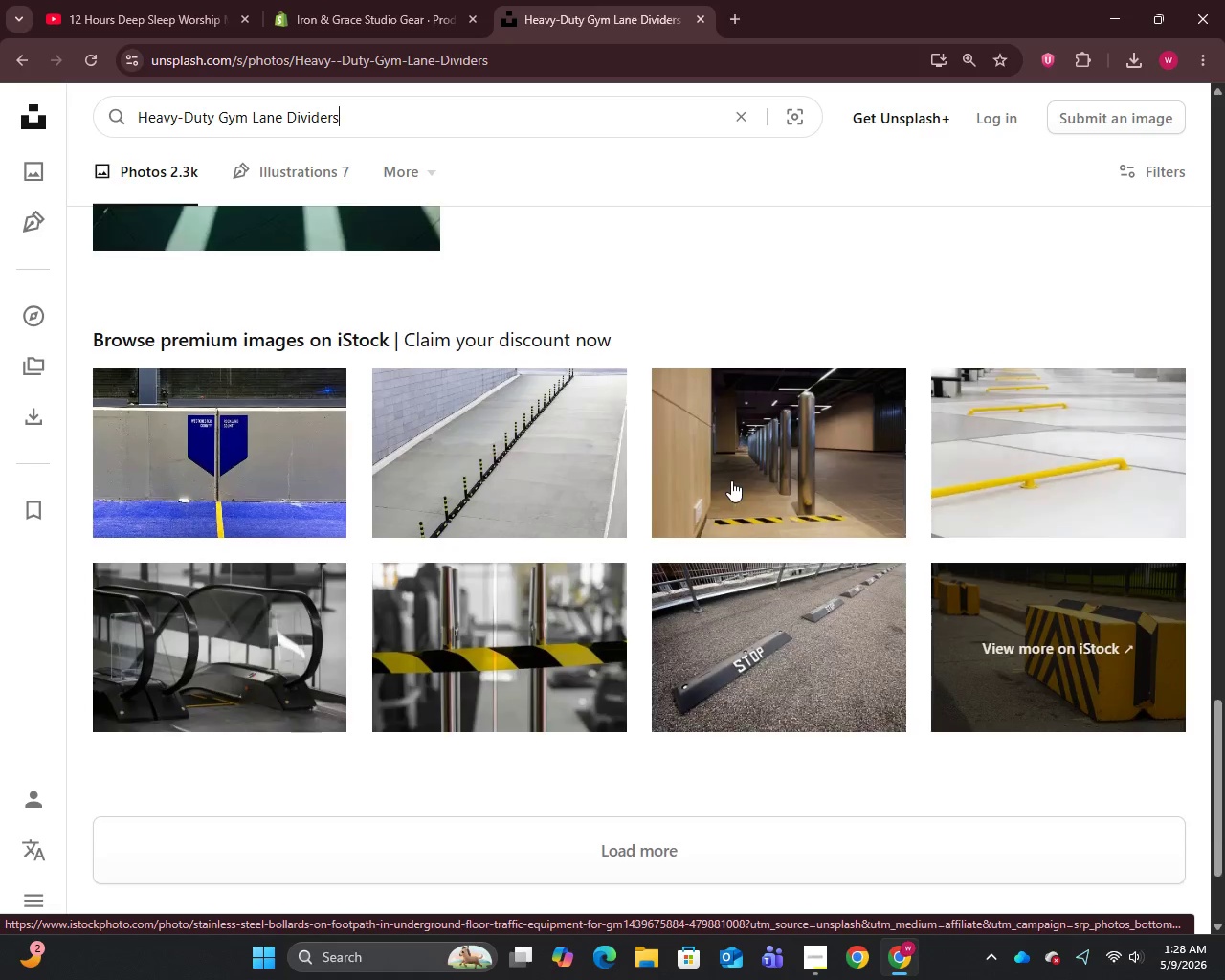 
scroll: coordinate [726, 478], scroll_direction: up, amount: 30.0
 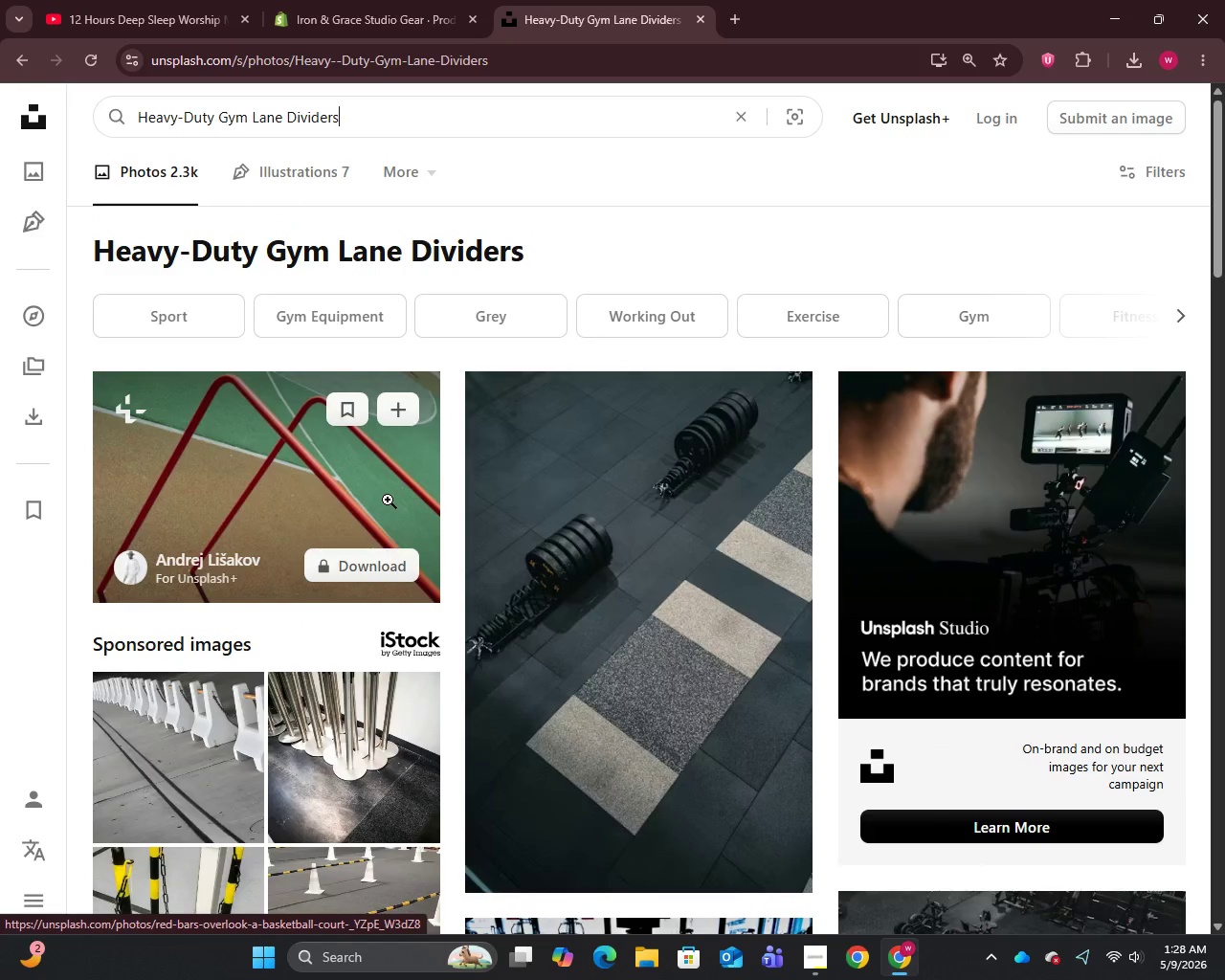 
right_click([234, 460])
 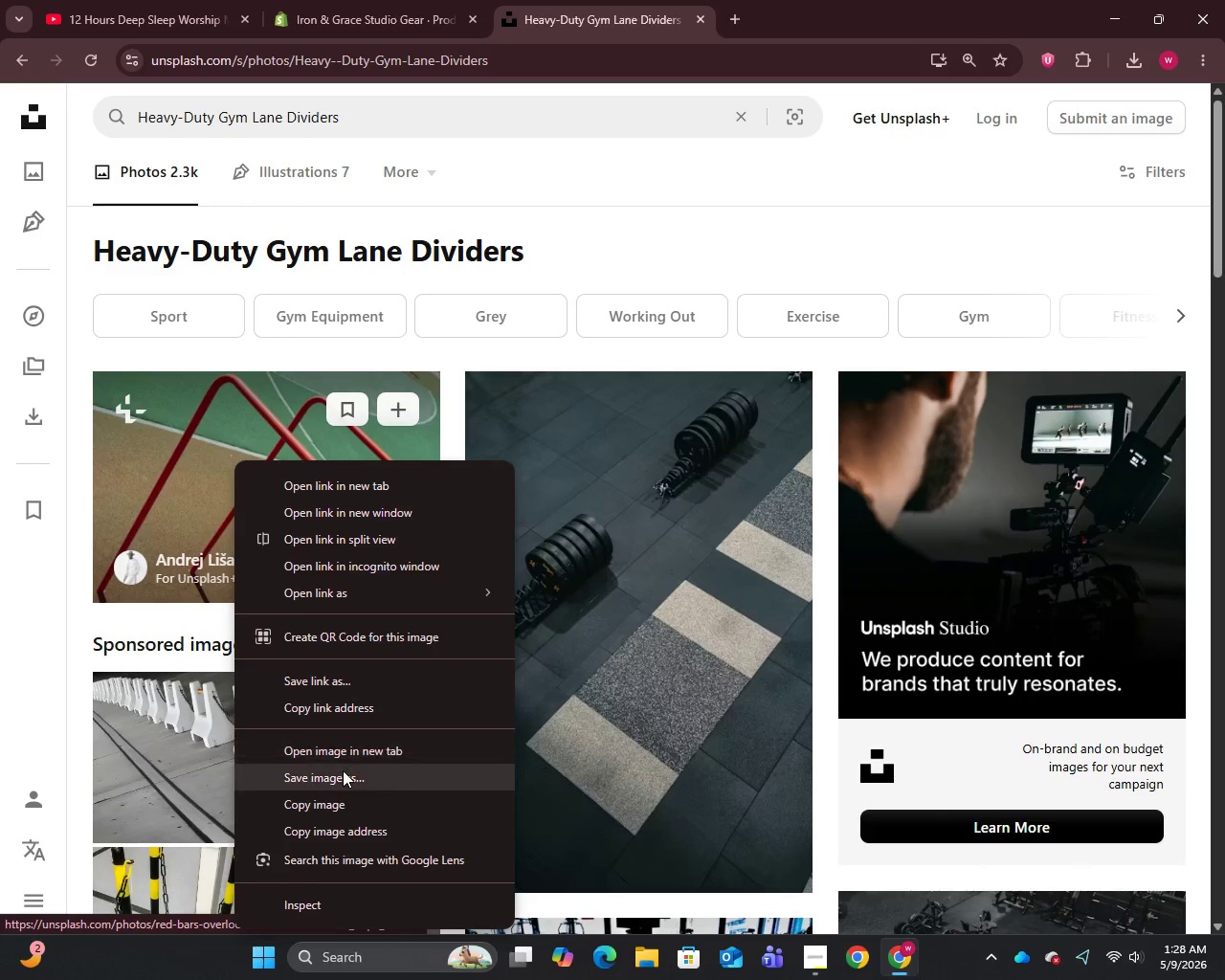 
left_click([341, 774])
 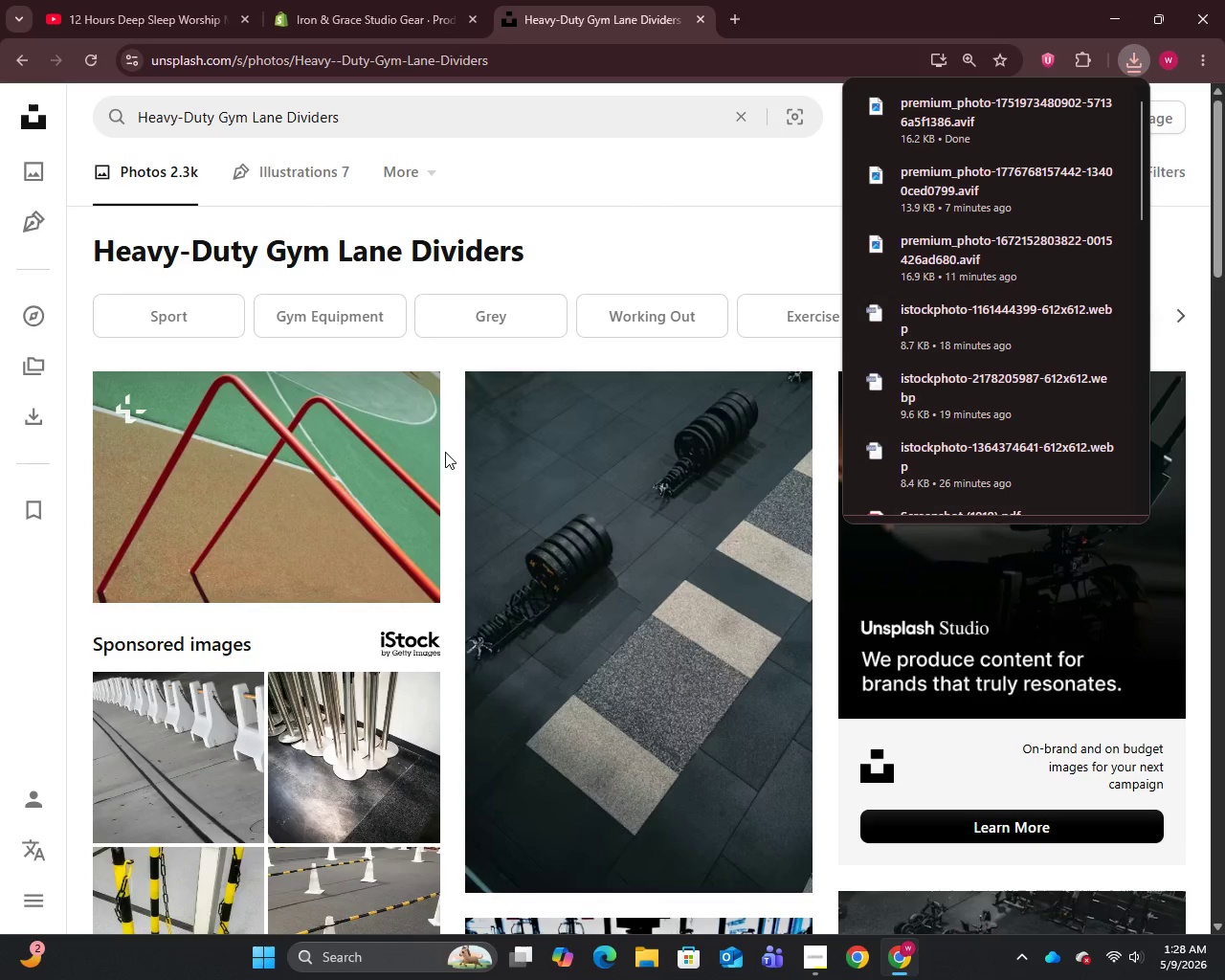 
wait(8.61)
 